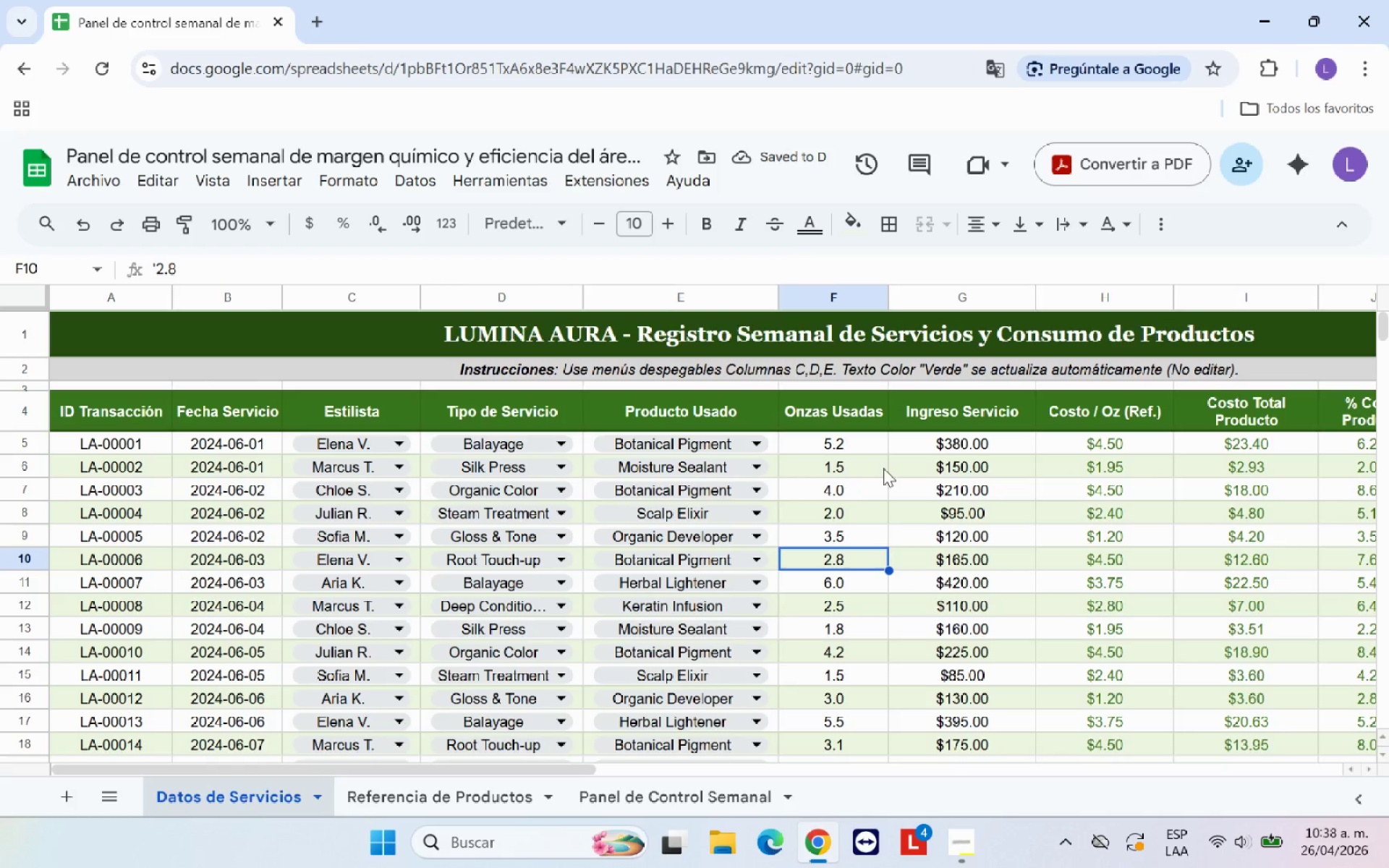 
left_click([855, 444])
 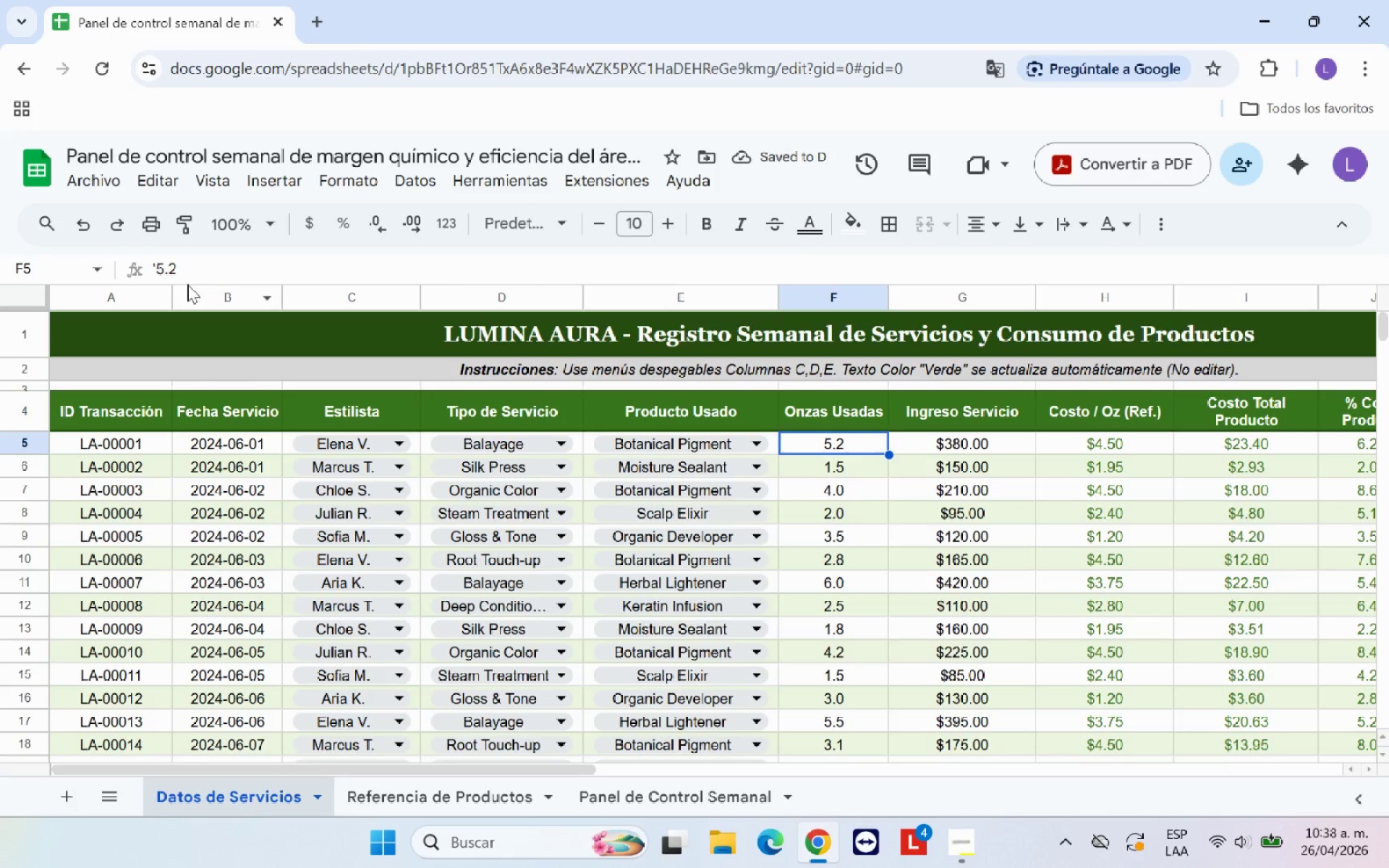 
left_click([158, 263])
 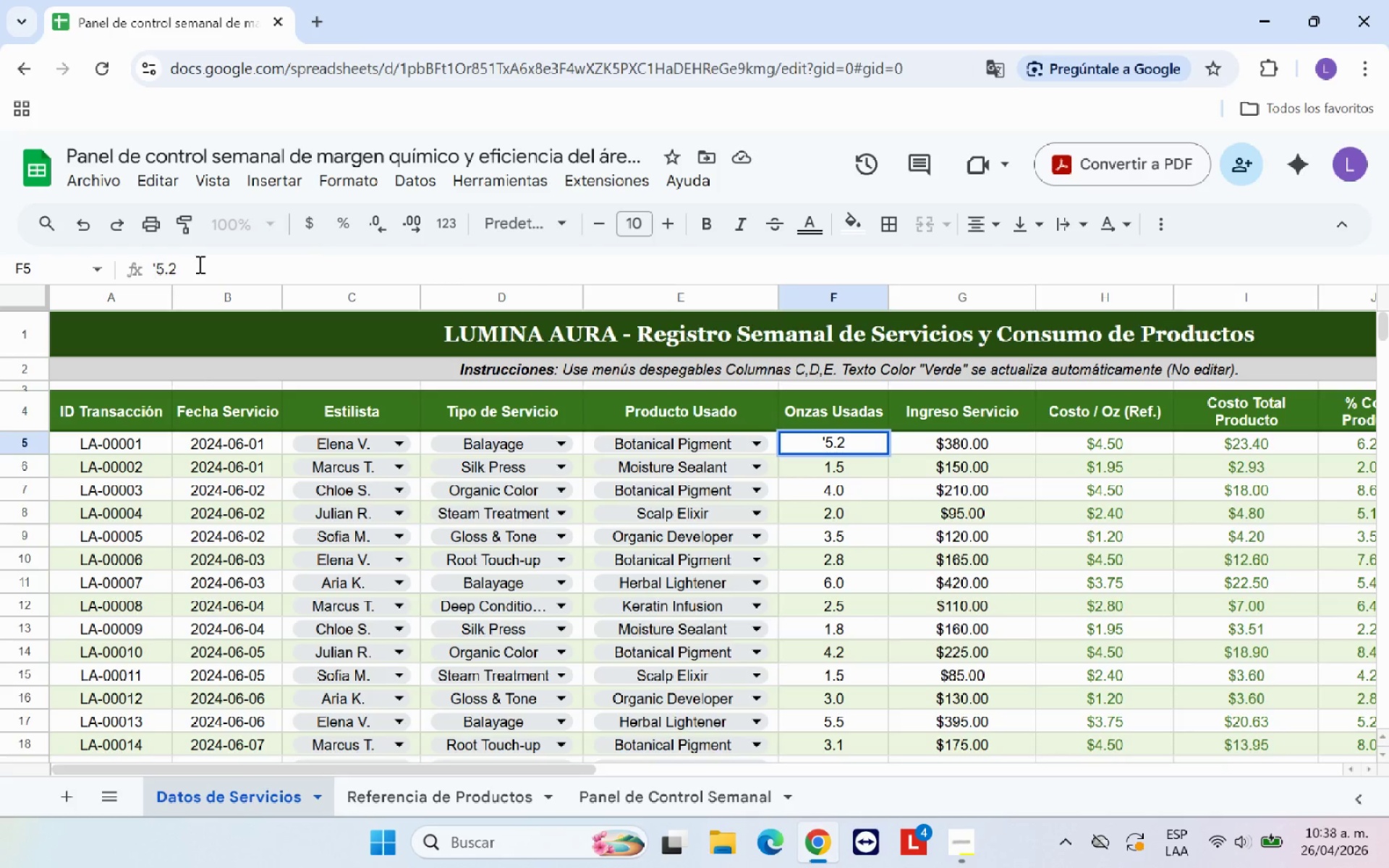 
key(Backspace)
 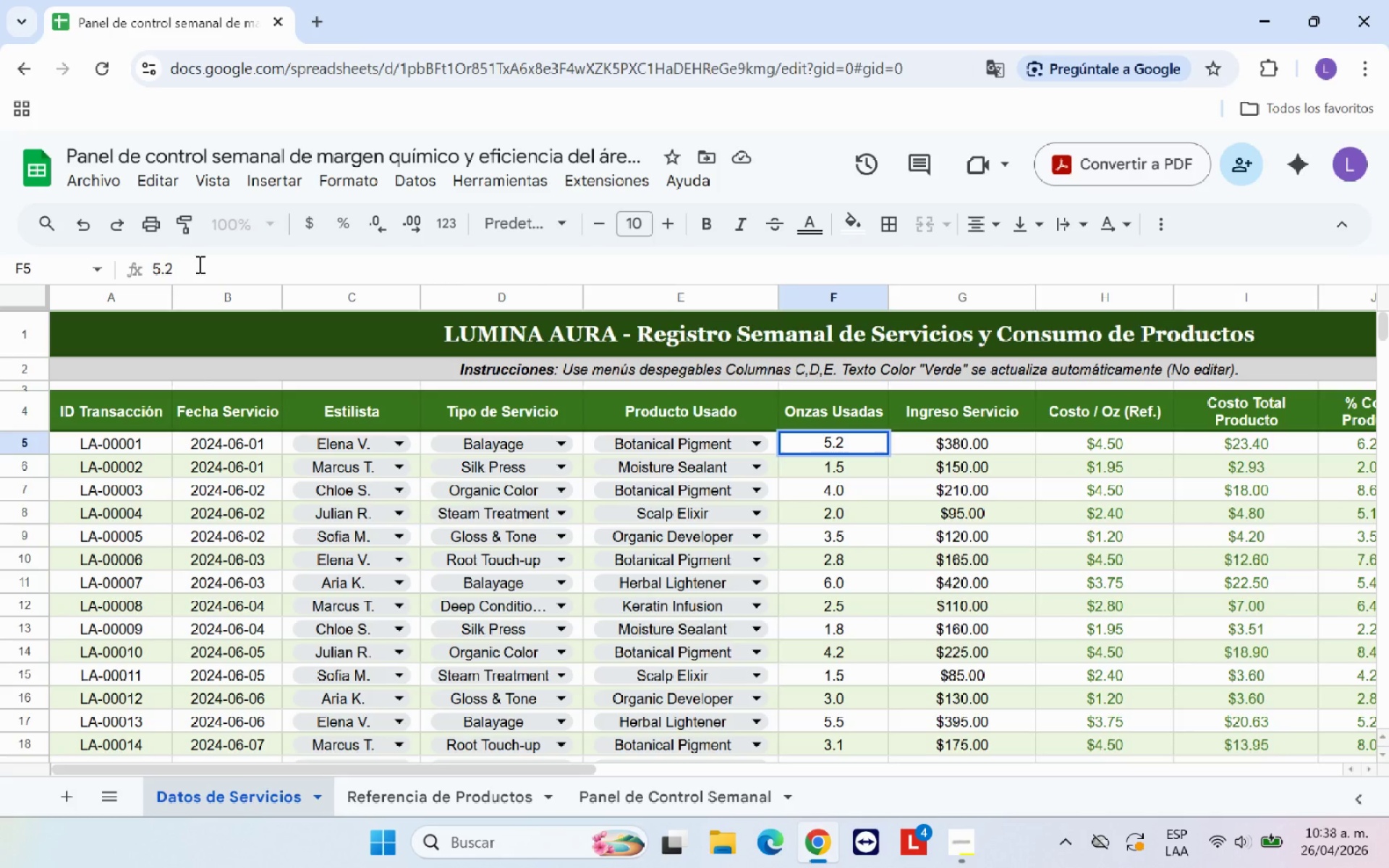 
key(Enter)
 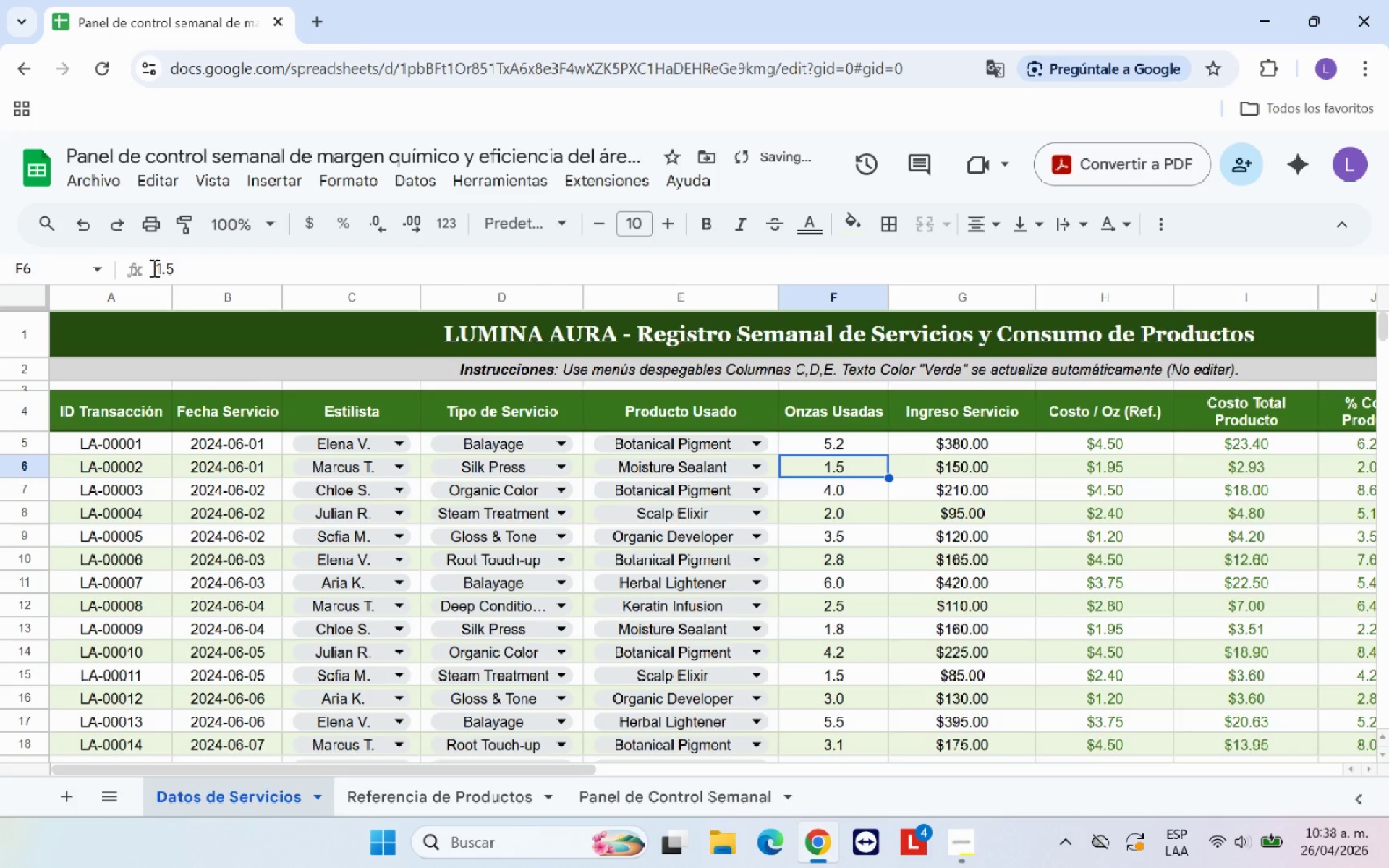 
left_click([155, 265])
 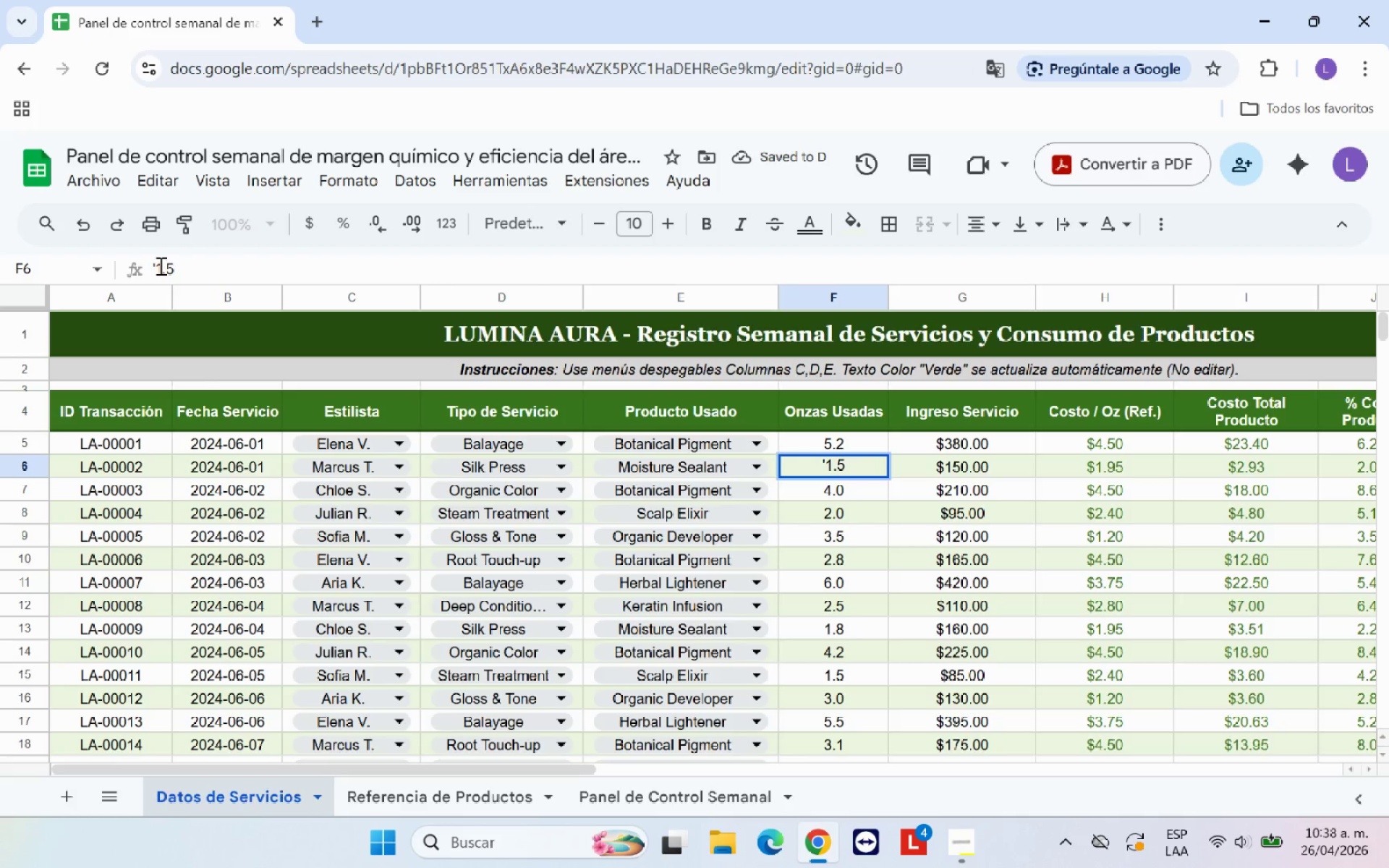 
key(Backspace)
 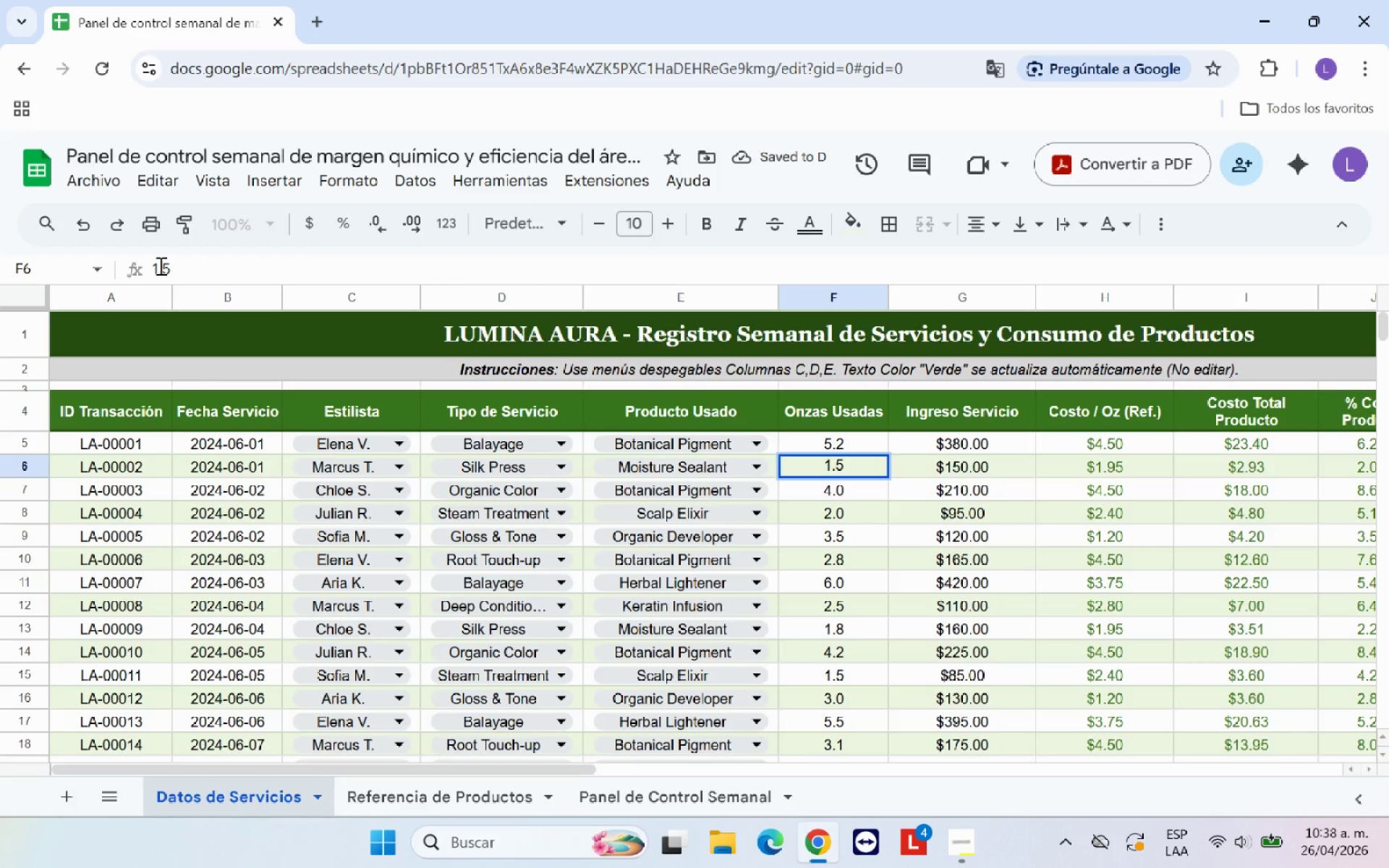 
key(Enter)
 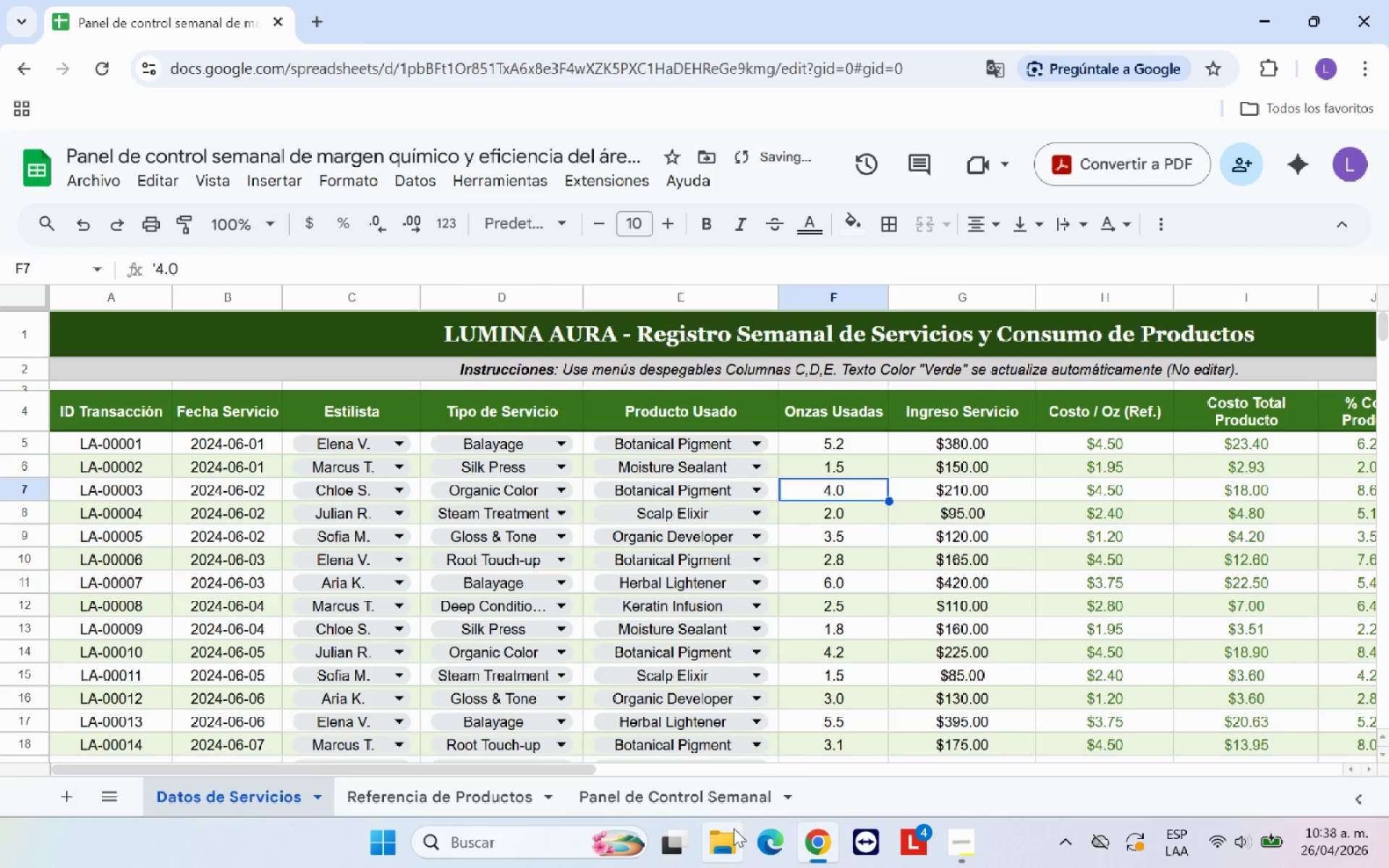 
left_click([720, 807])
 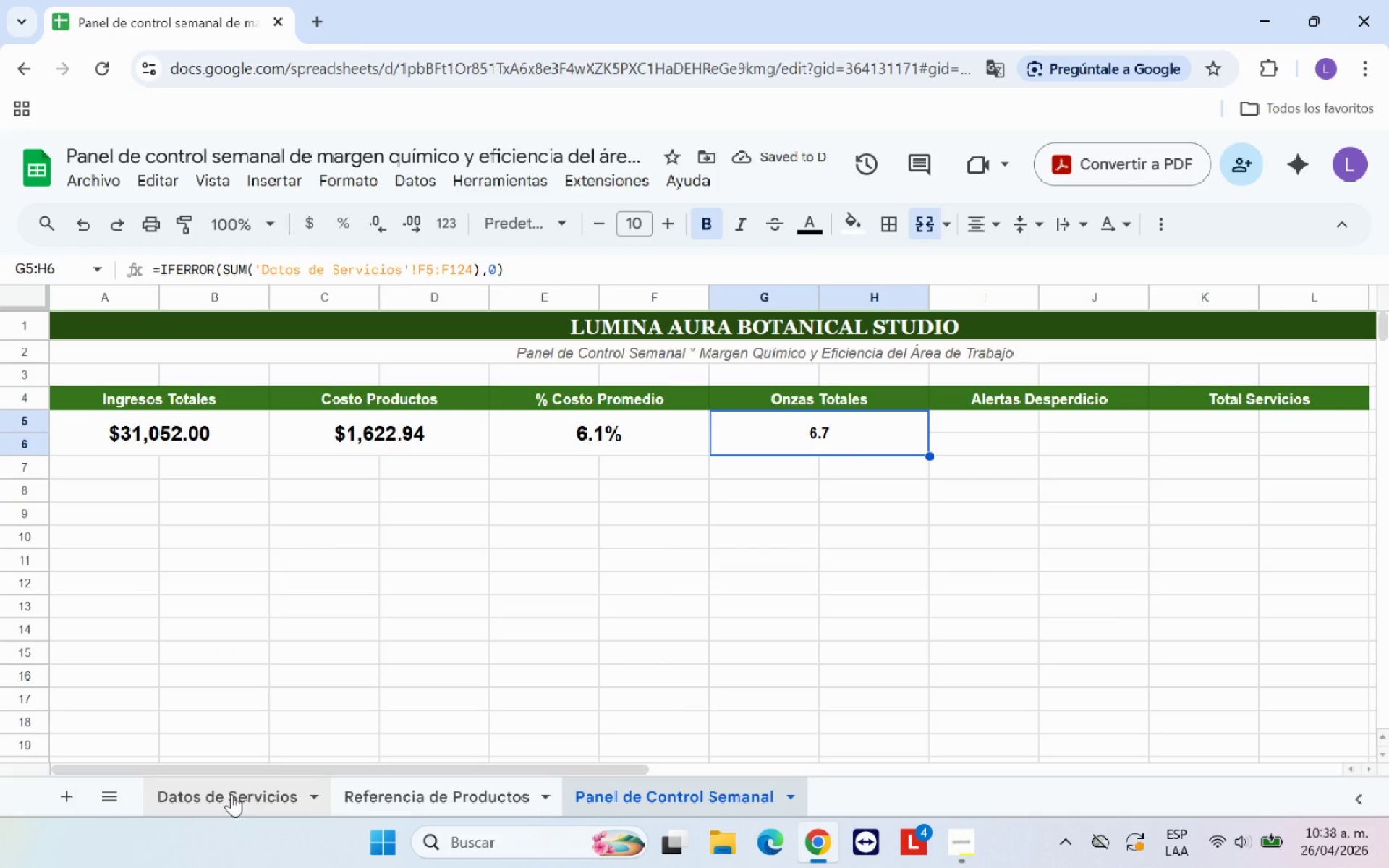 
left_click([232, 794])
 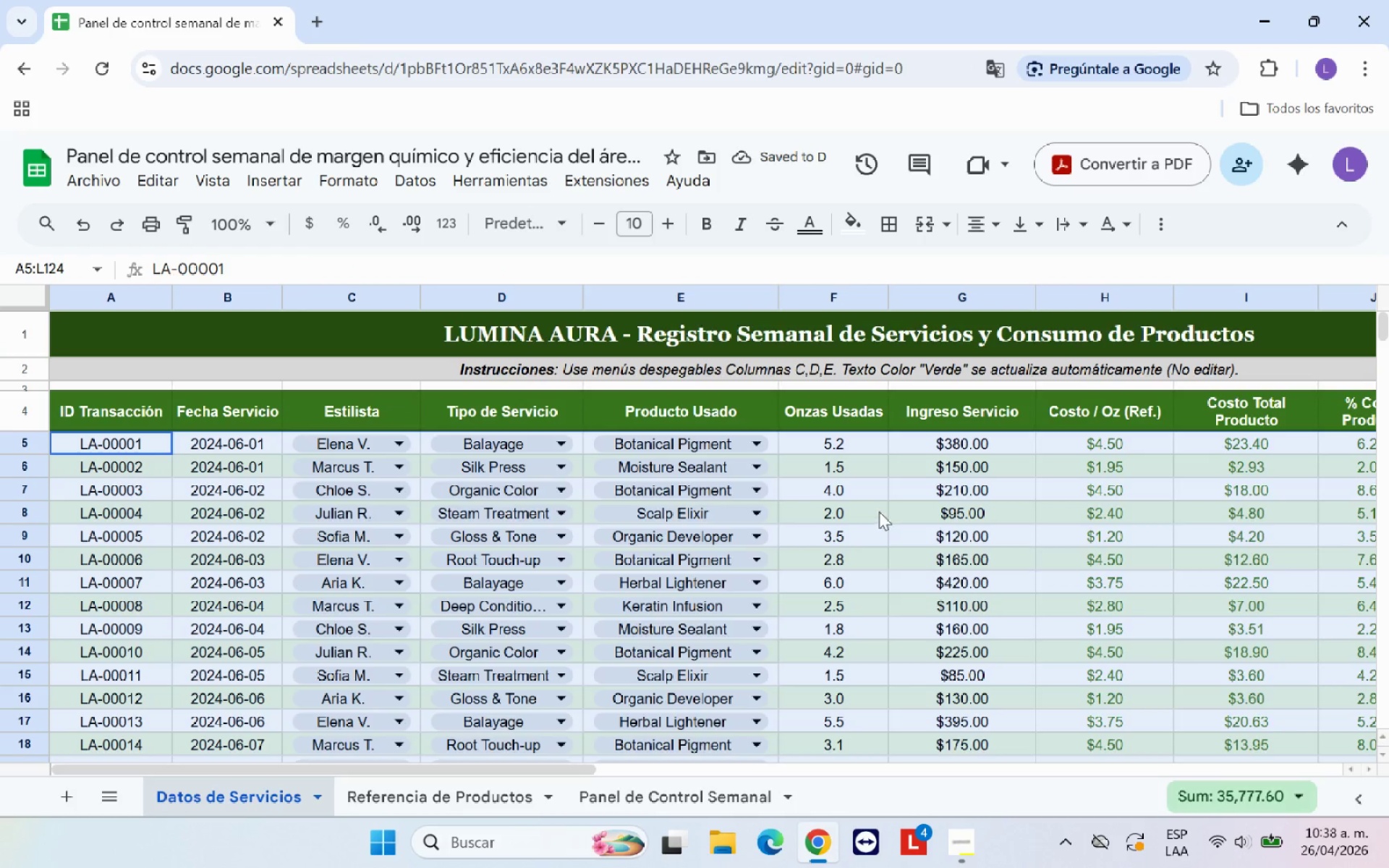 
left_click([836, 472])
 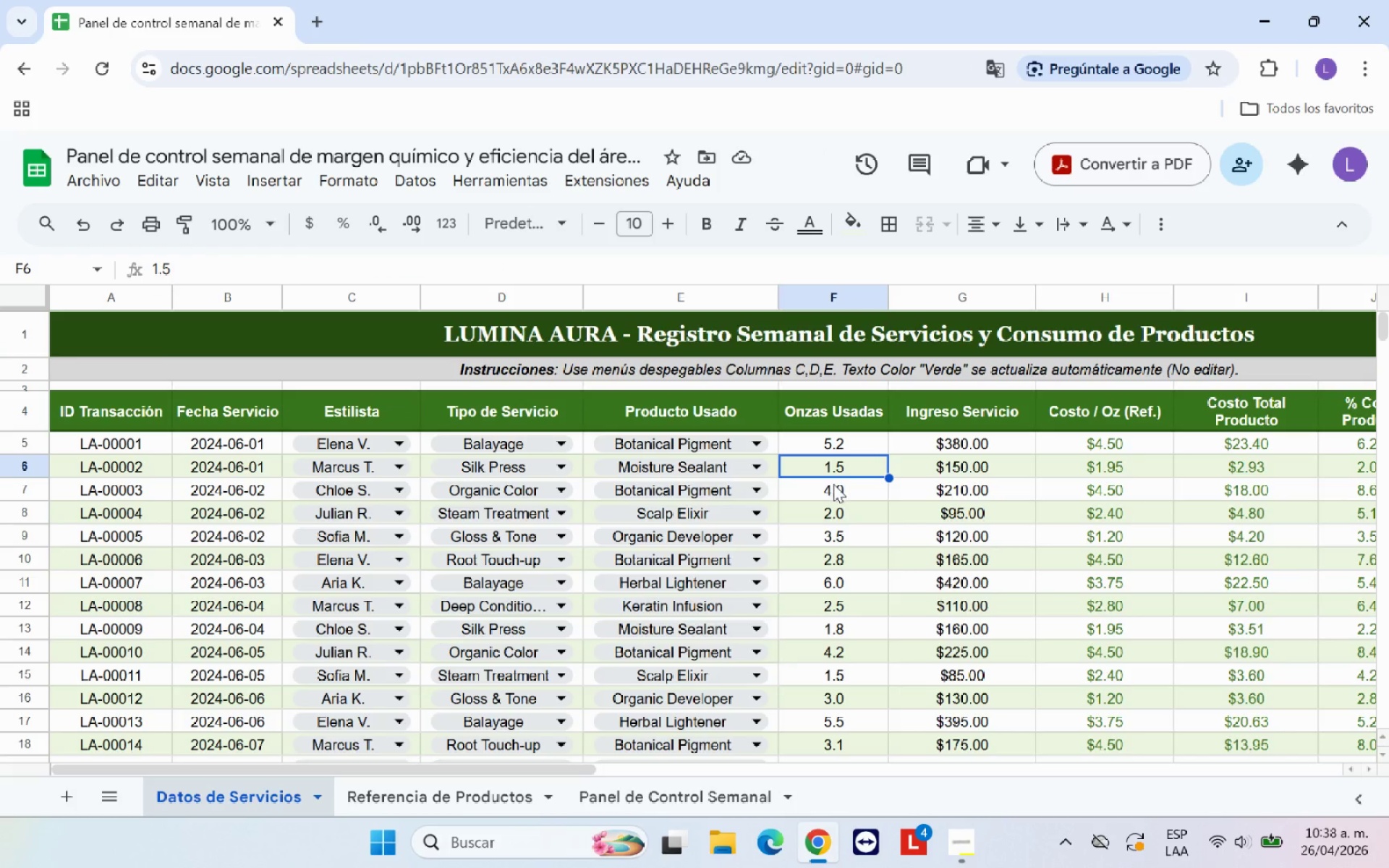 
left_click([833, 484])
 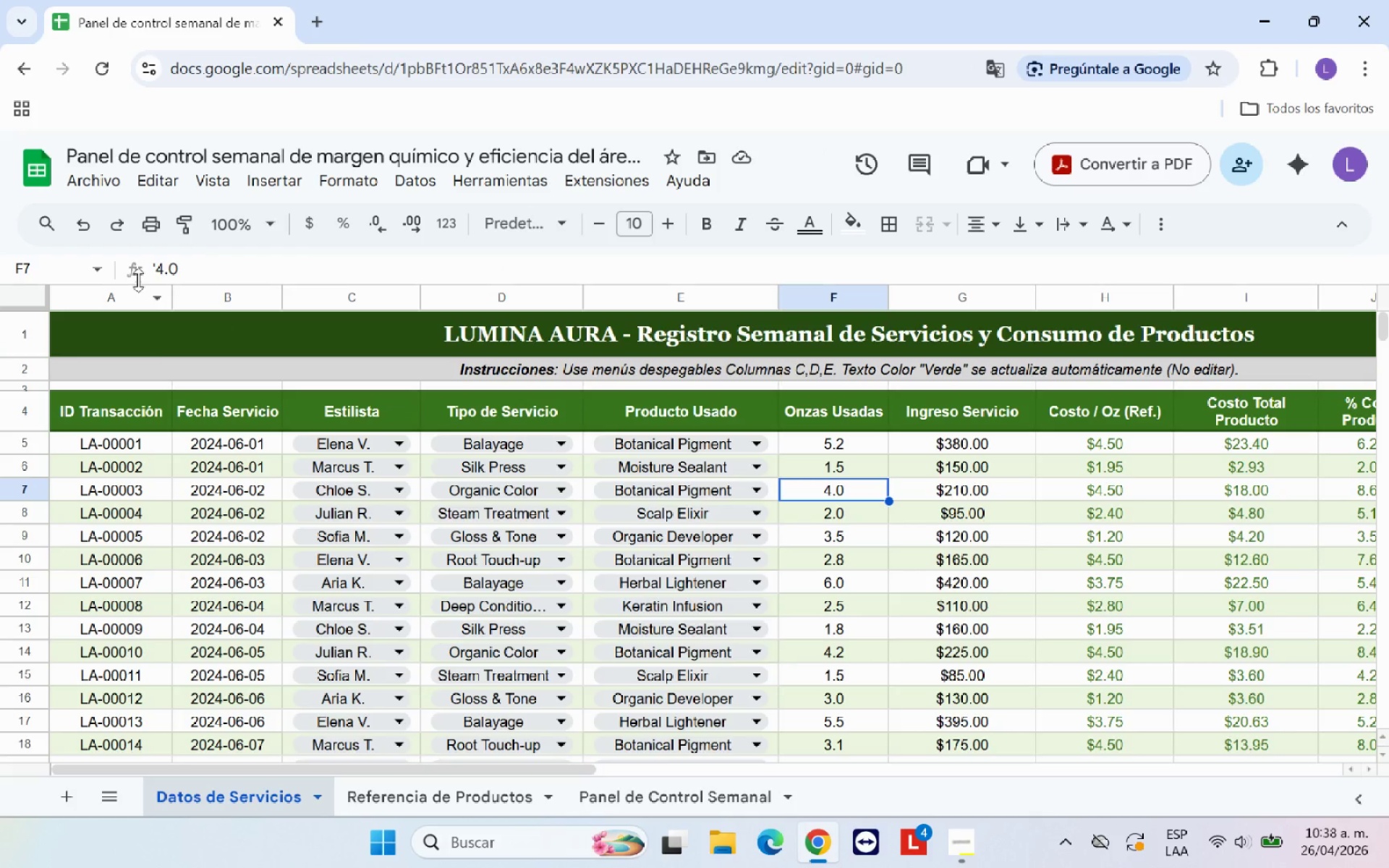 
left_click([161, 266])
 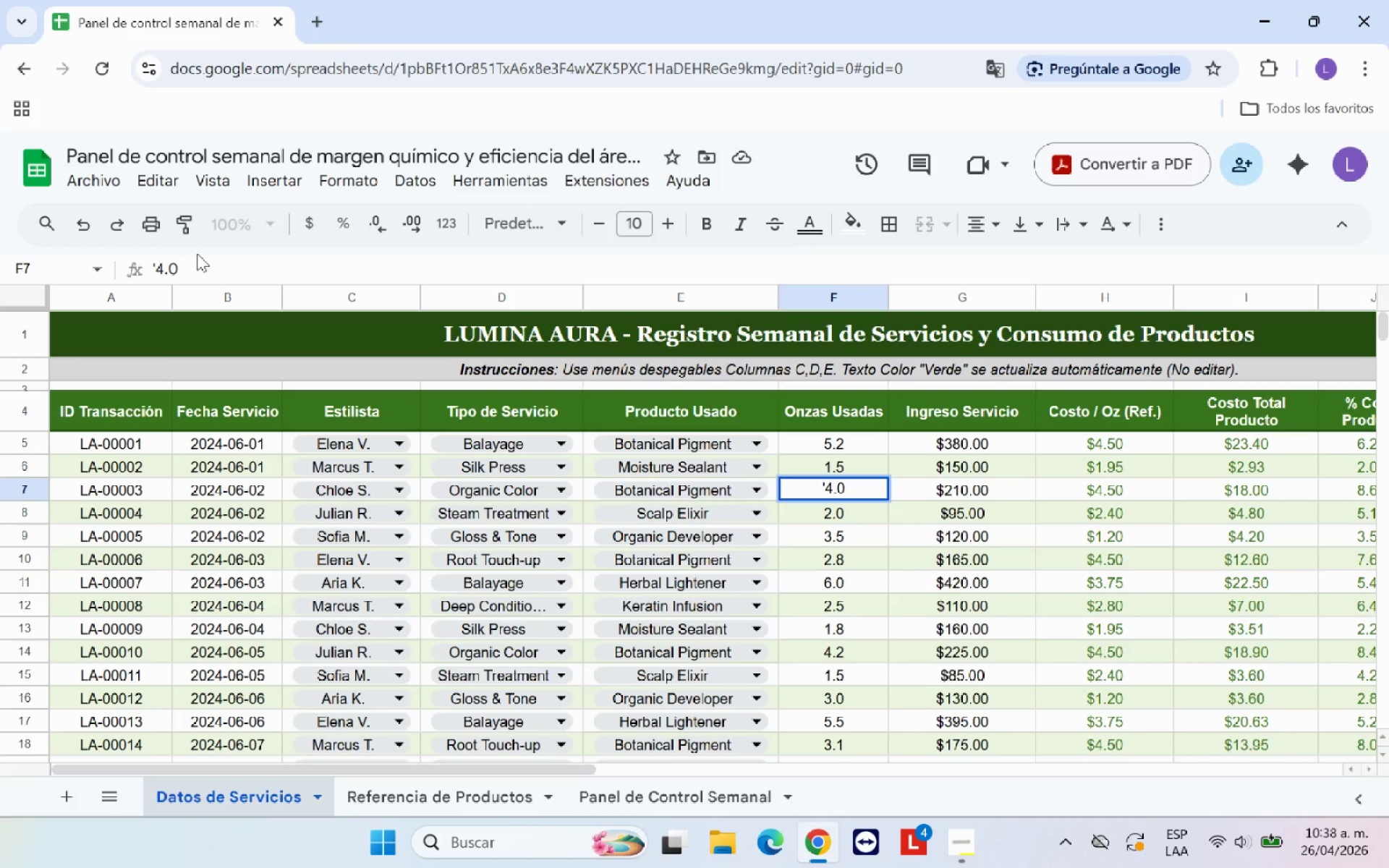 
key(ArrowLeft)
 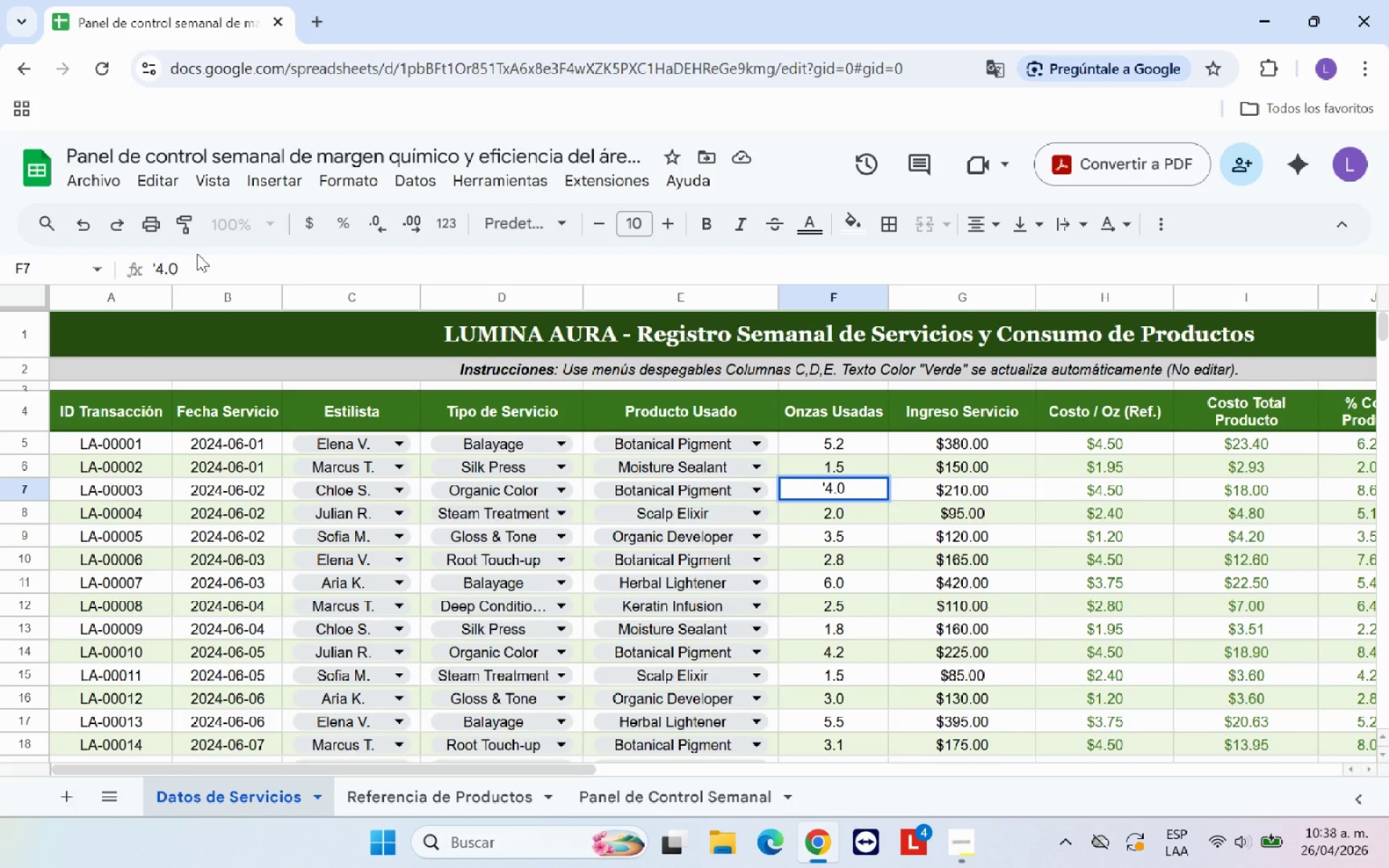 
key(Backspace)
 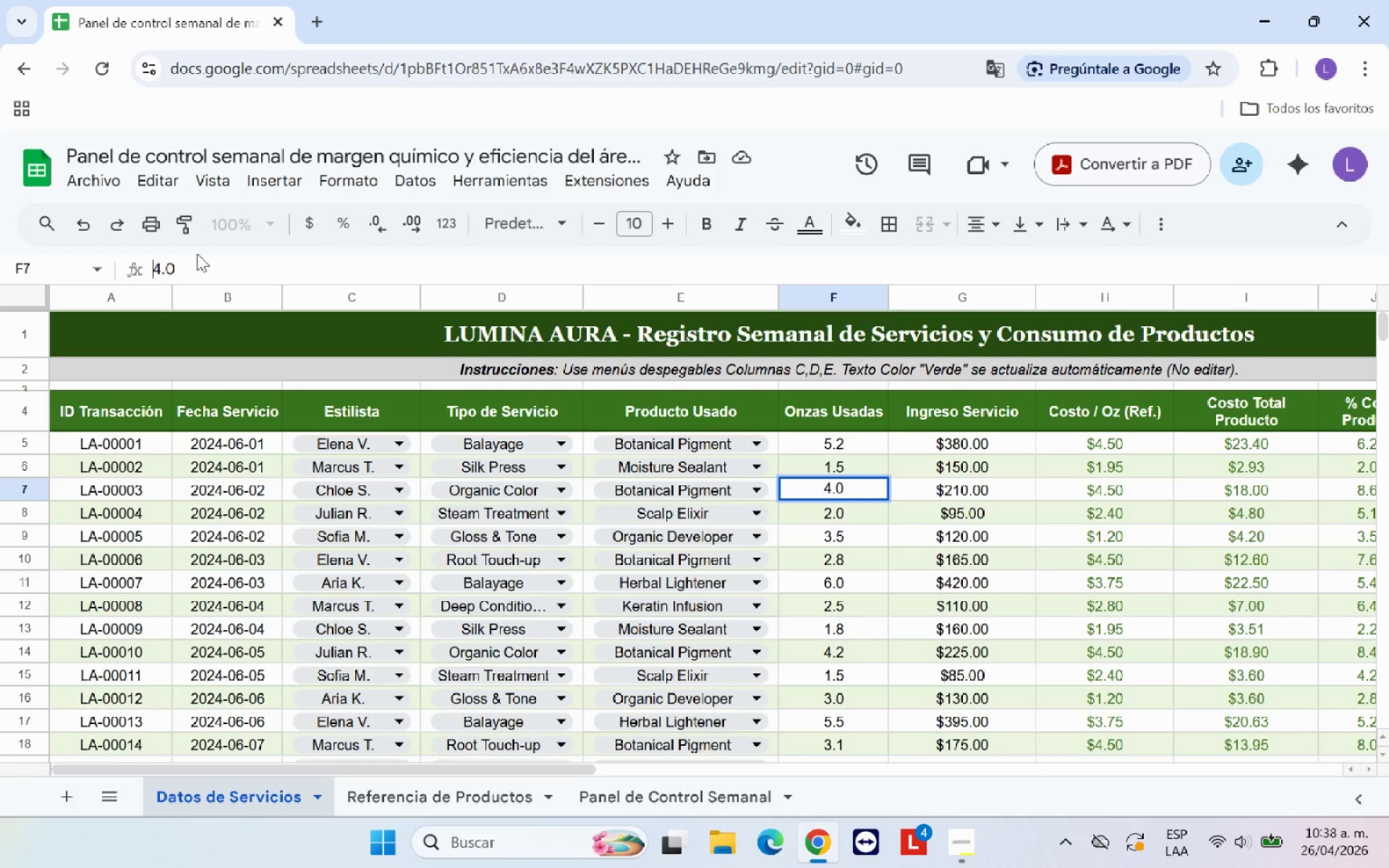 
key(Enter)
 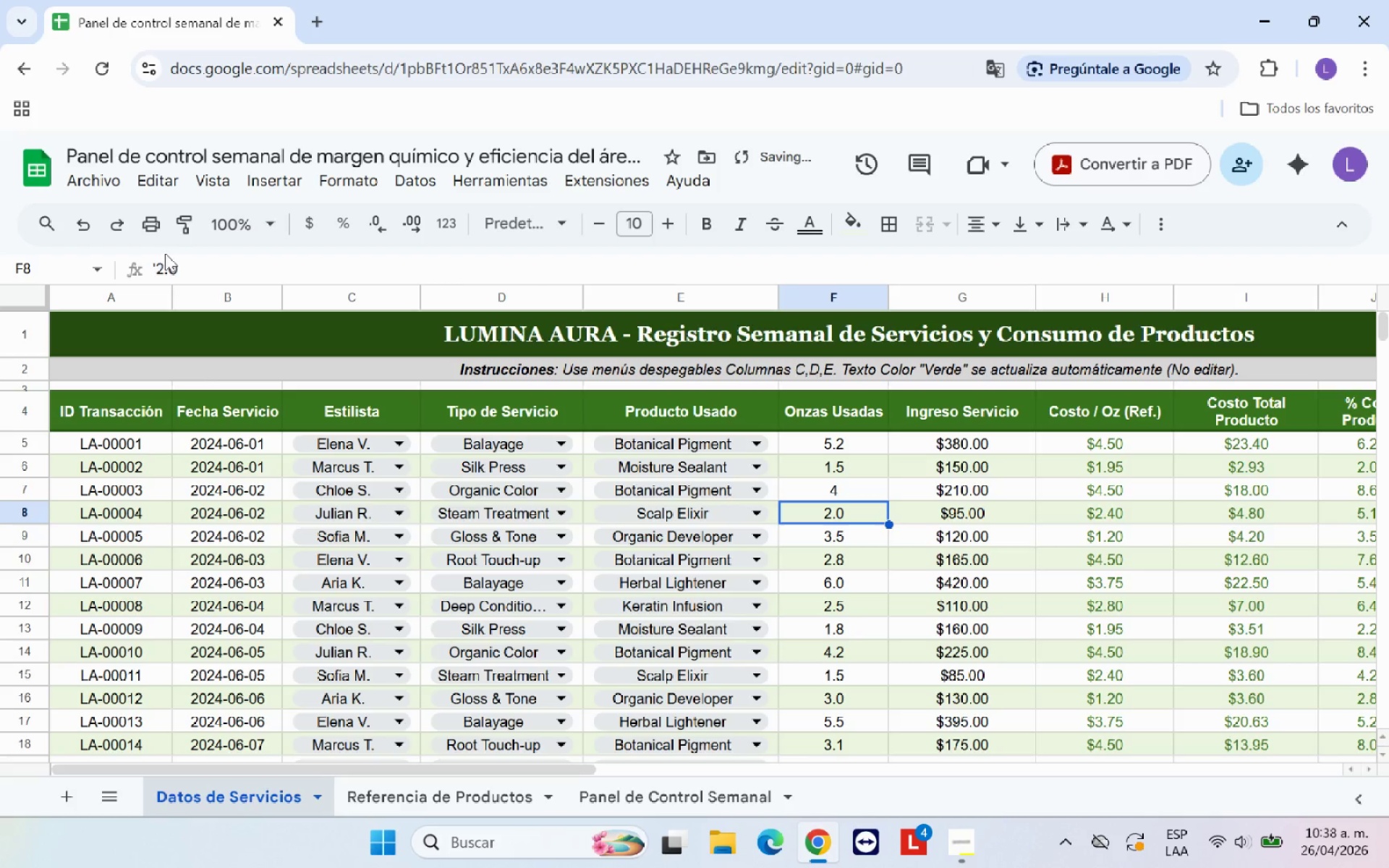 
left_click([157, 259])
 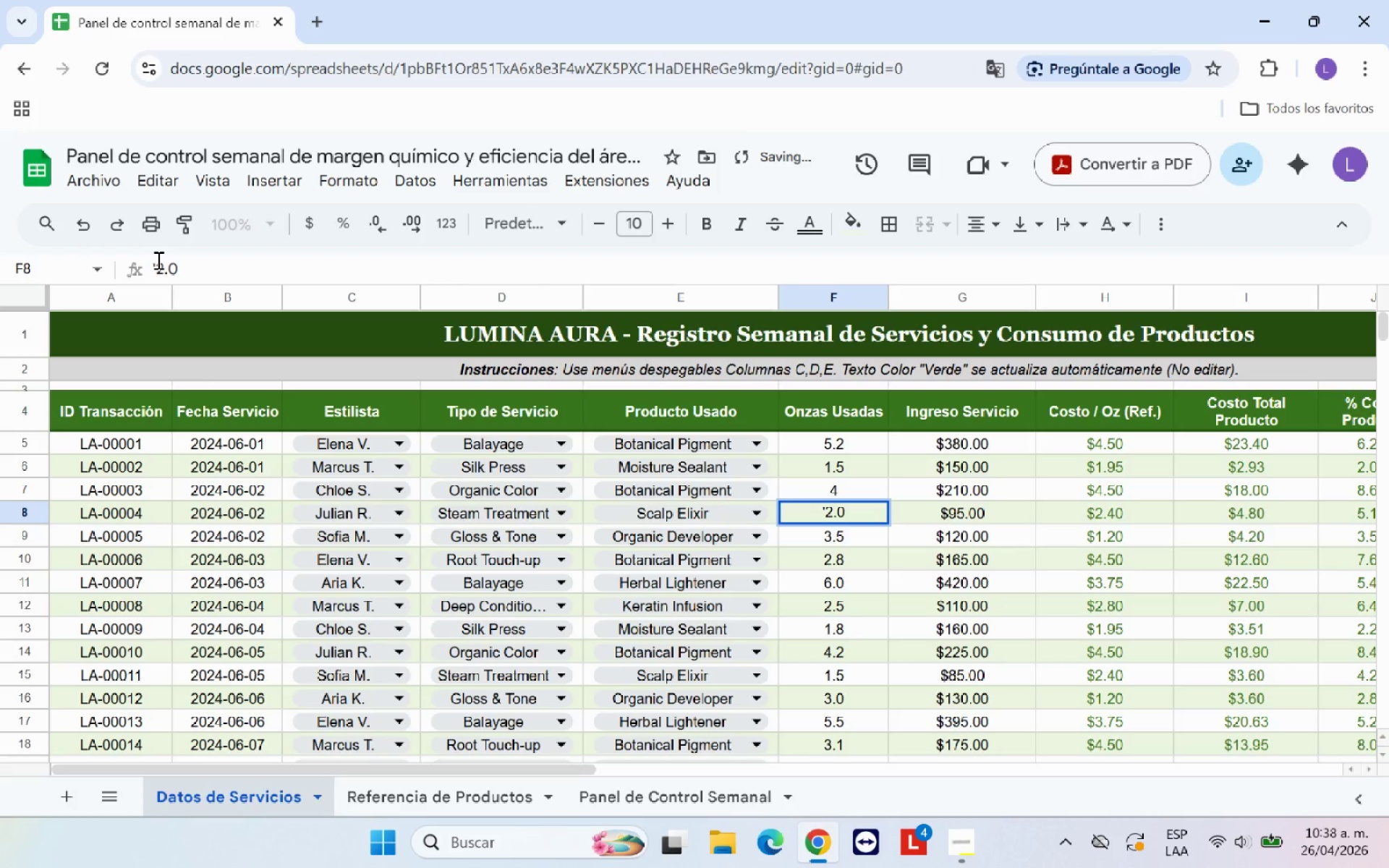 
key(Backspace)
 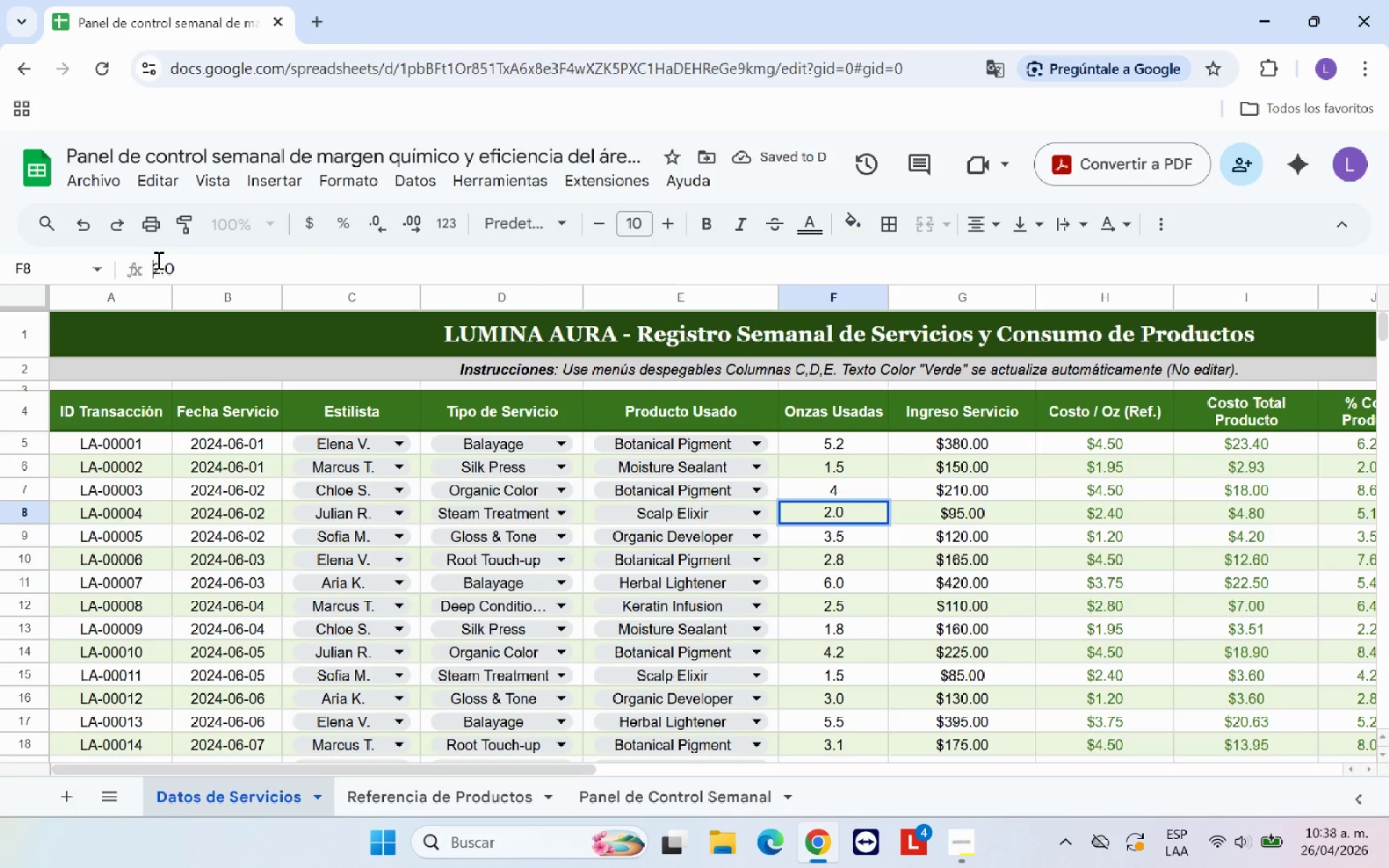 
key(Enter)
 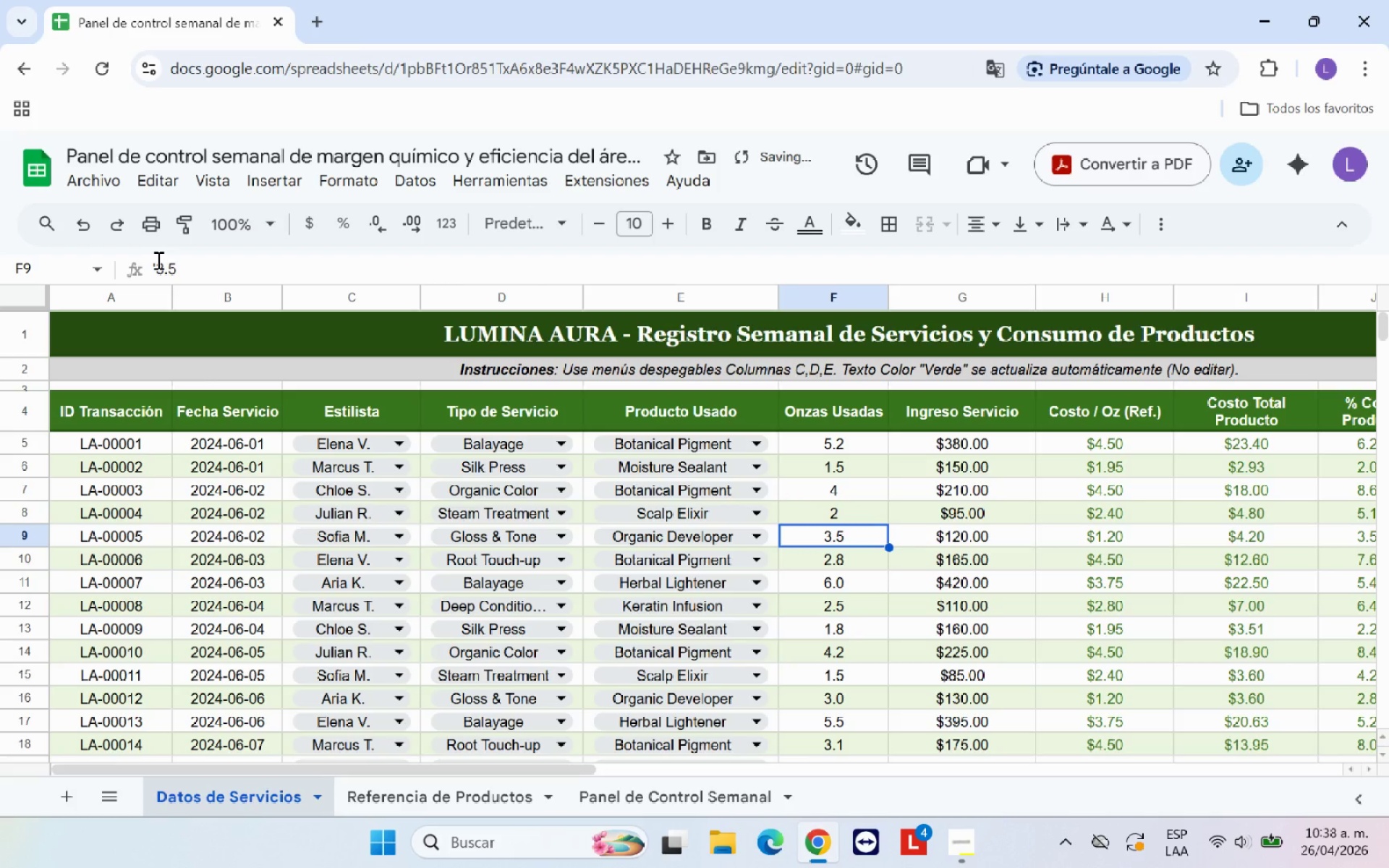 
left_click([157, 260])
 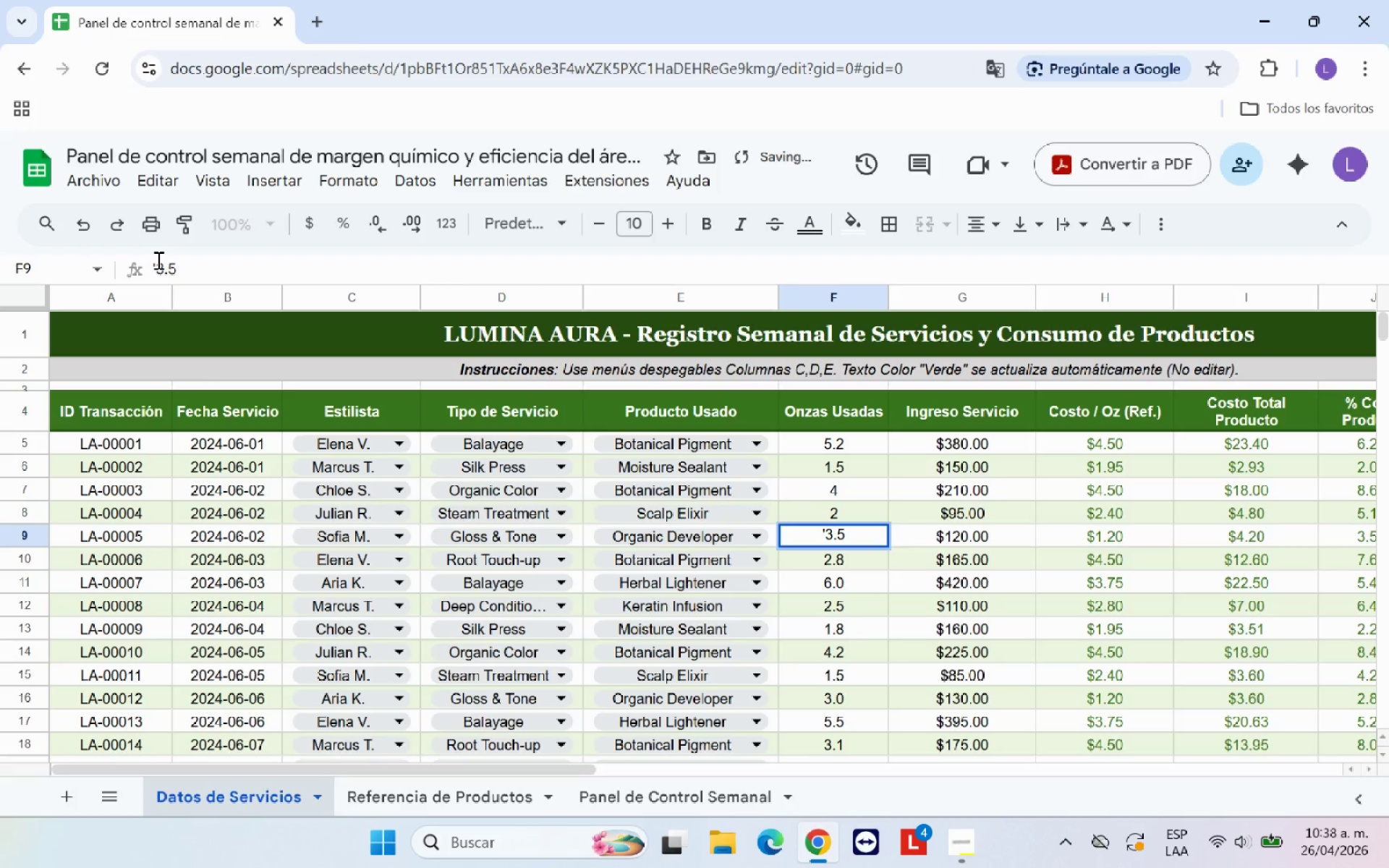 
key(Backspace)
 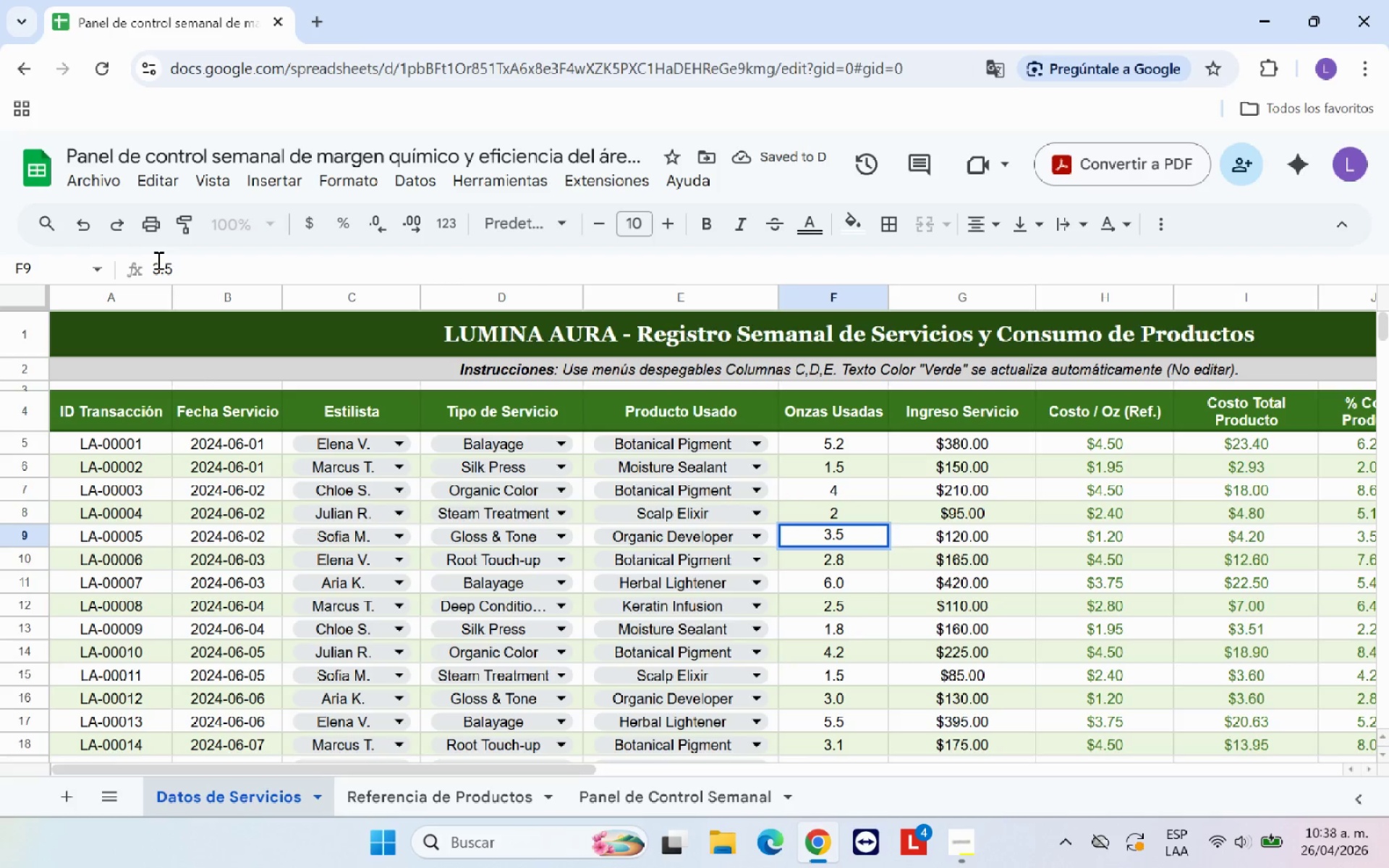 
key(Enter)
 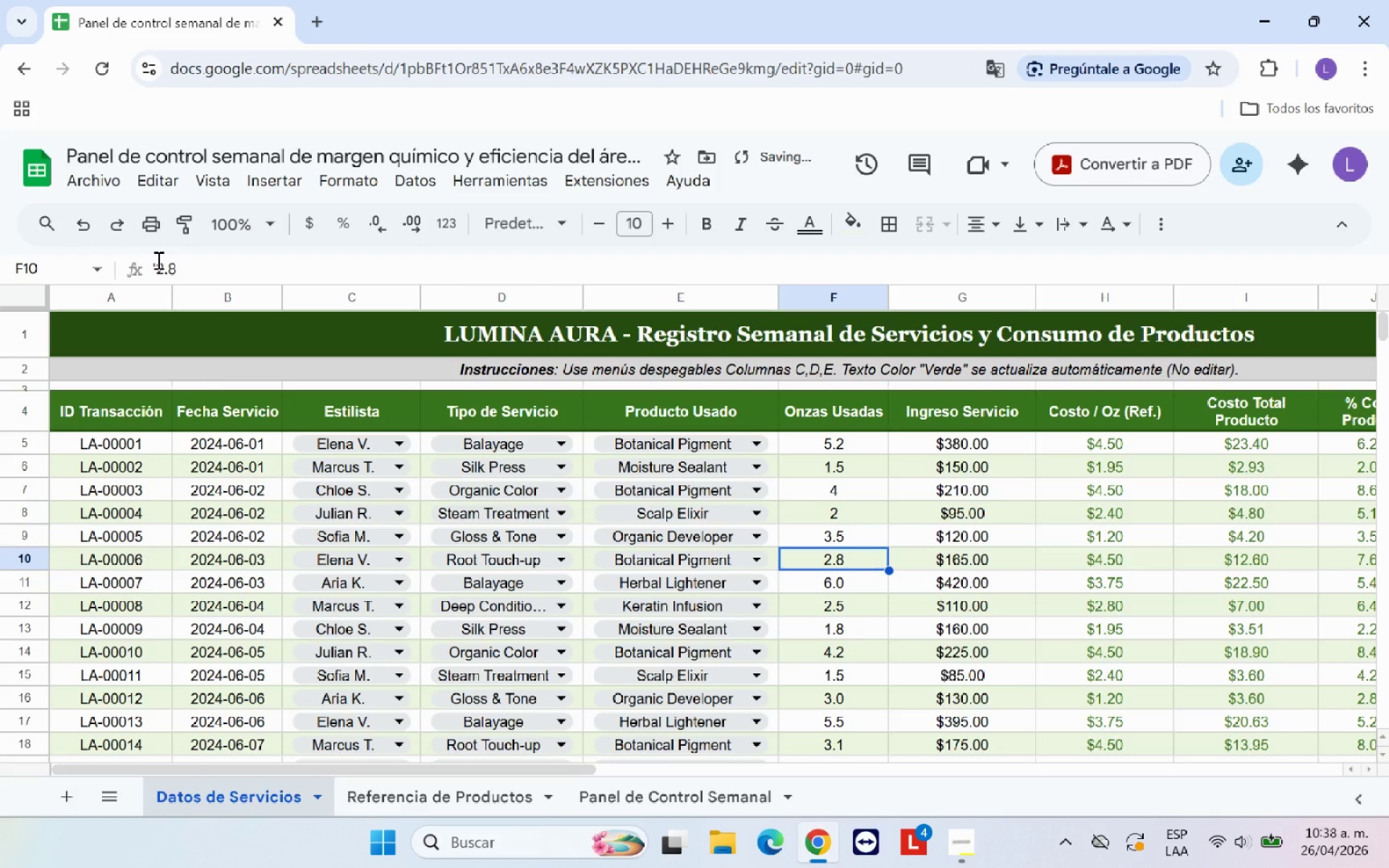 
left_click([157, 260])
 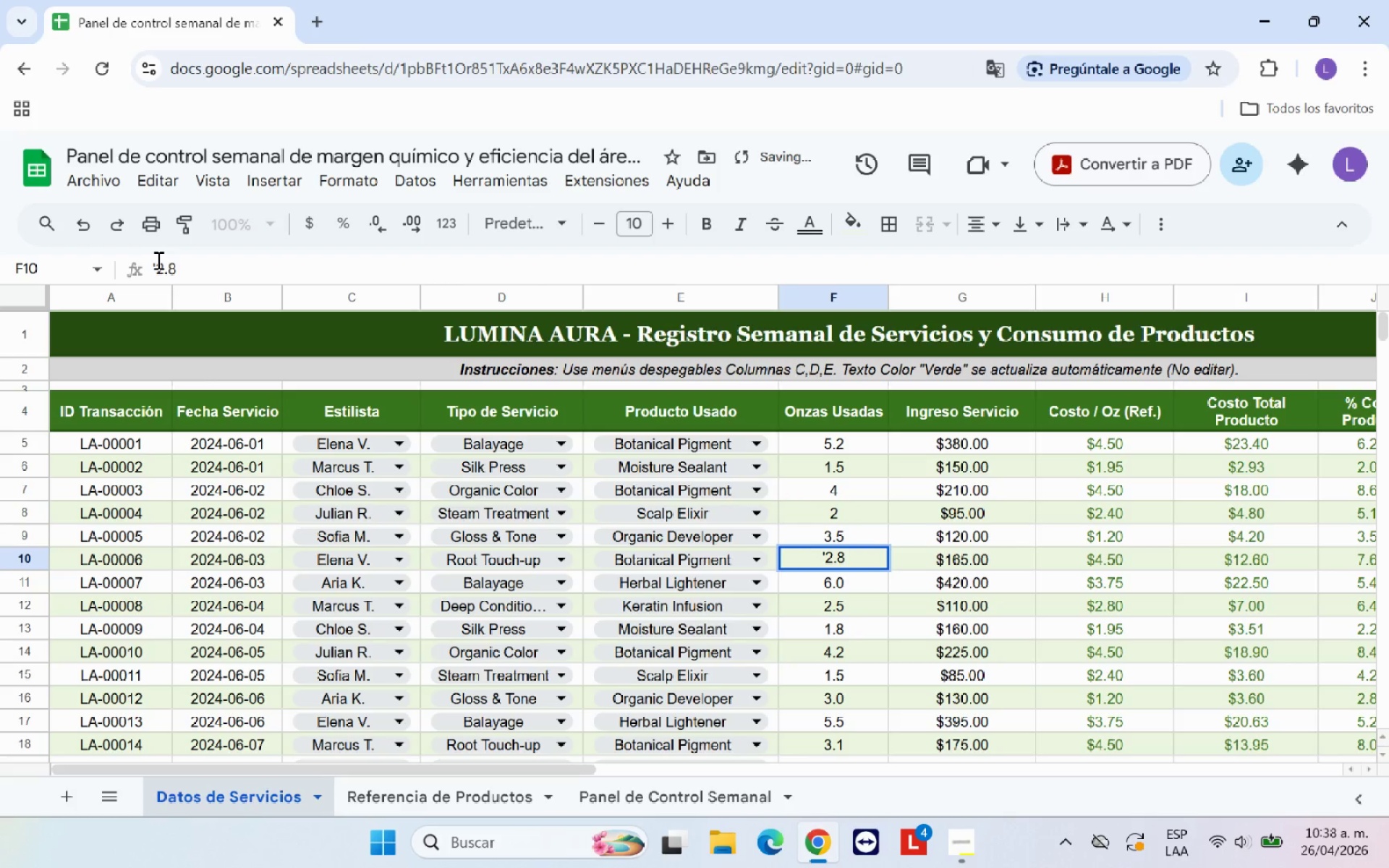 
key(Backspace)
 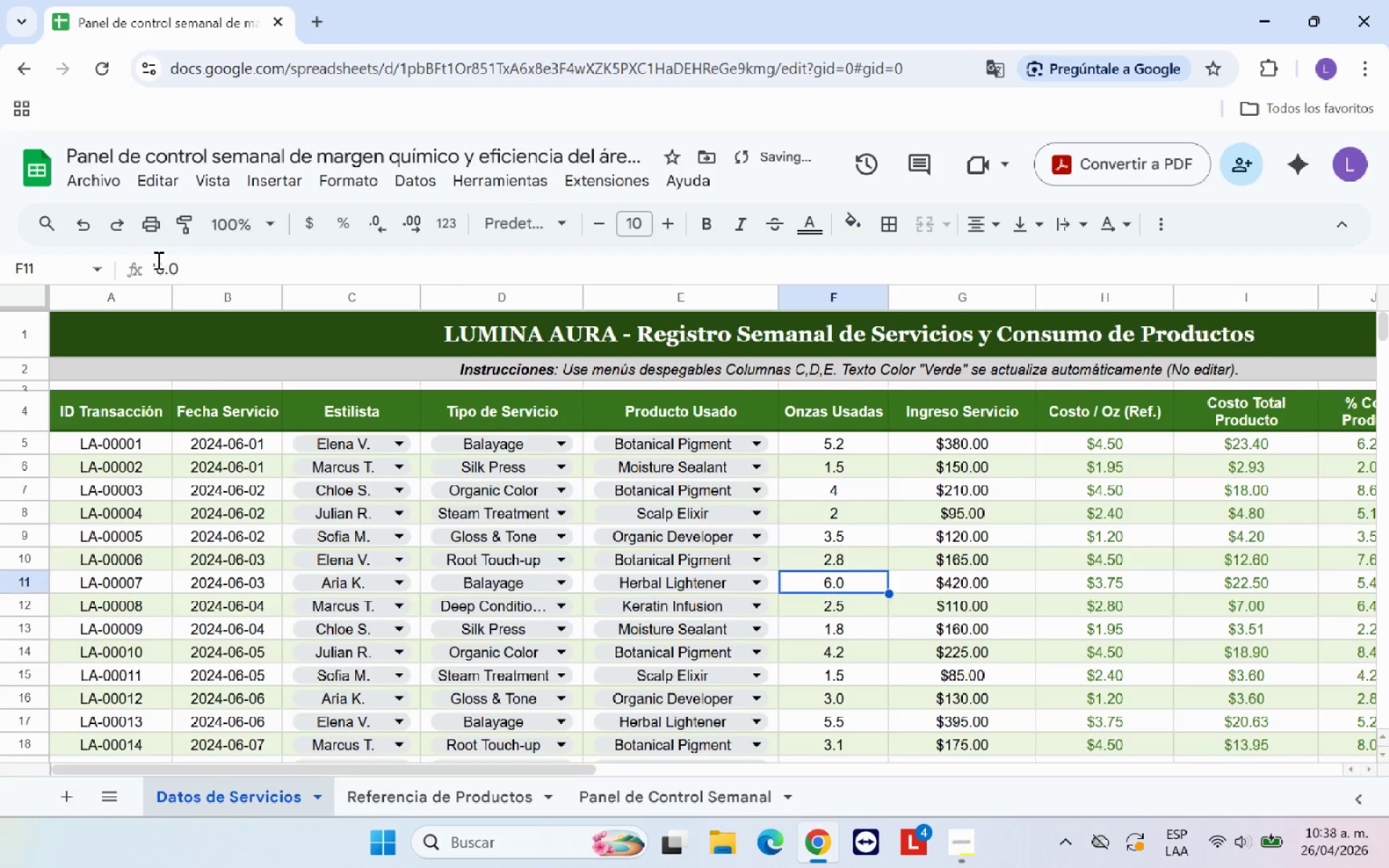 
key(Enter)
 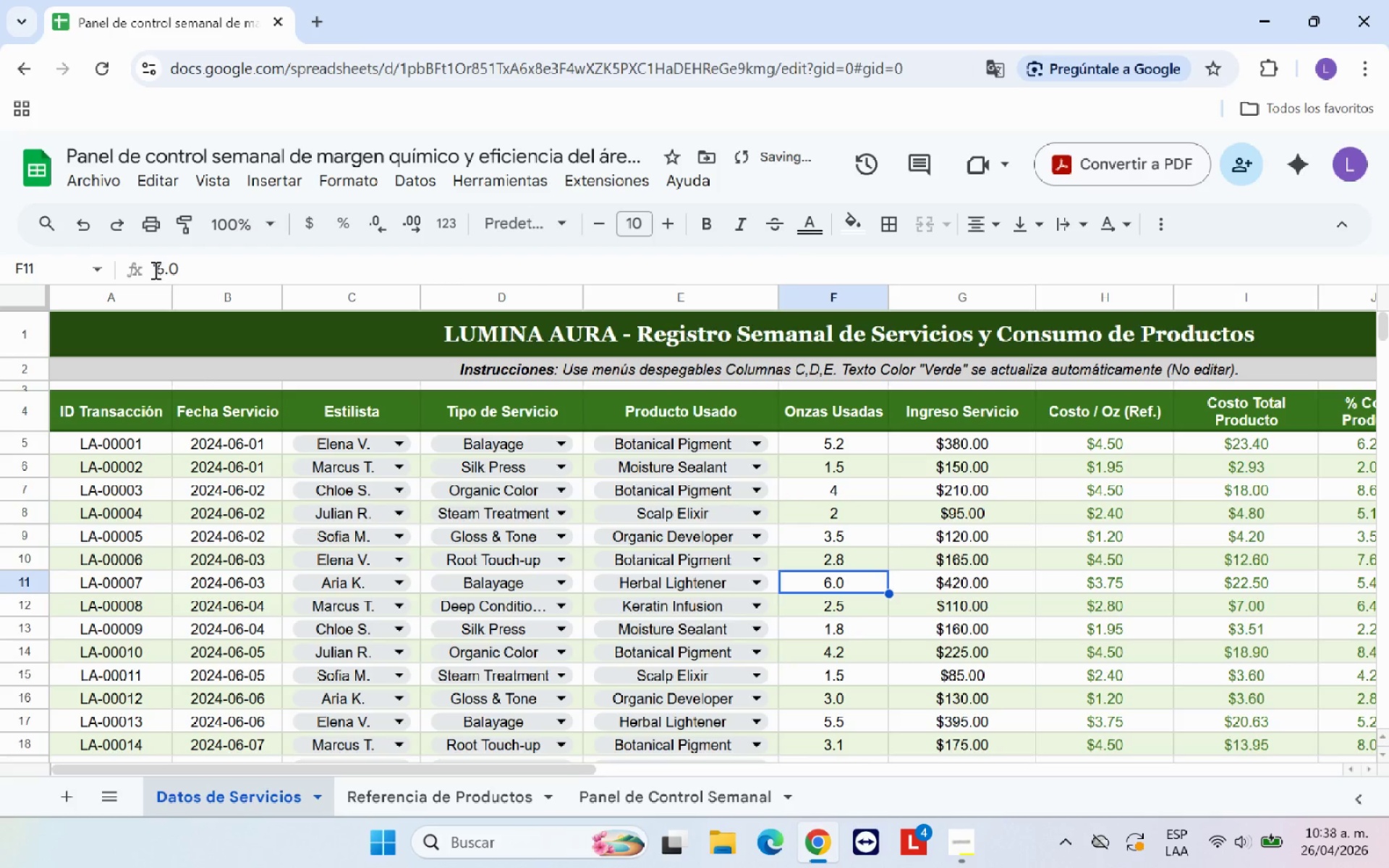 
left_click([161, 266])
 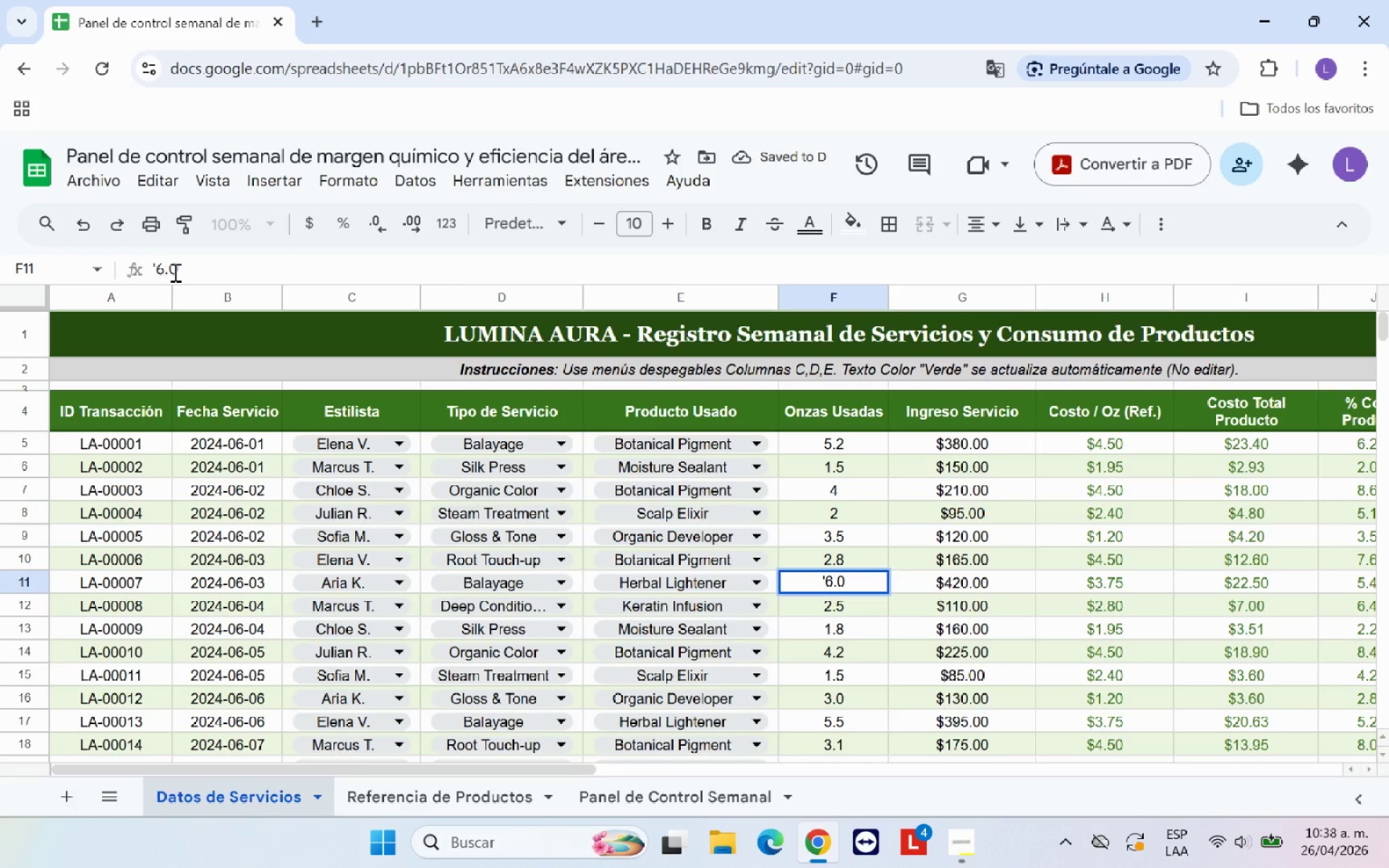 
key(ArrowLeft)
 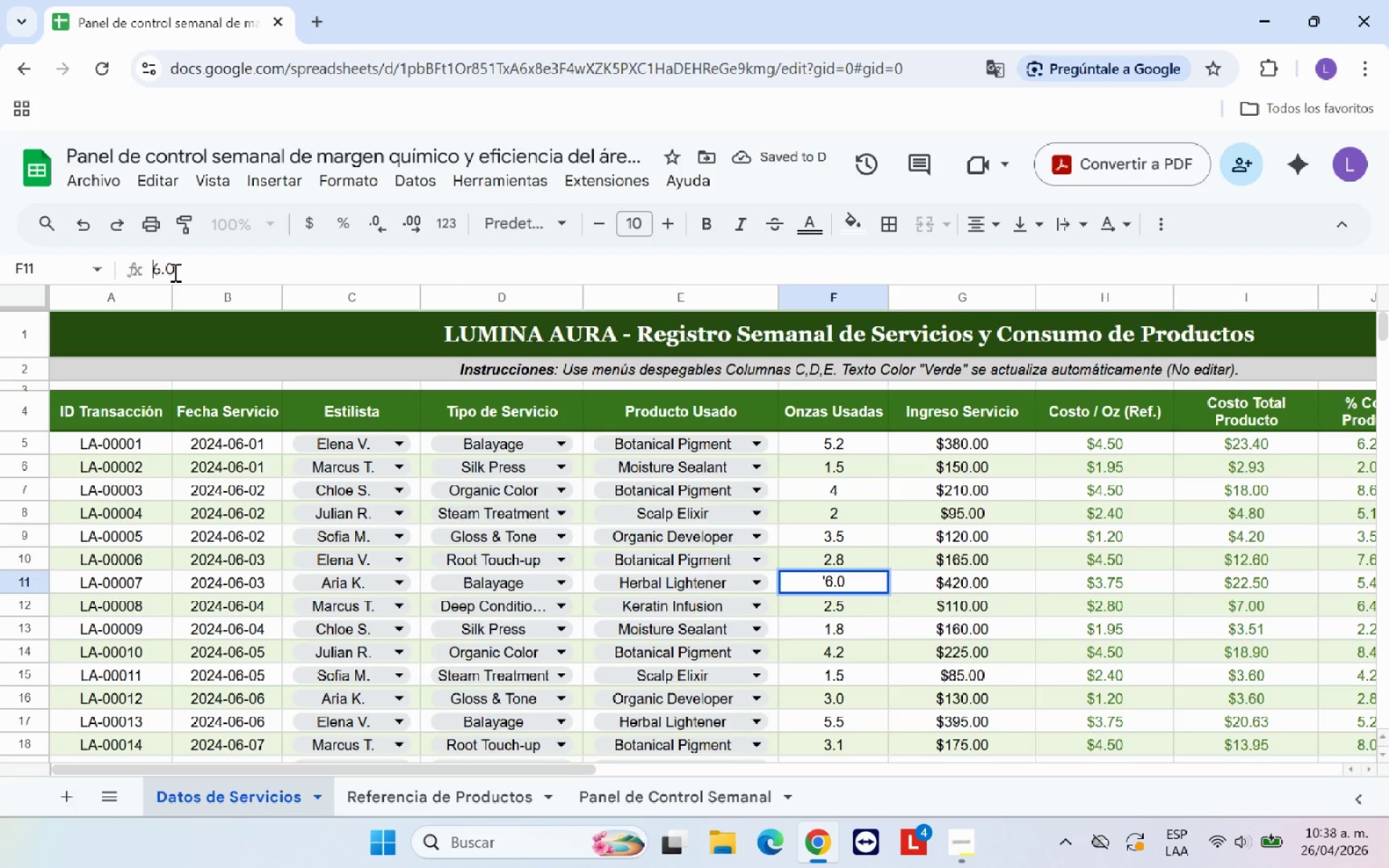 
key(Backspace)
 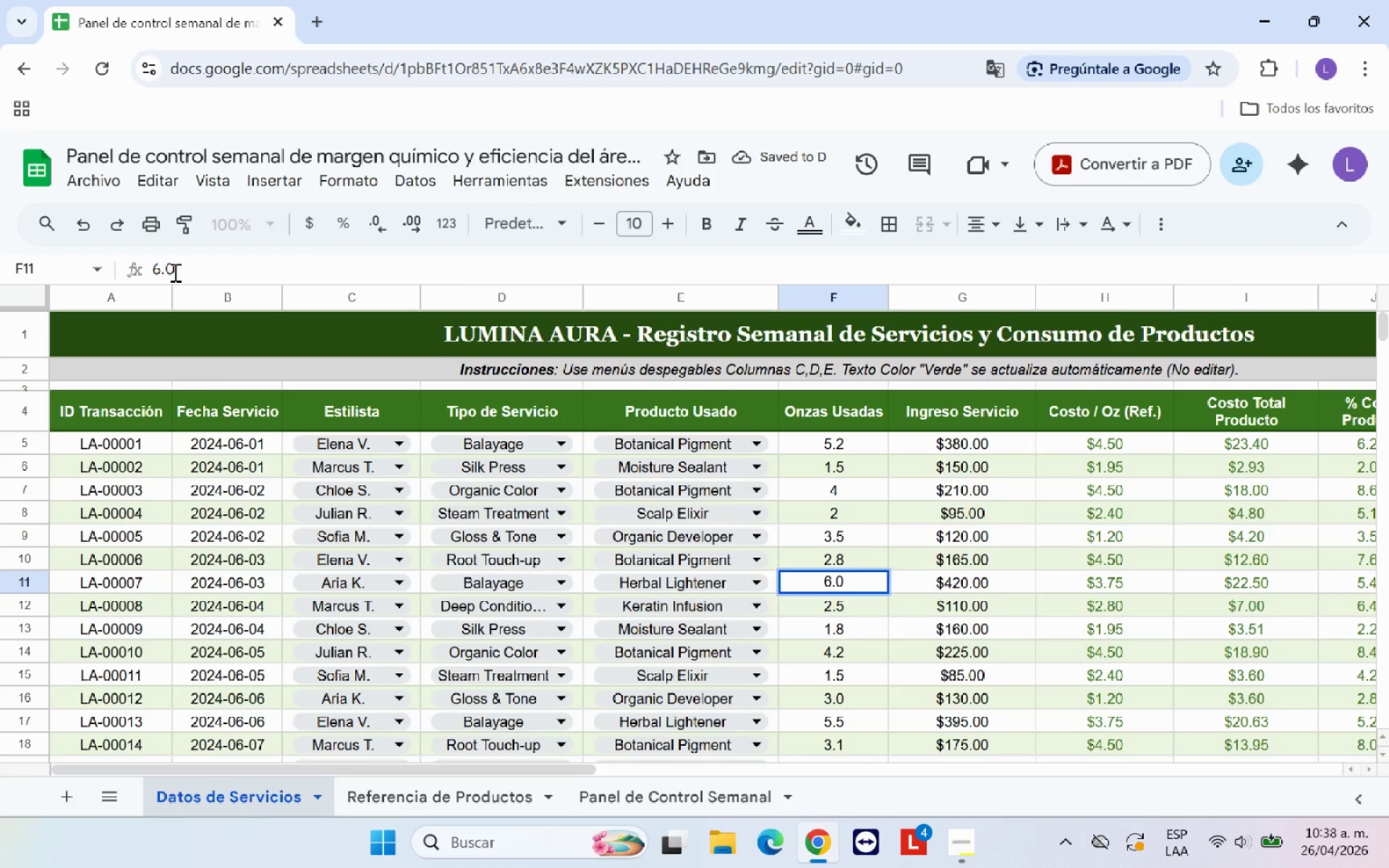 
key(Enter)
 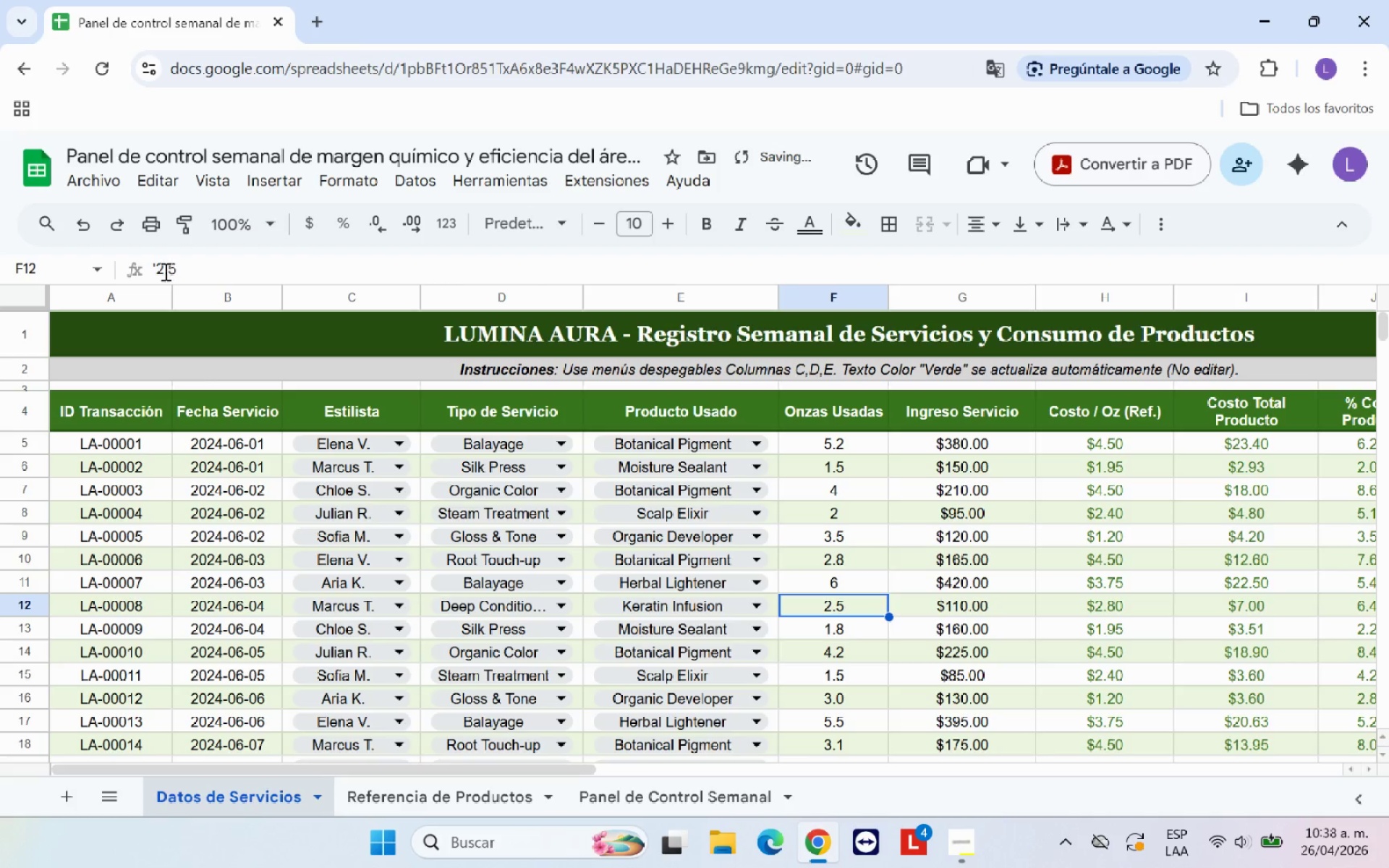 
left_click([161, 267])
 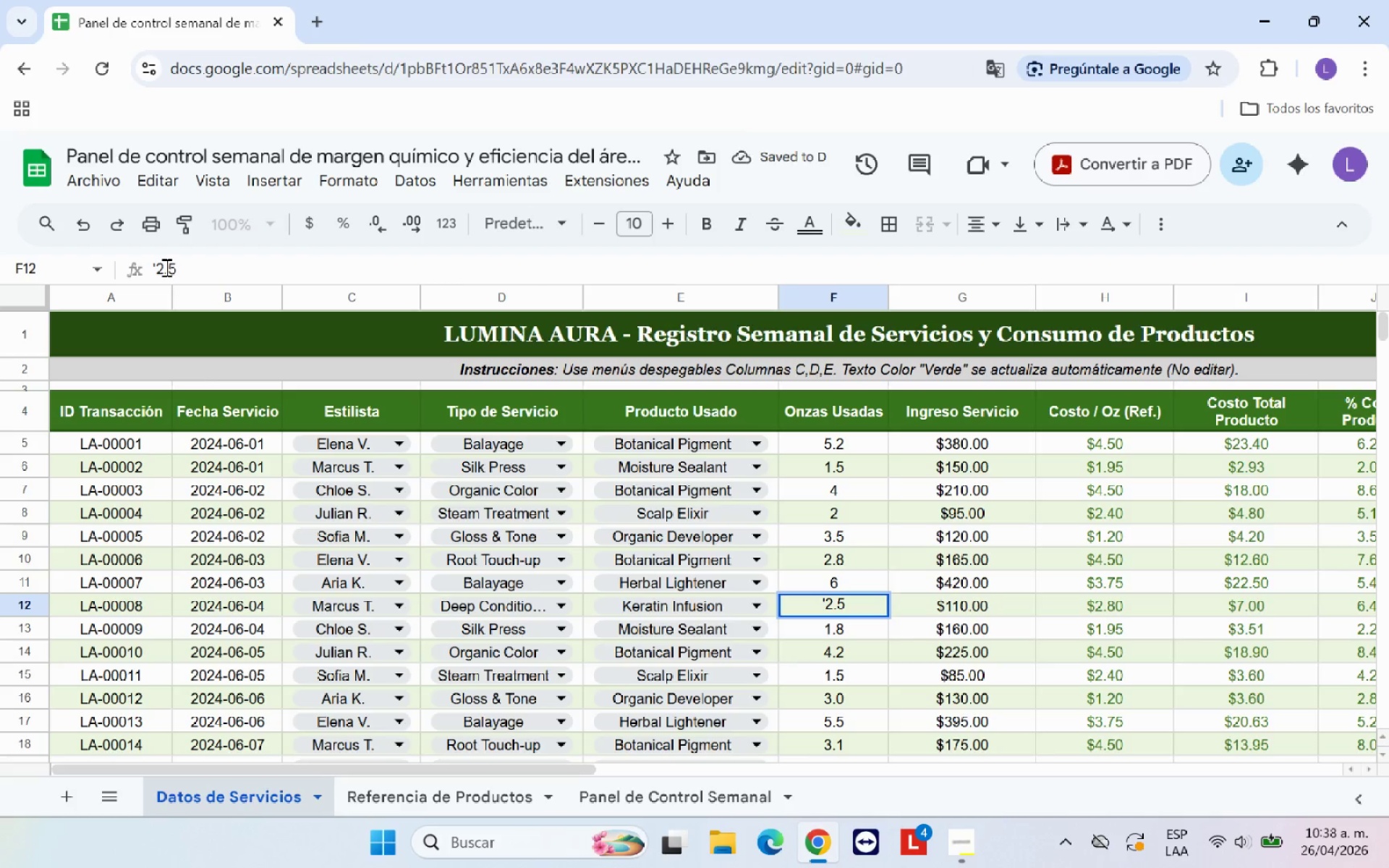 
key(ArrowLeft)
 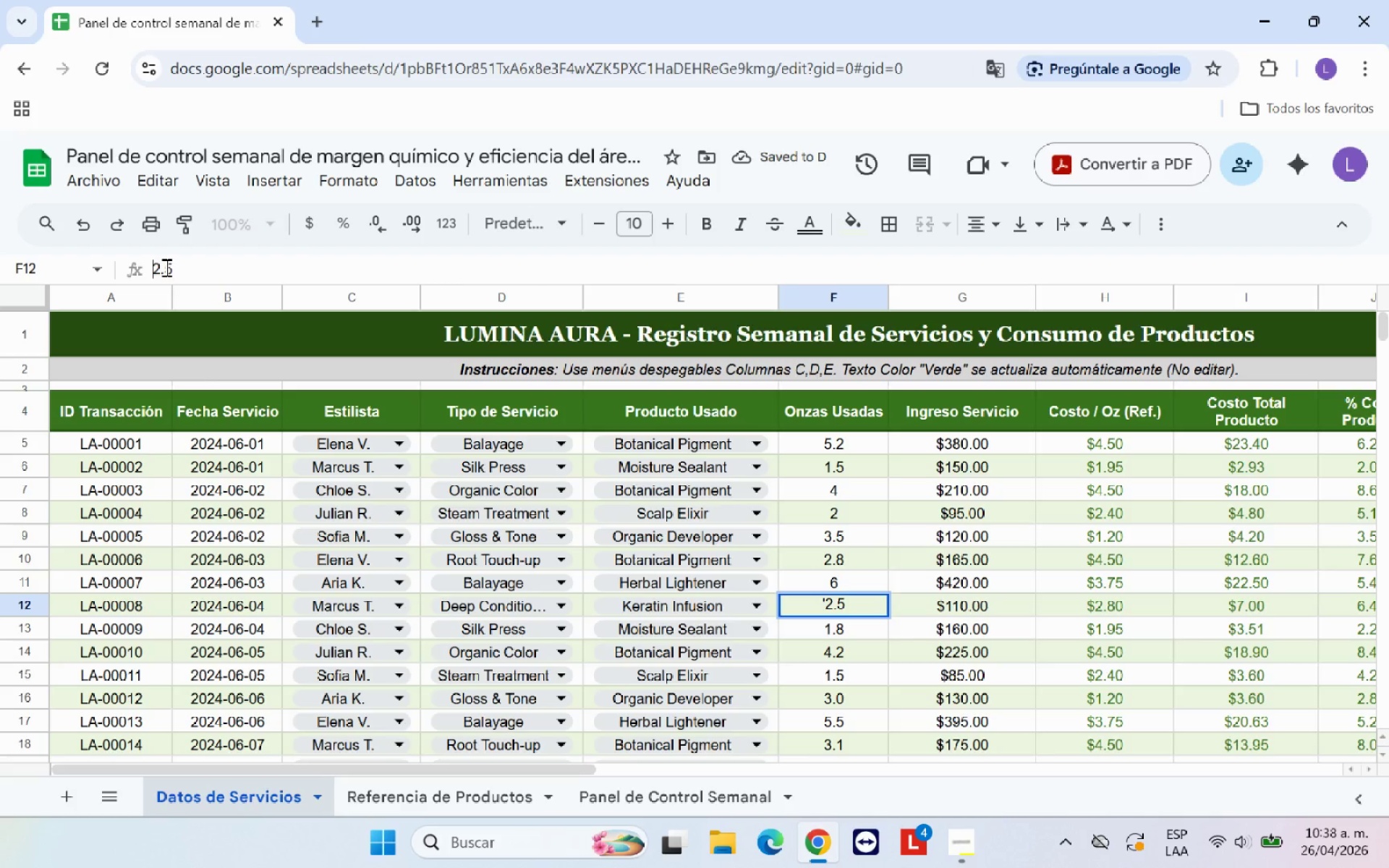 
key(Backspace)
 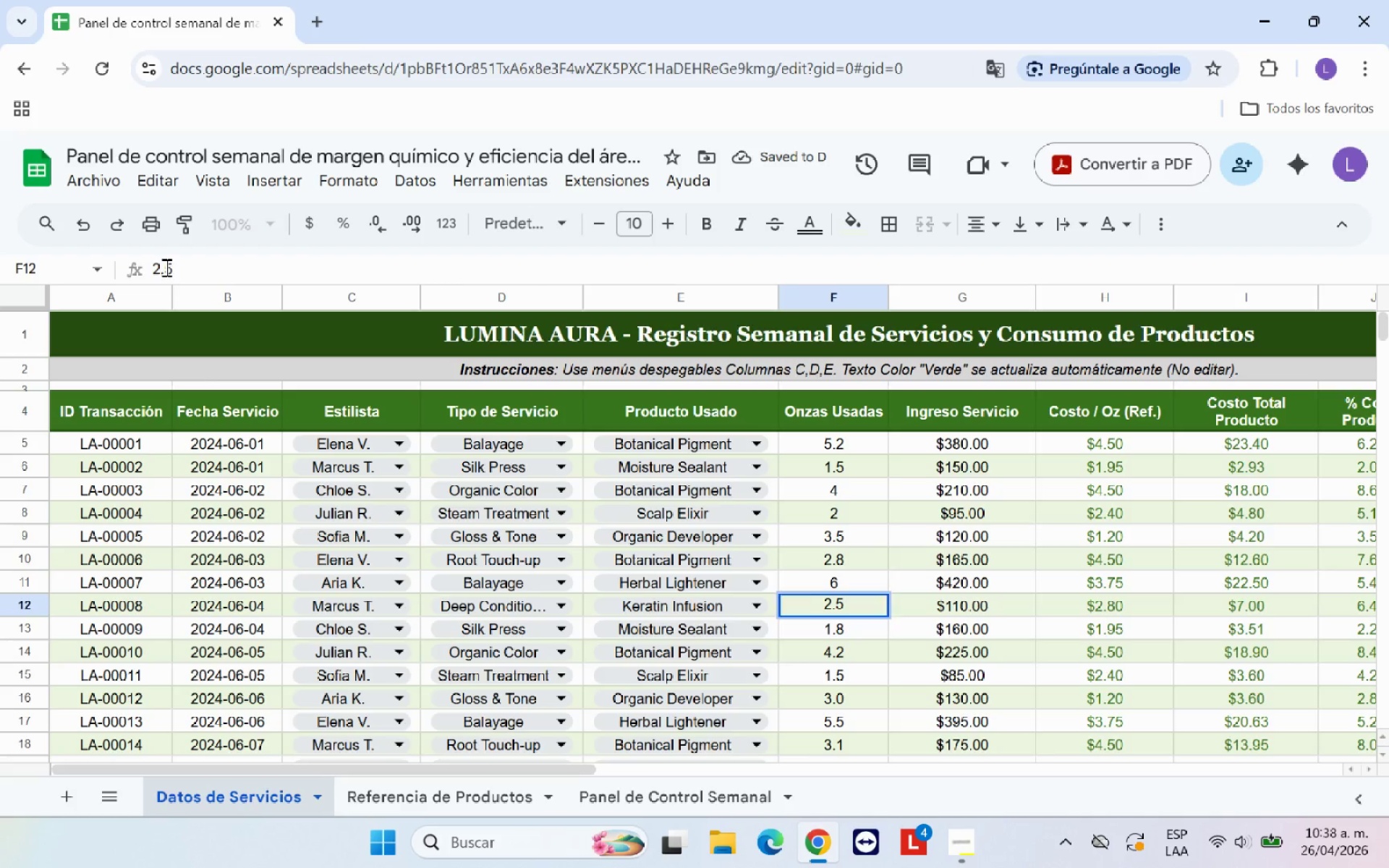 
key(Enter)
 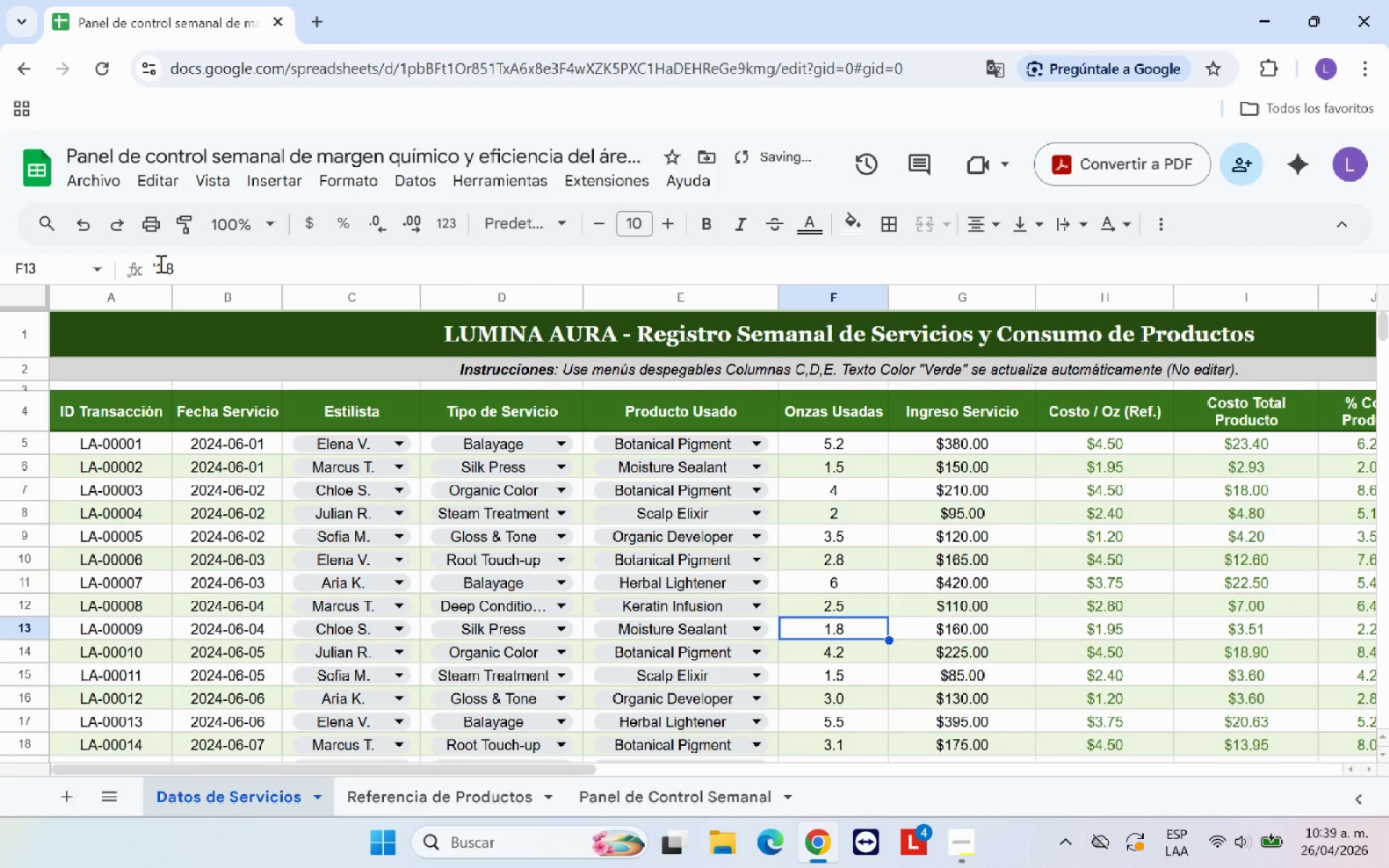 
left_click([158, 263])
 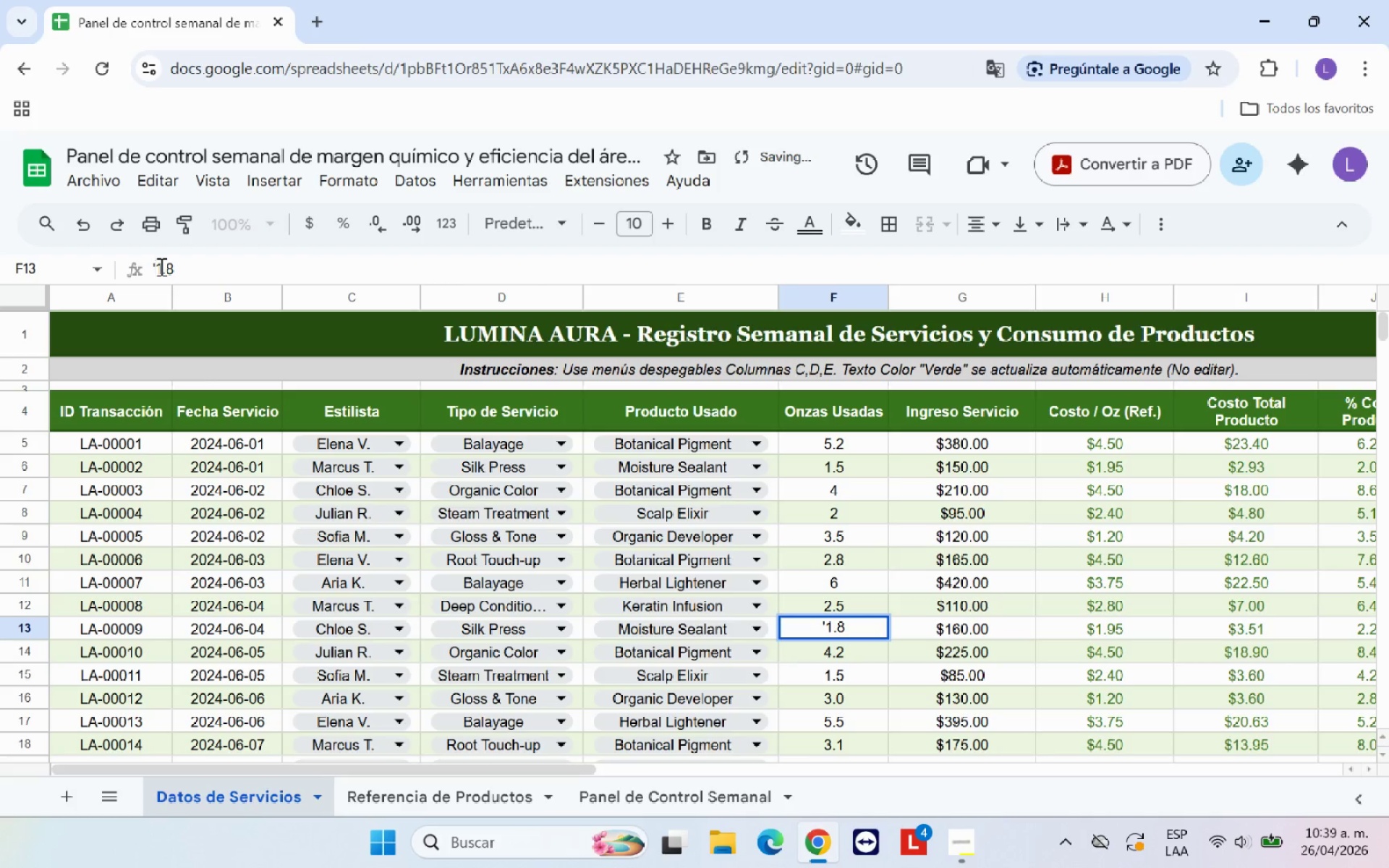 
key(Backspace)
 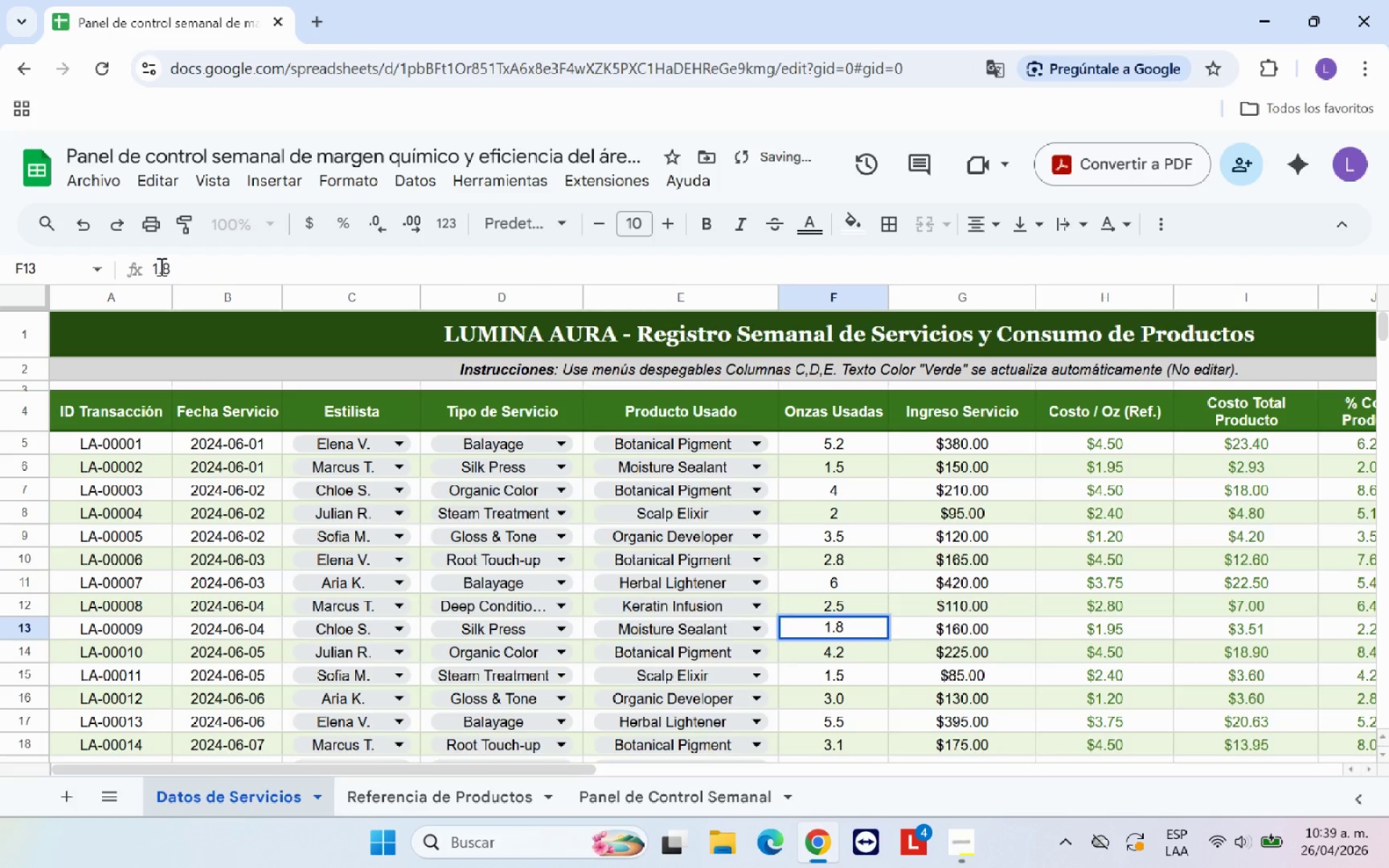 
key(Enter)
 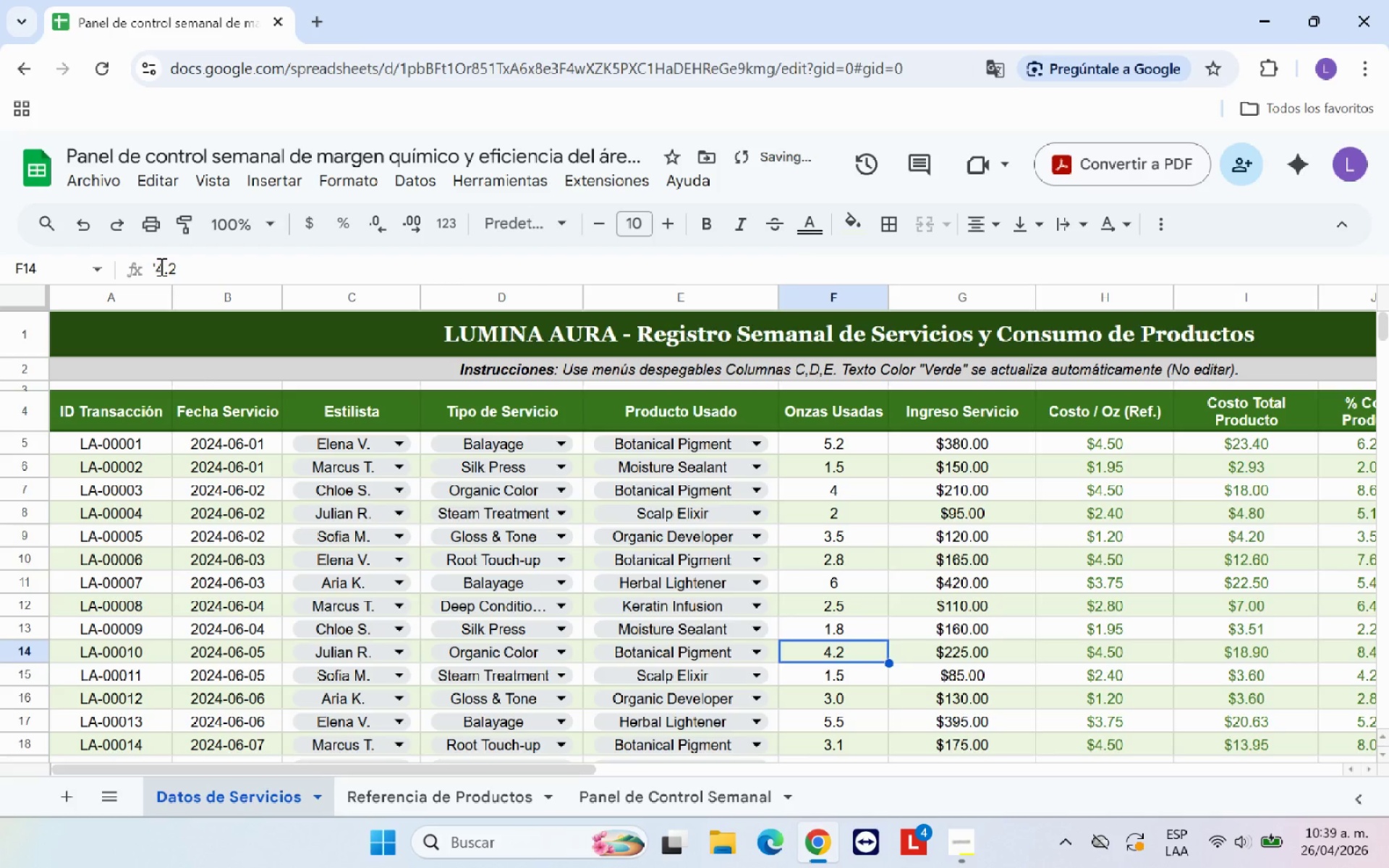 
left_click([160, 266])
 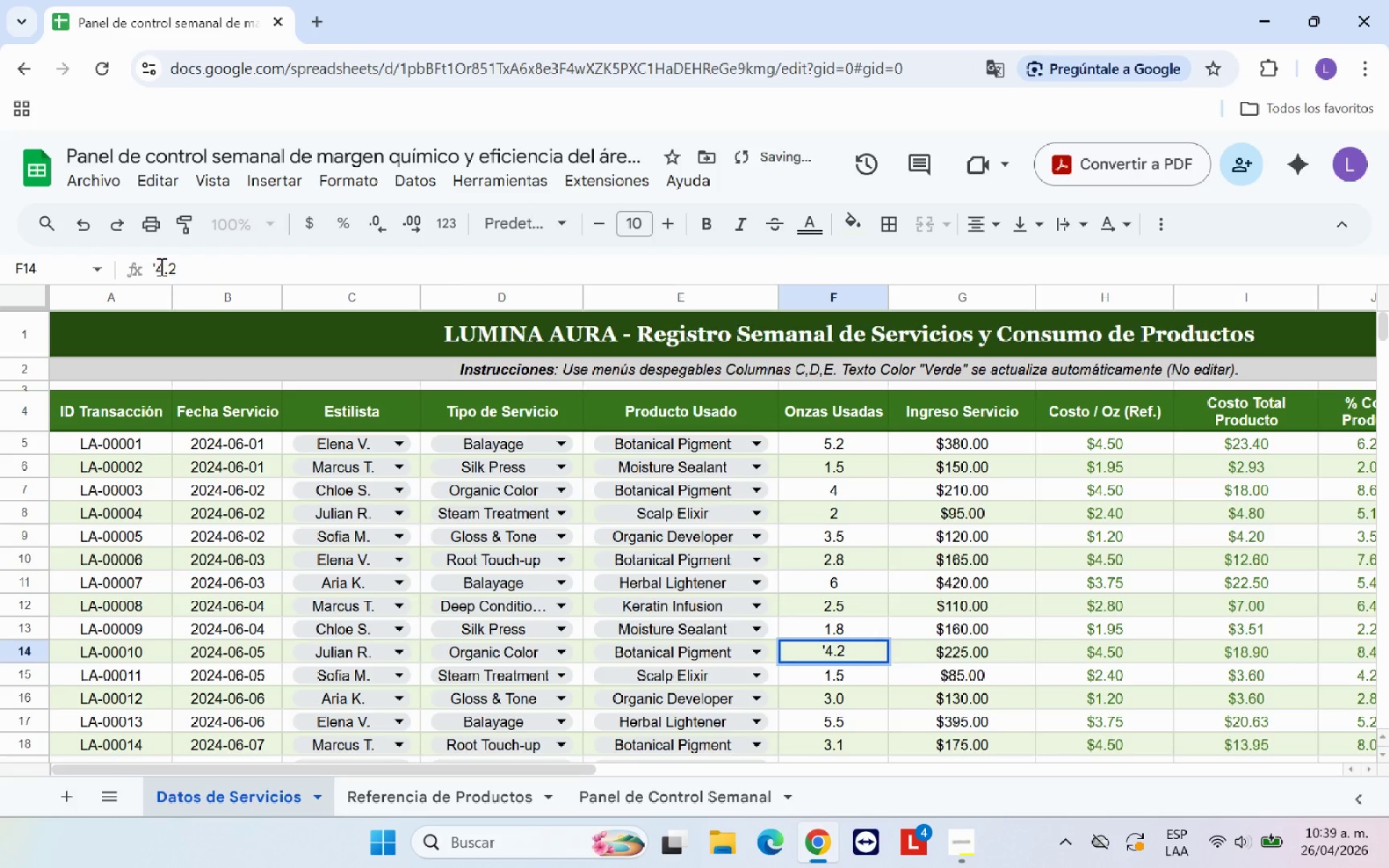 
key(ArrowLeft)
 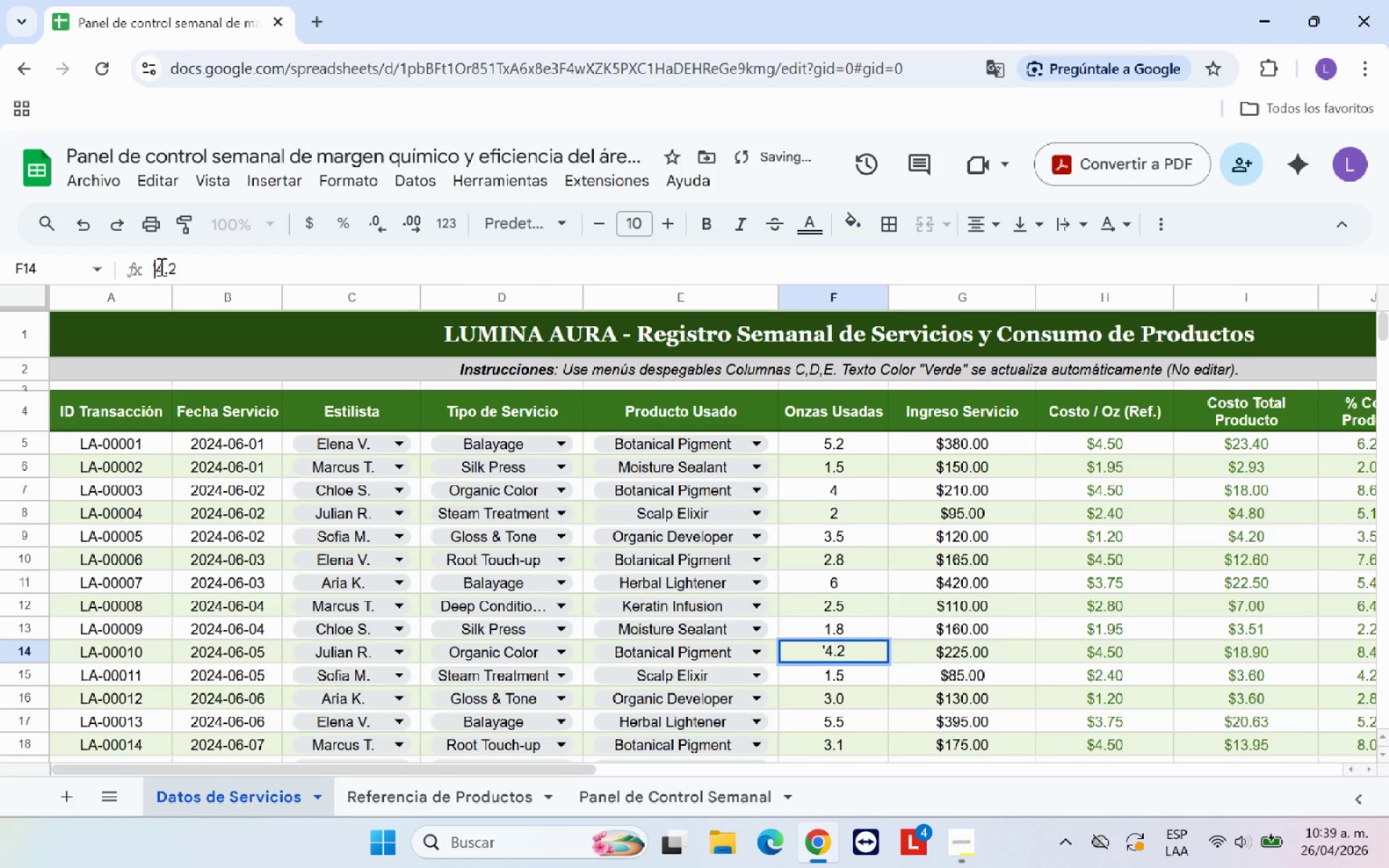 
key(Backspace)
 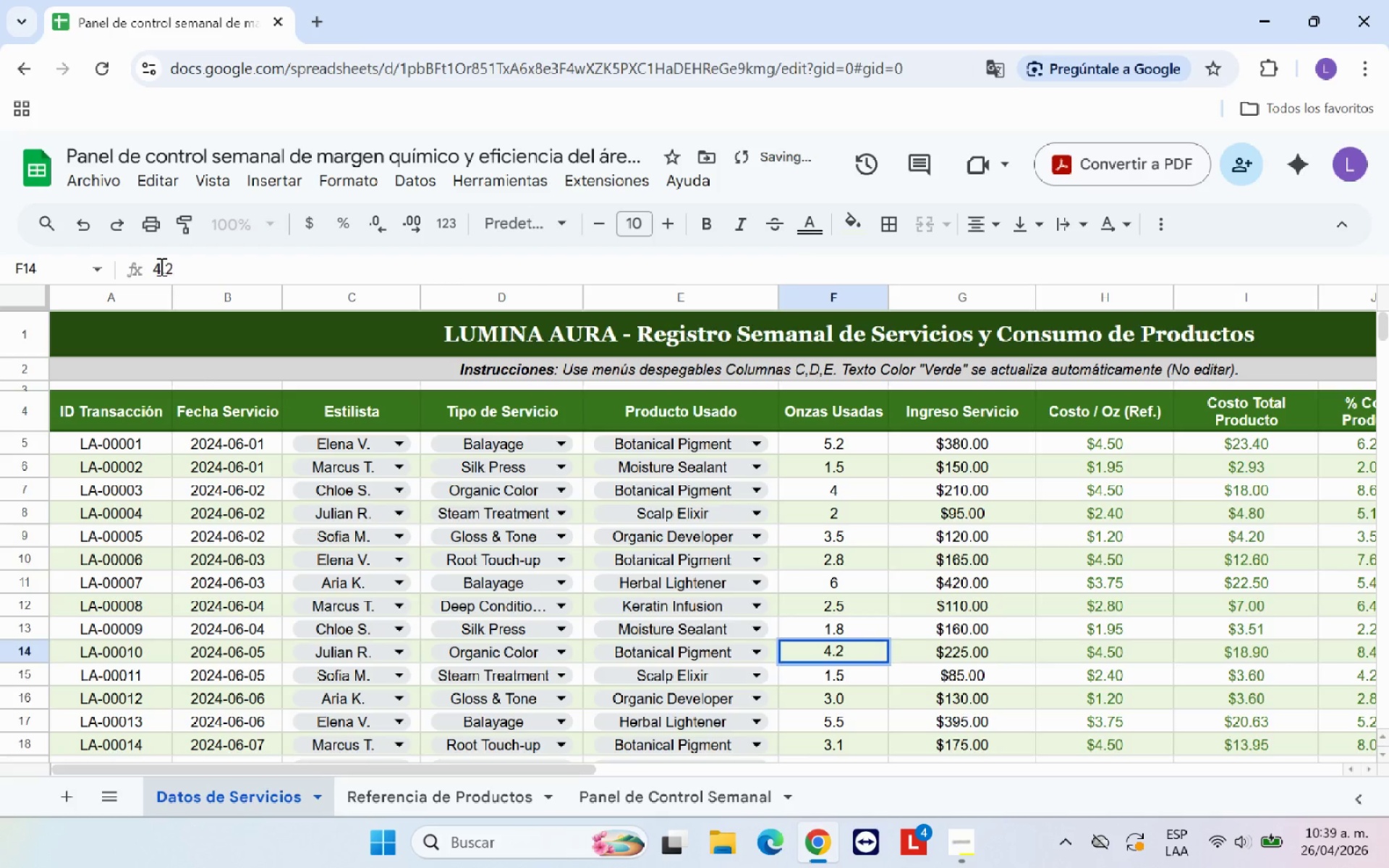 
key(Enter)
 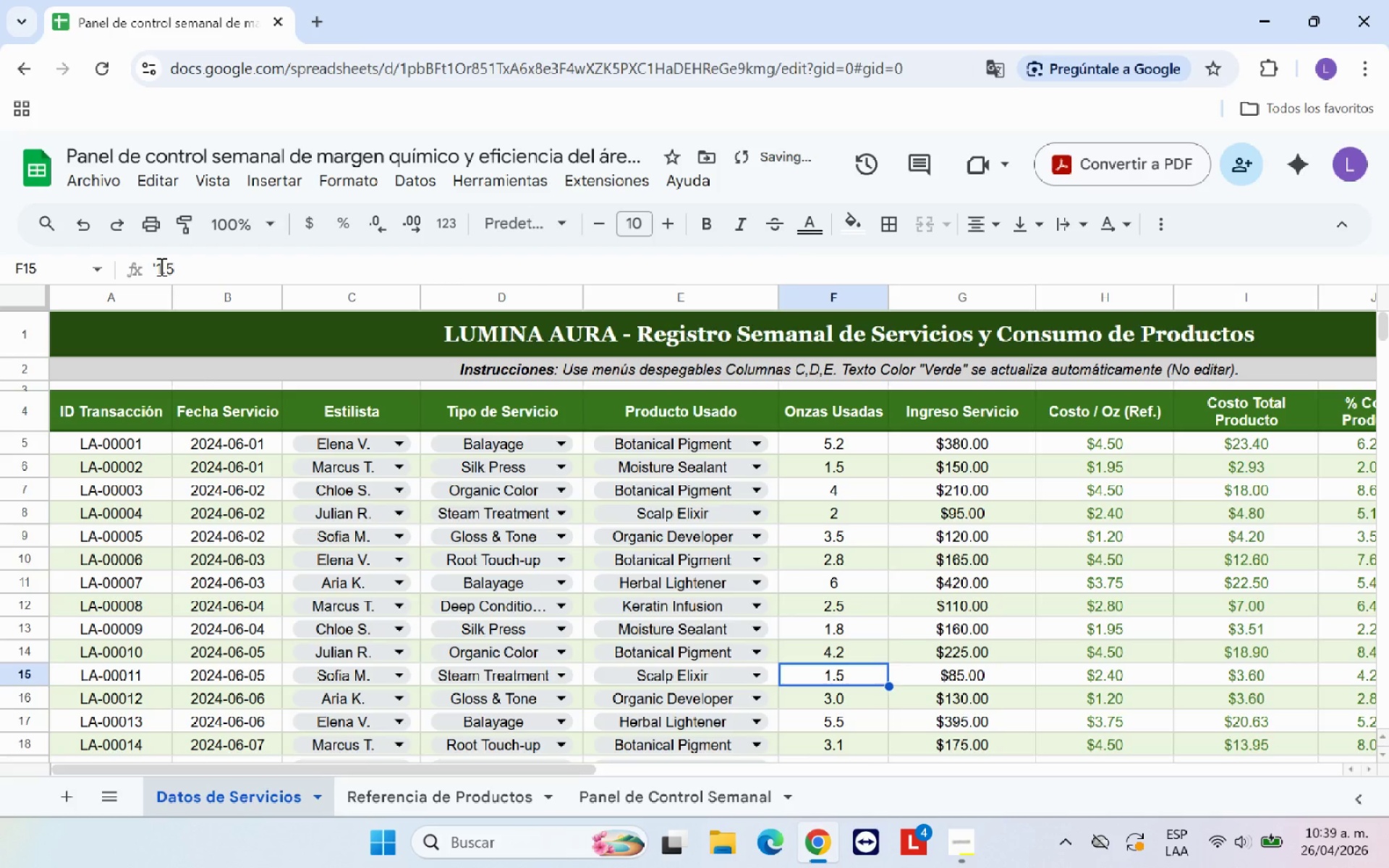 
left_click([160, 266])
 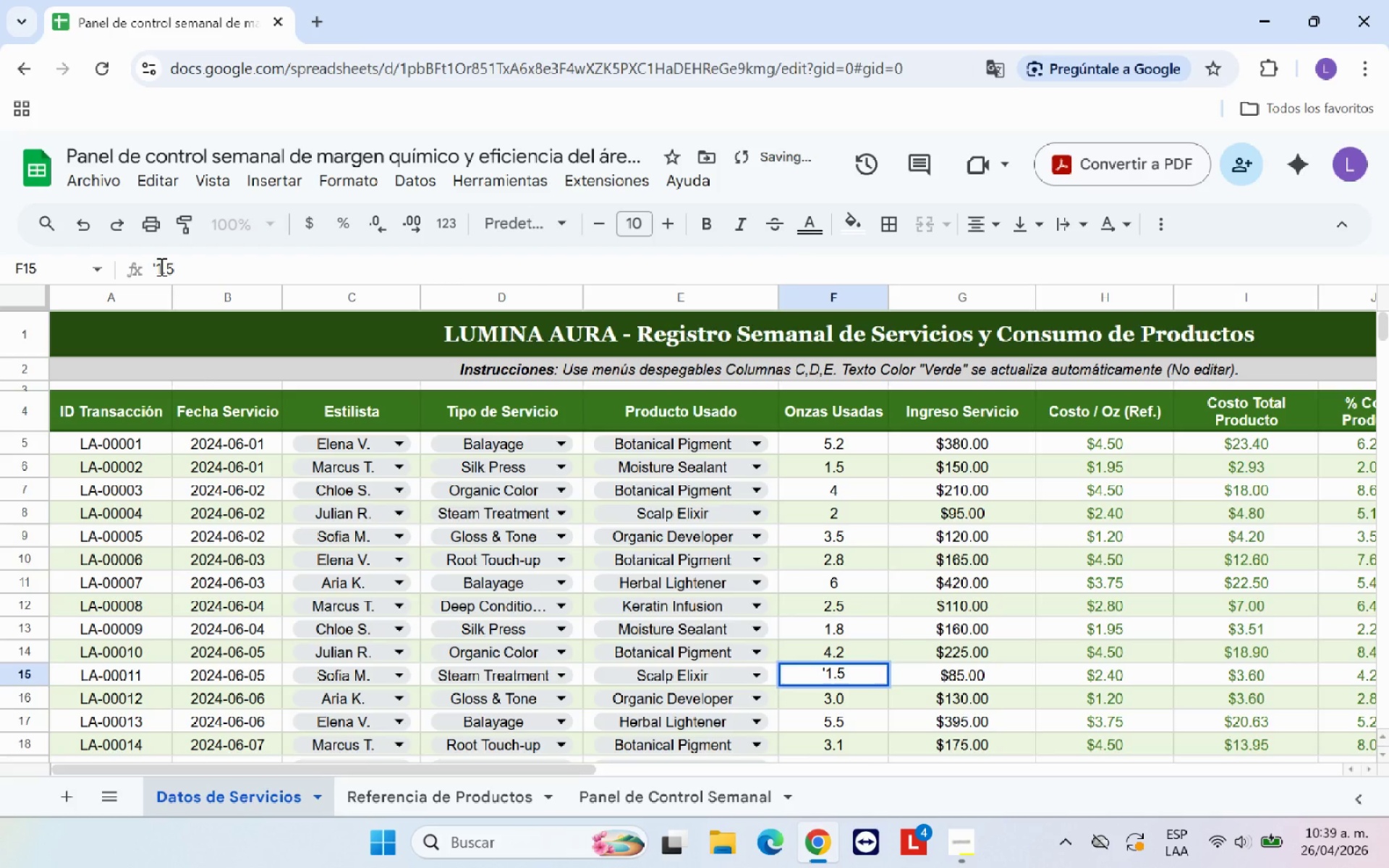 
key(ArrowLeft)
 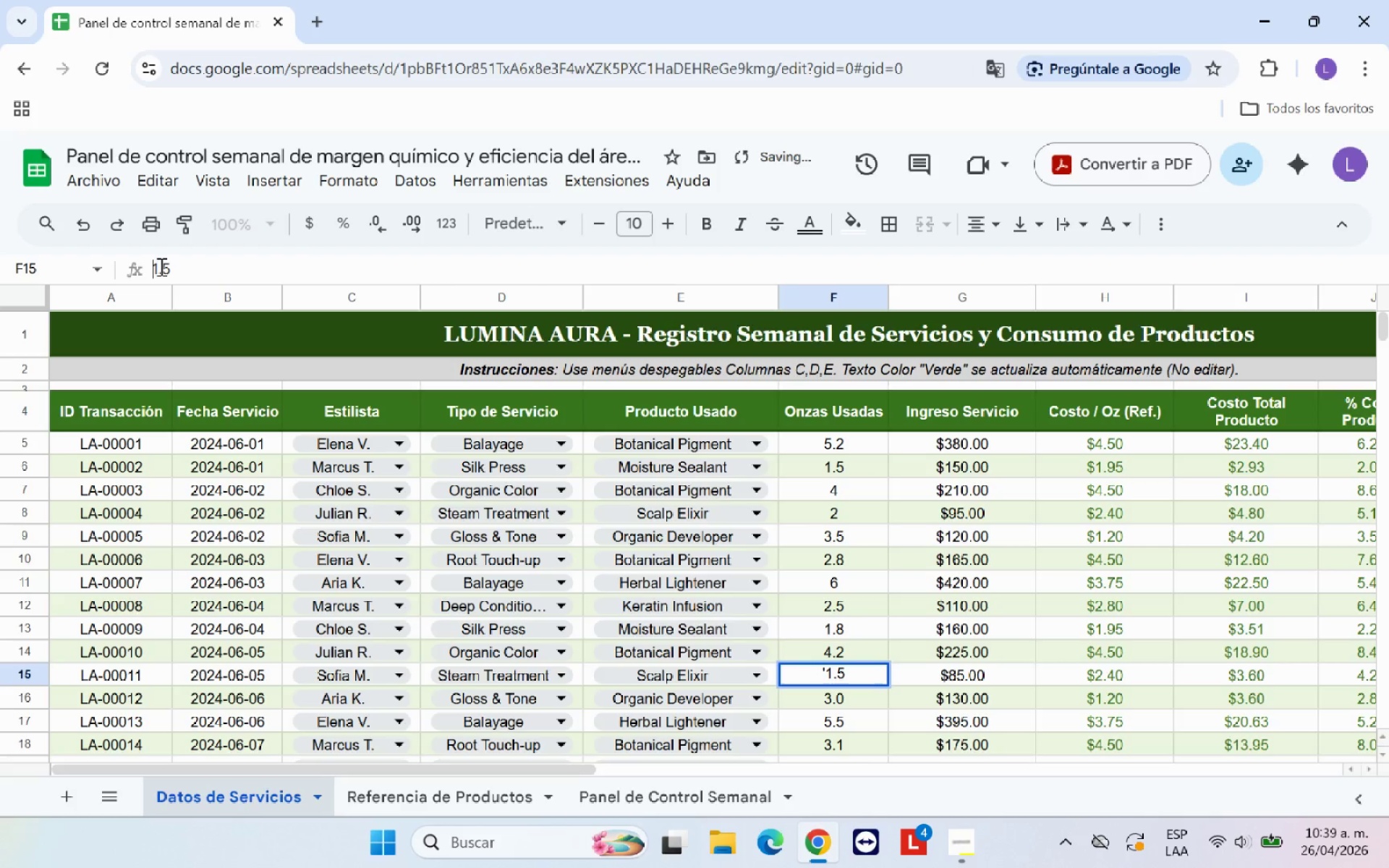 
key(Backspace)
 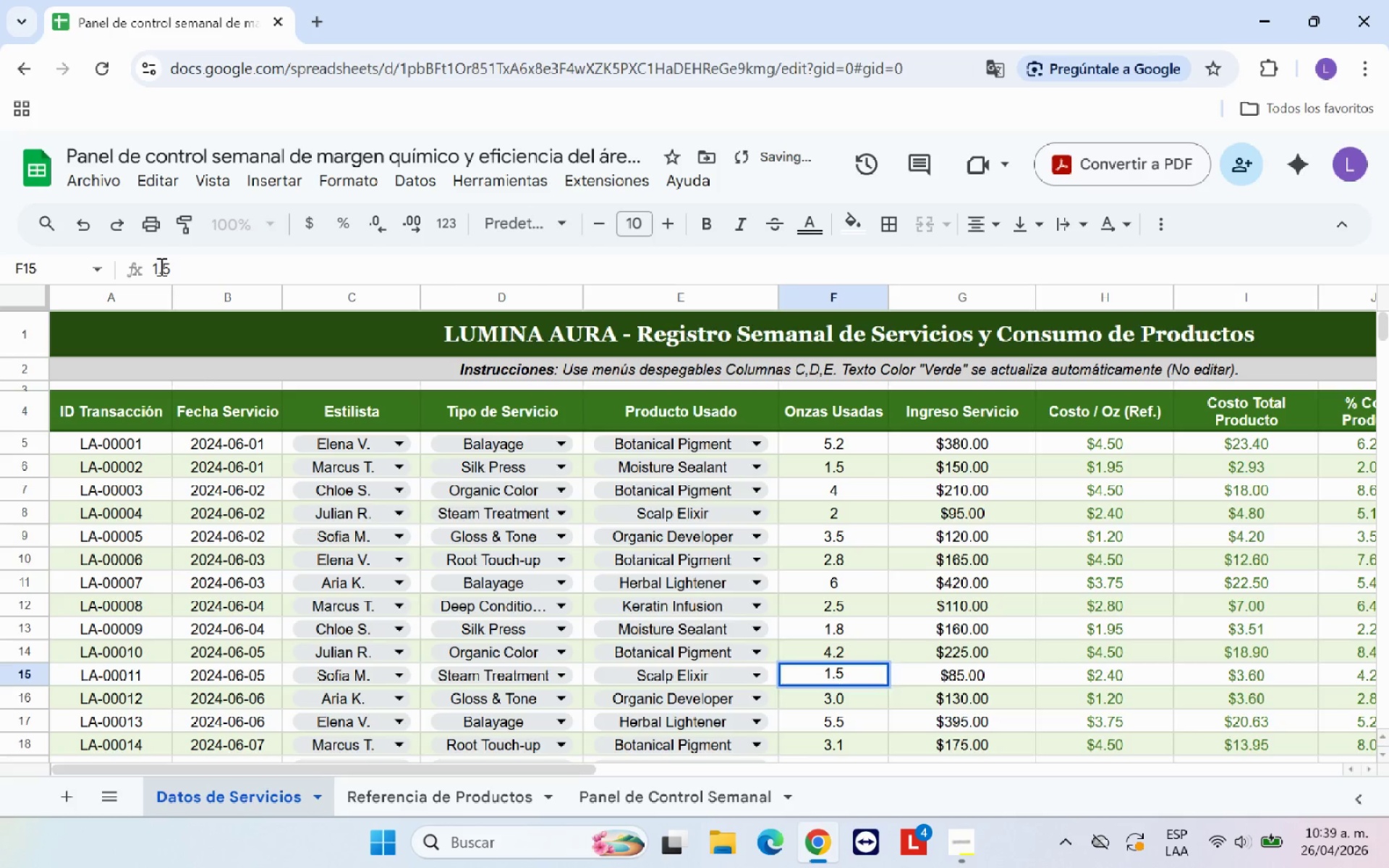 
key(Enter)
 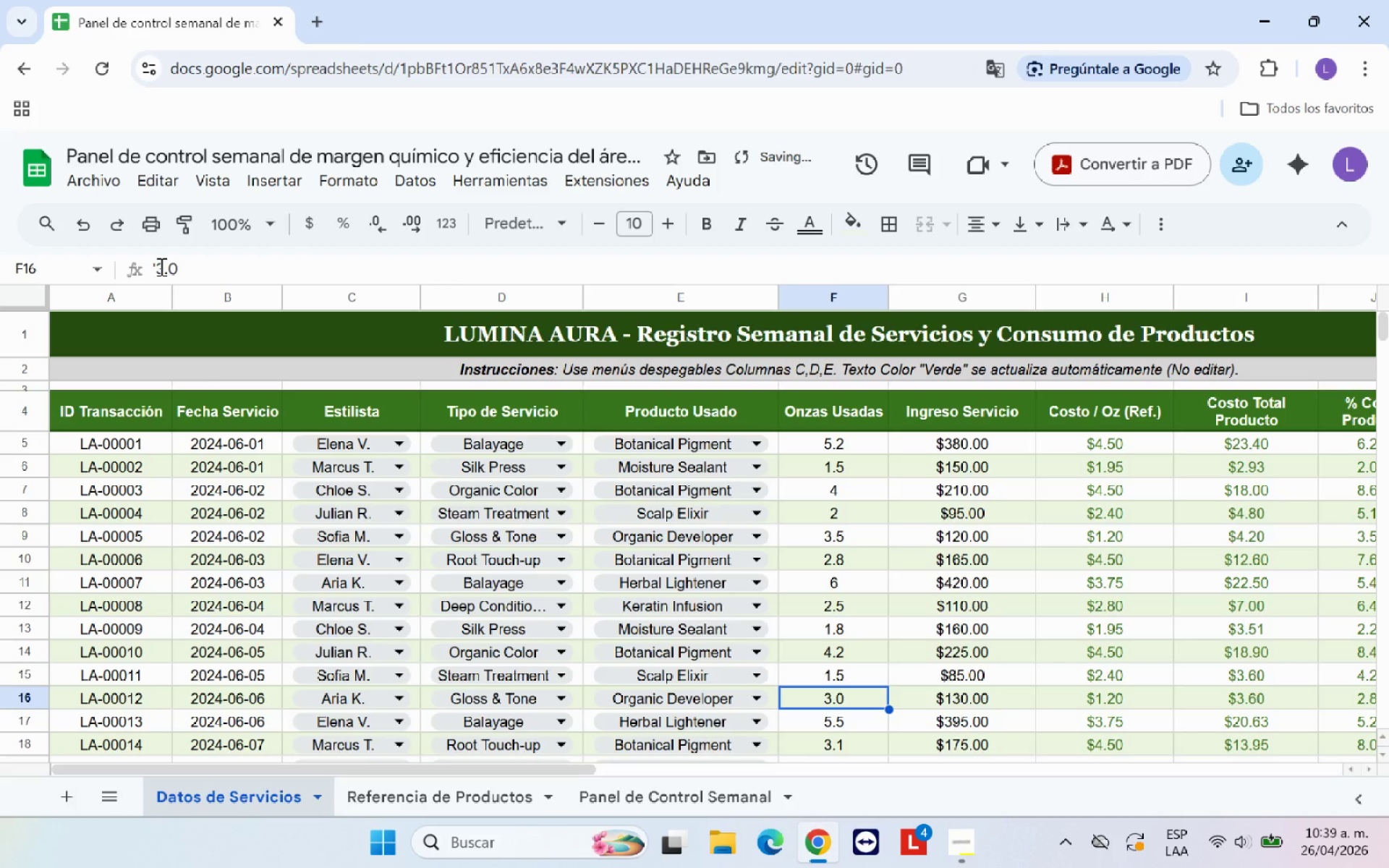 
left_click([160, 266])
 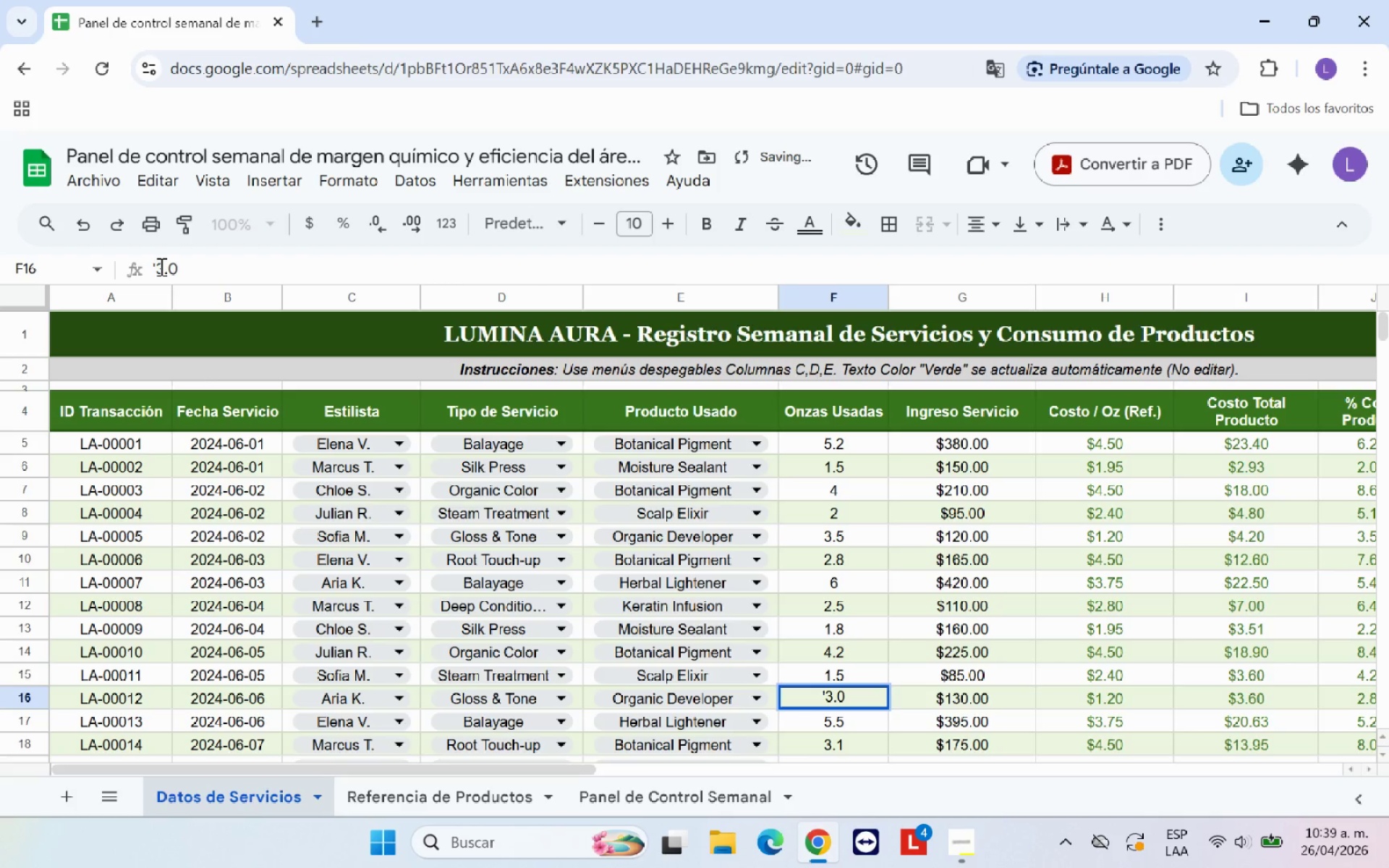 
key(Backspace)
 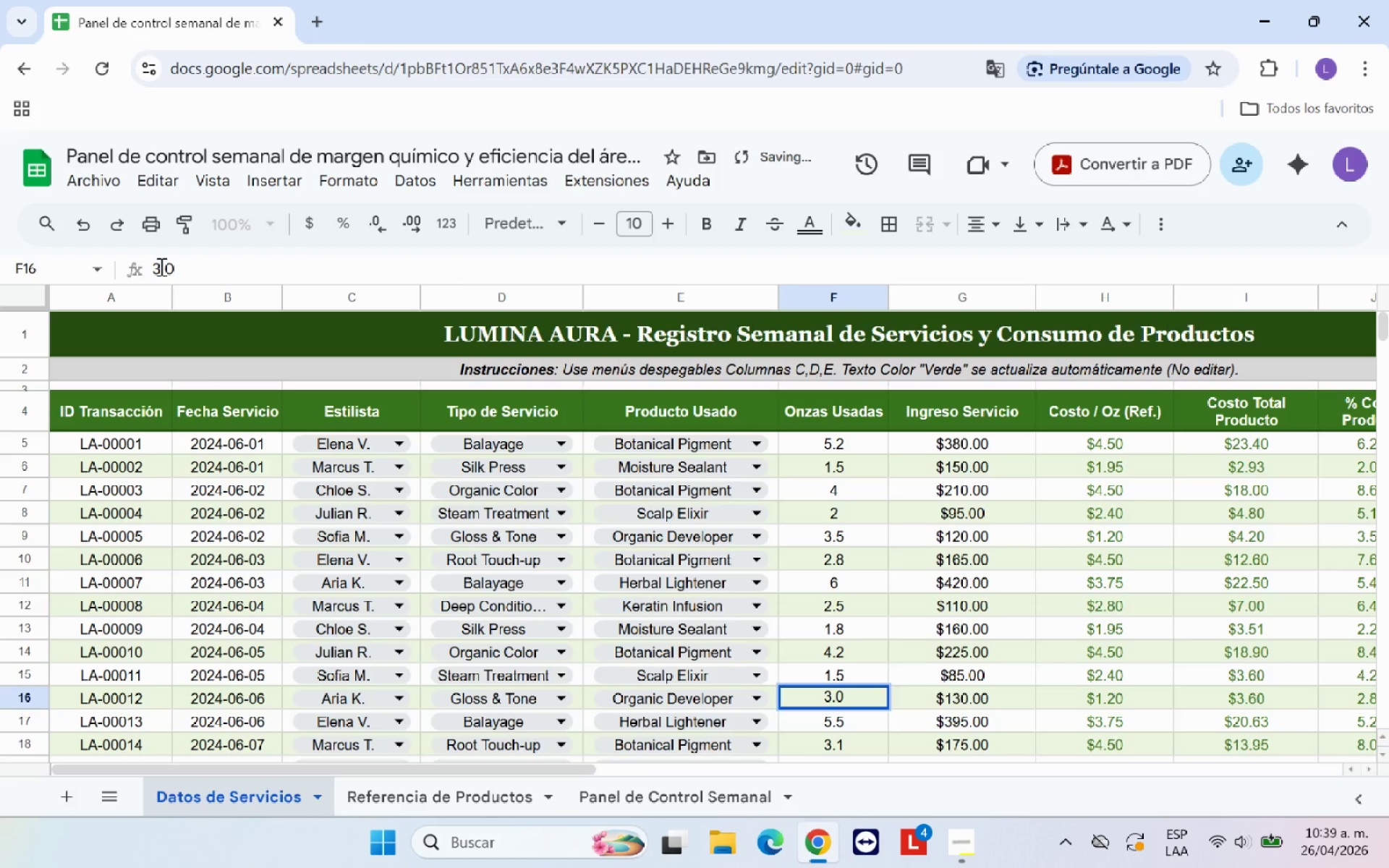 
key(Enter)
 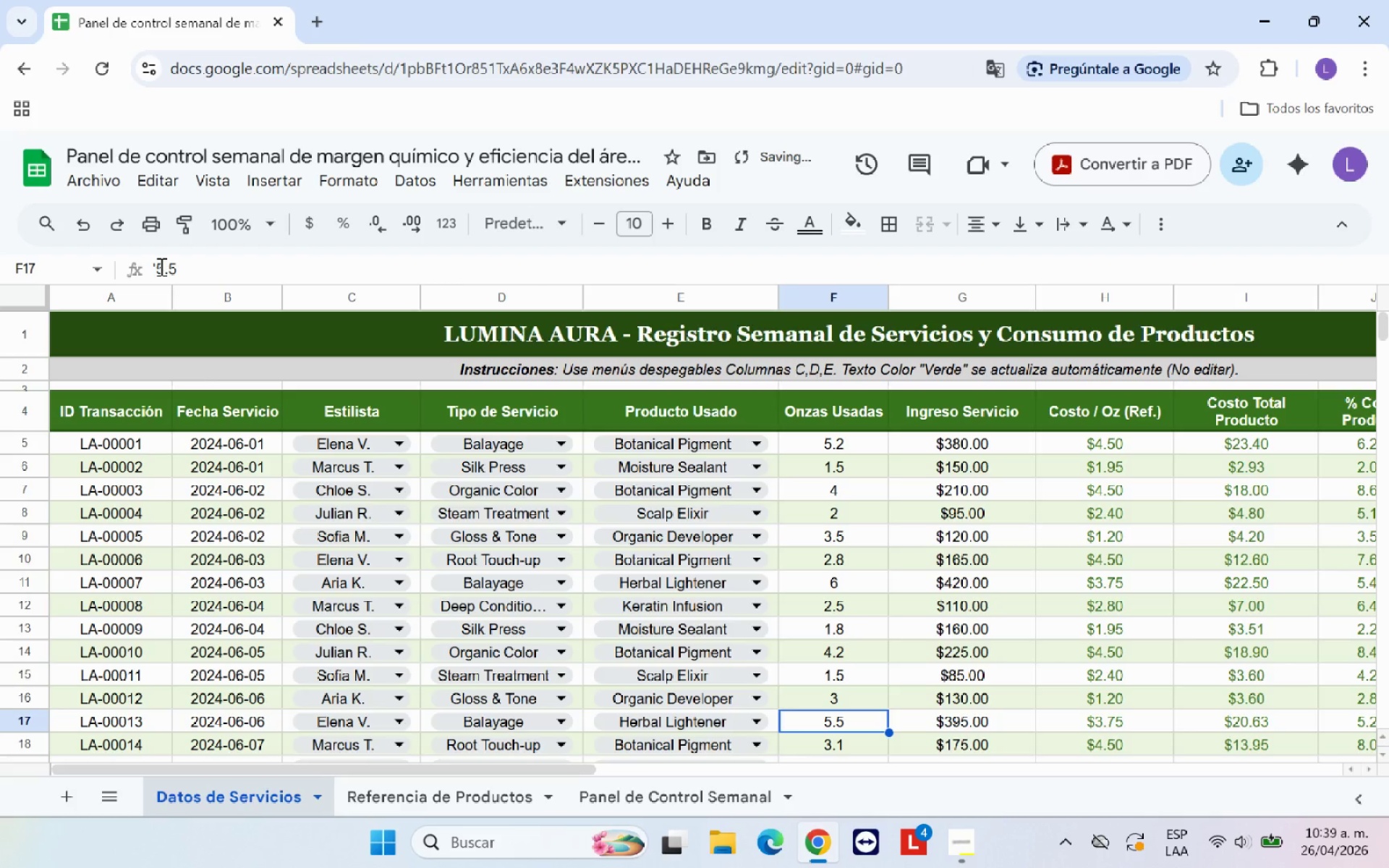 
left_click([160, 266])
 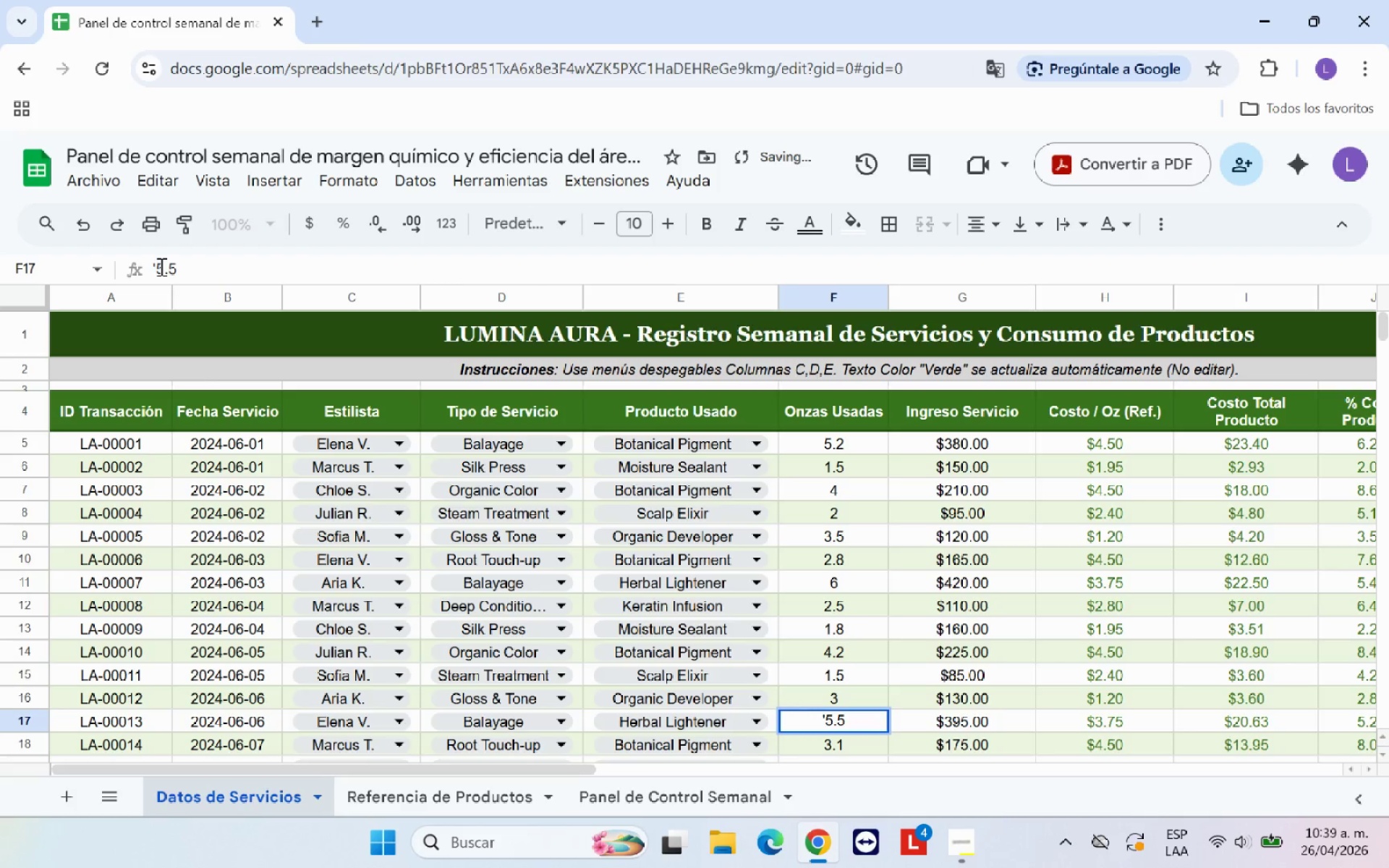 
key(Backspace)
 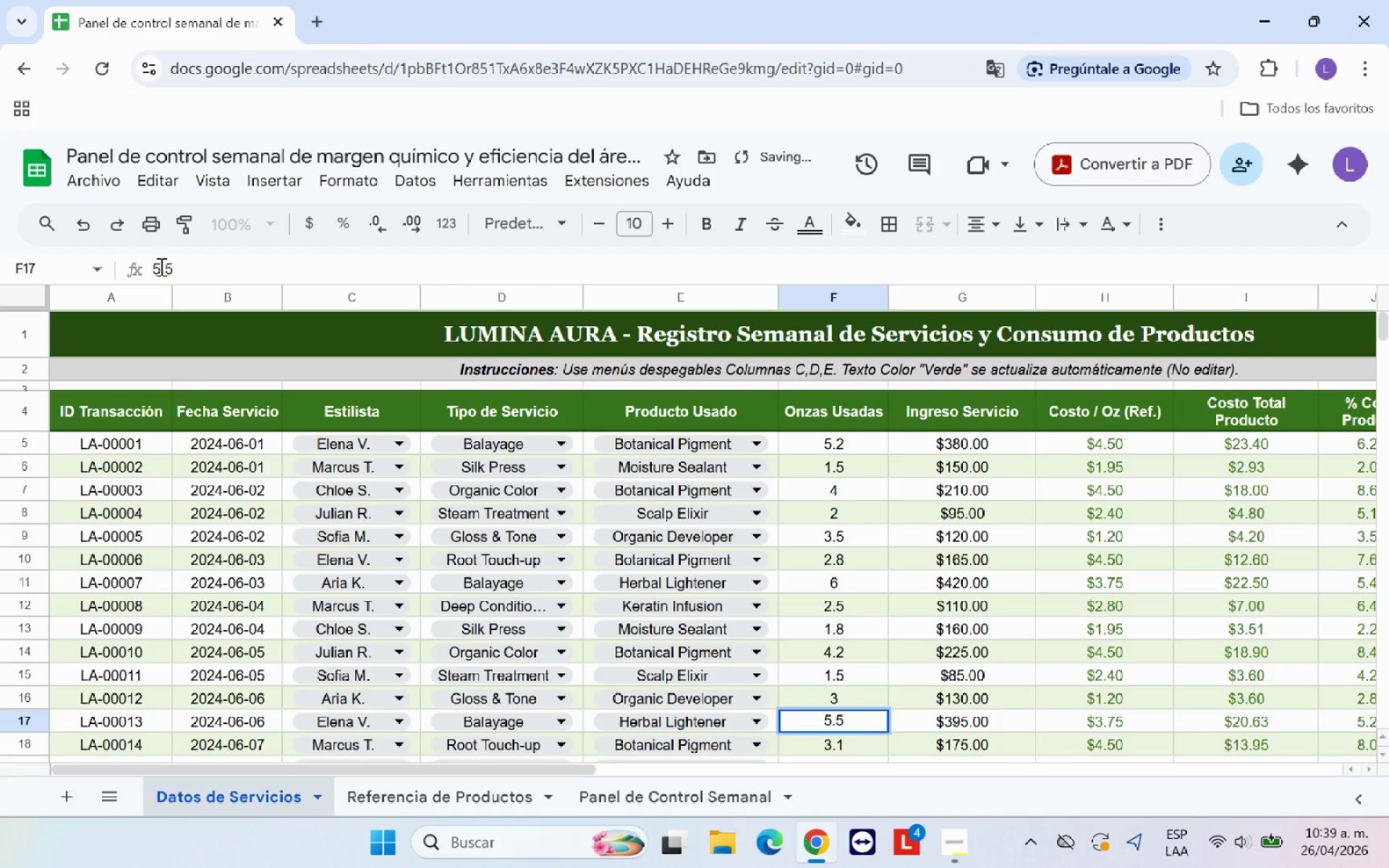 
key(Enter)
 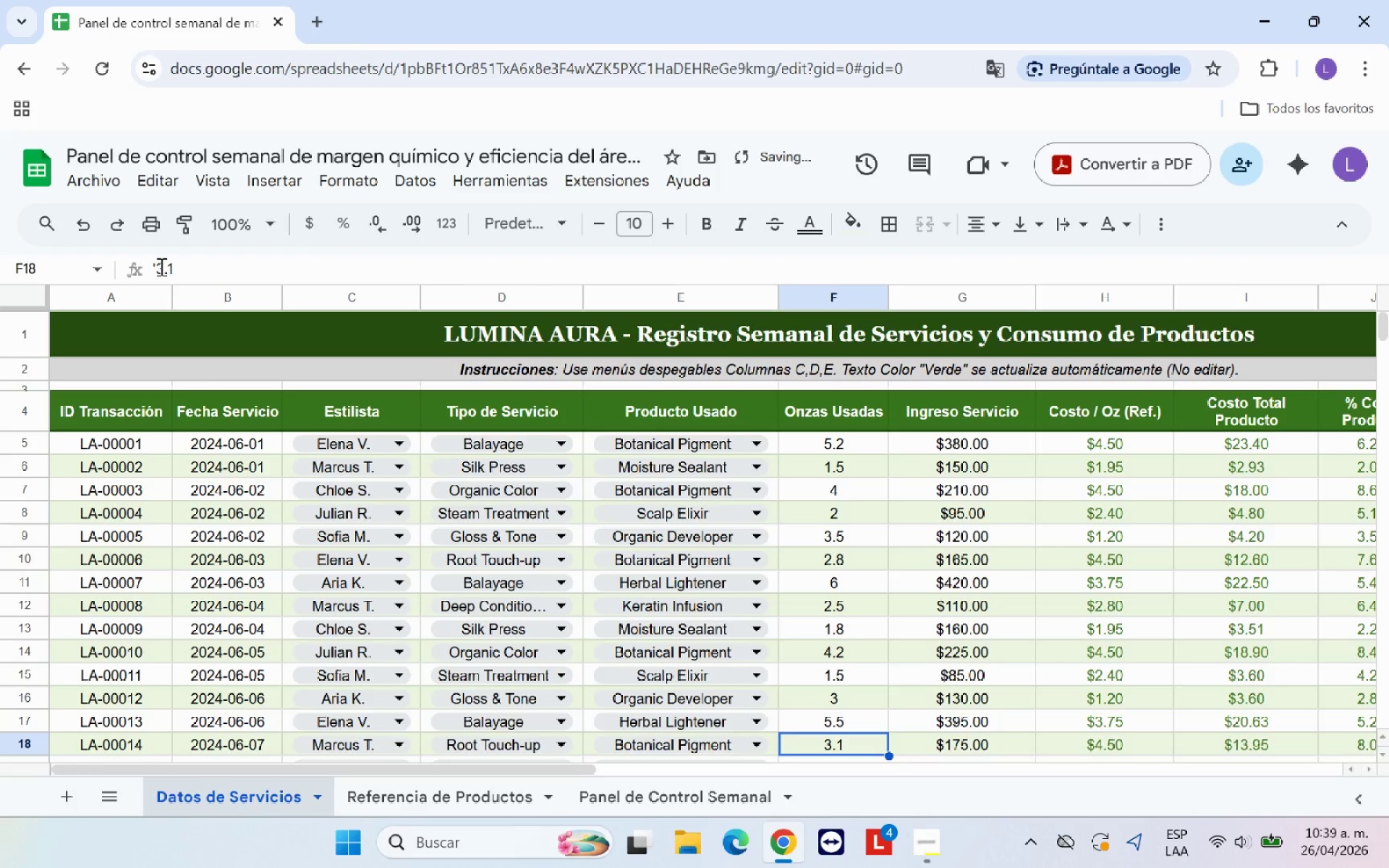 
left_click([160, 266])
 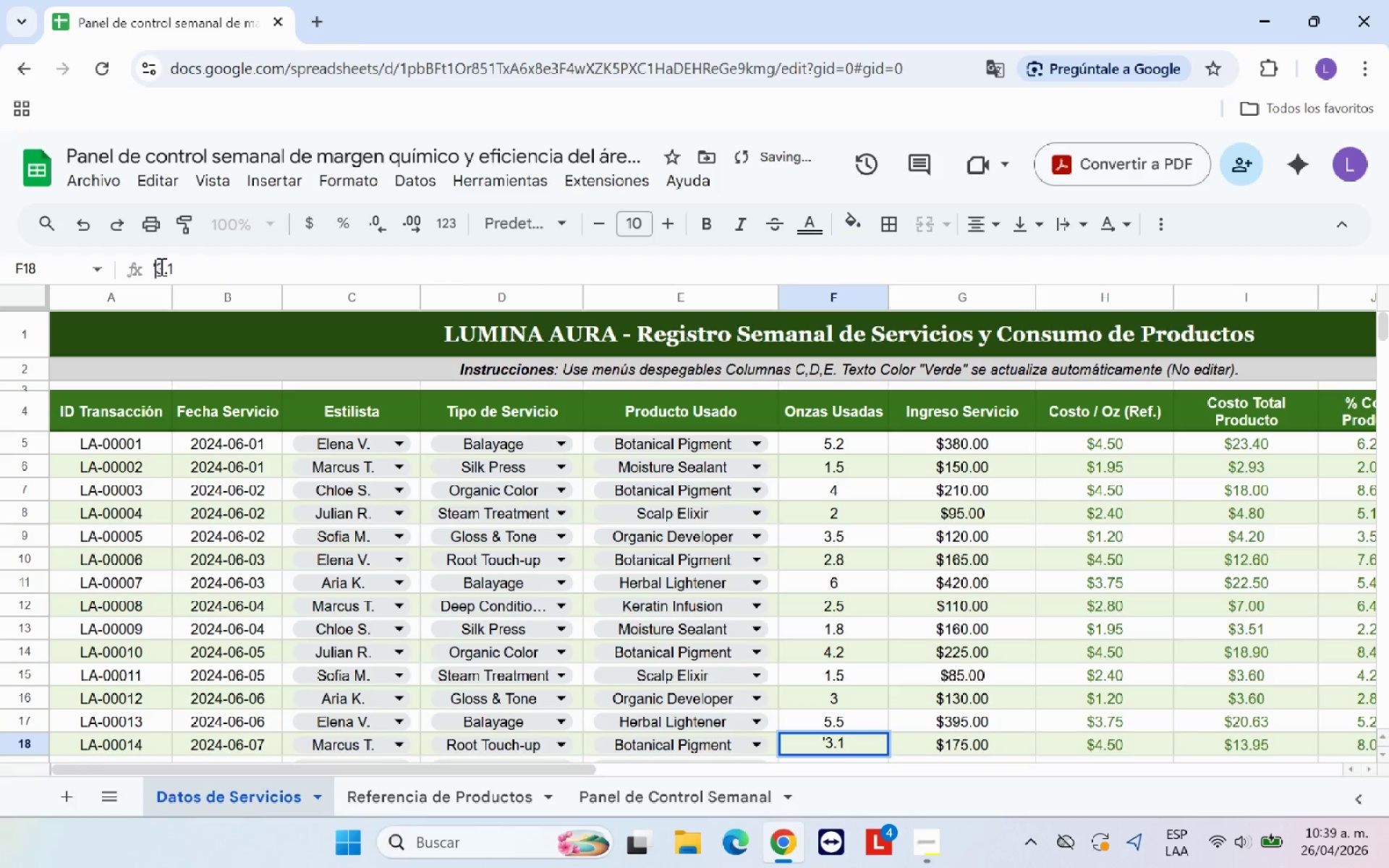 
key(Backspace)
 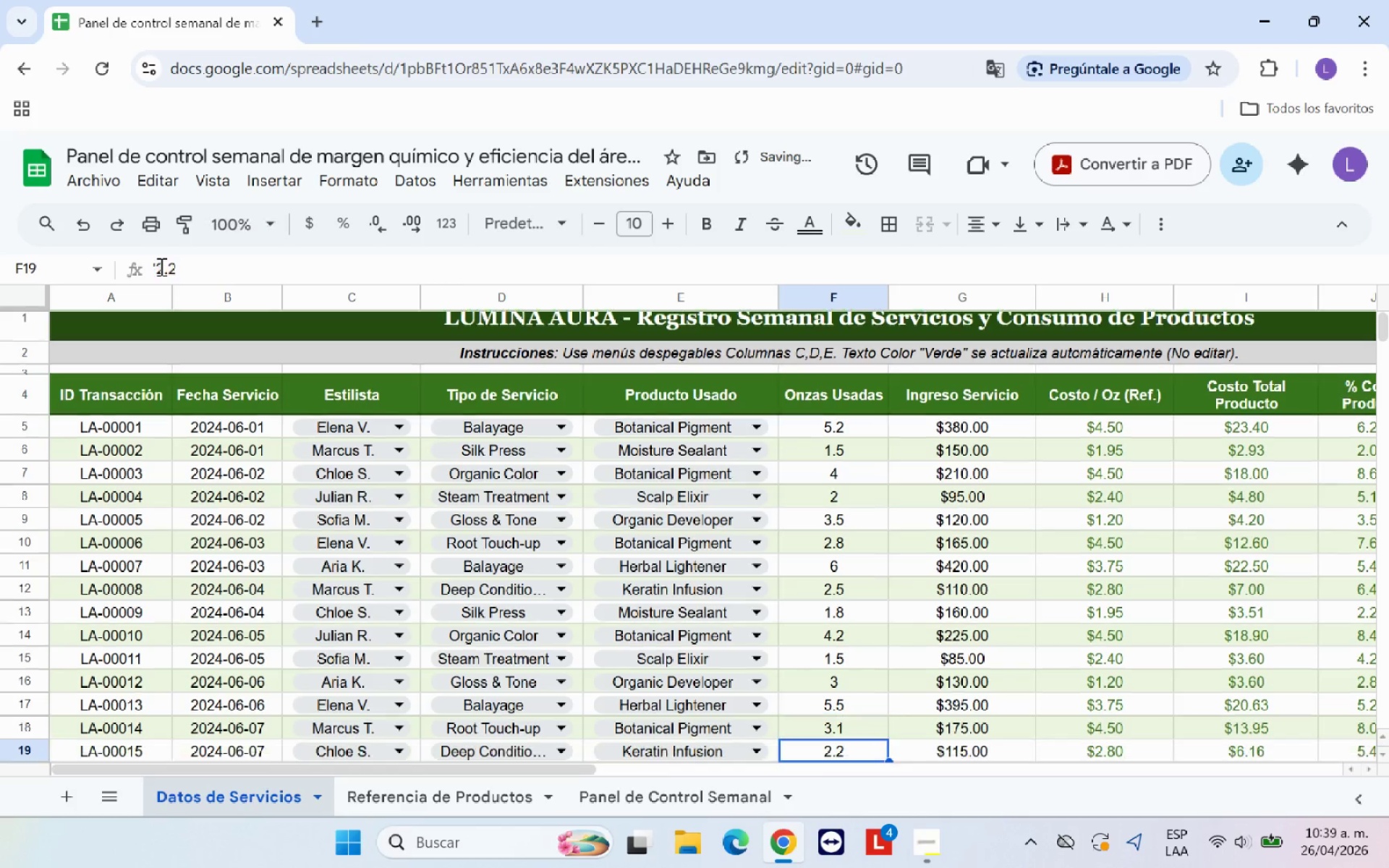 
key(Enter)
 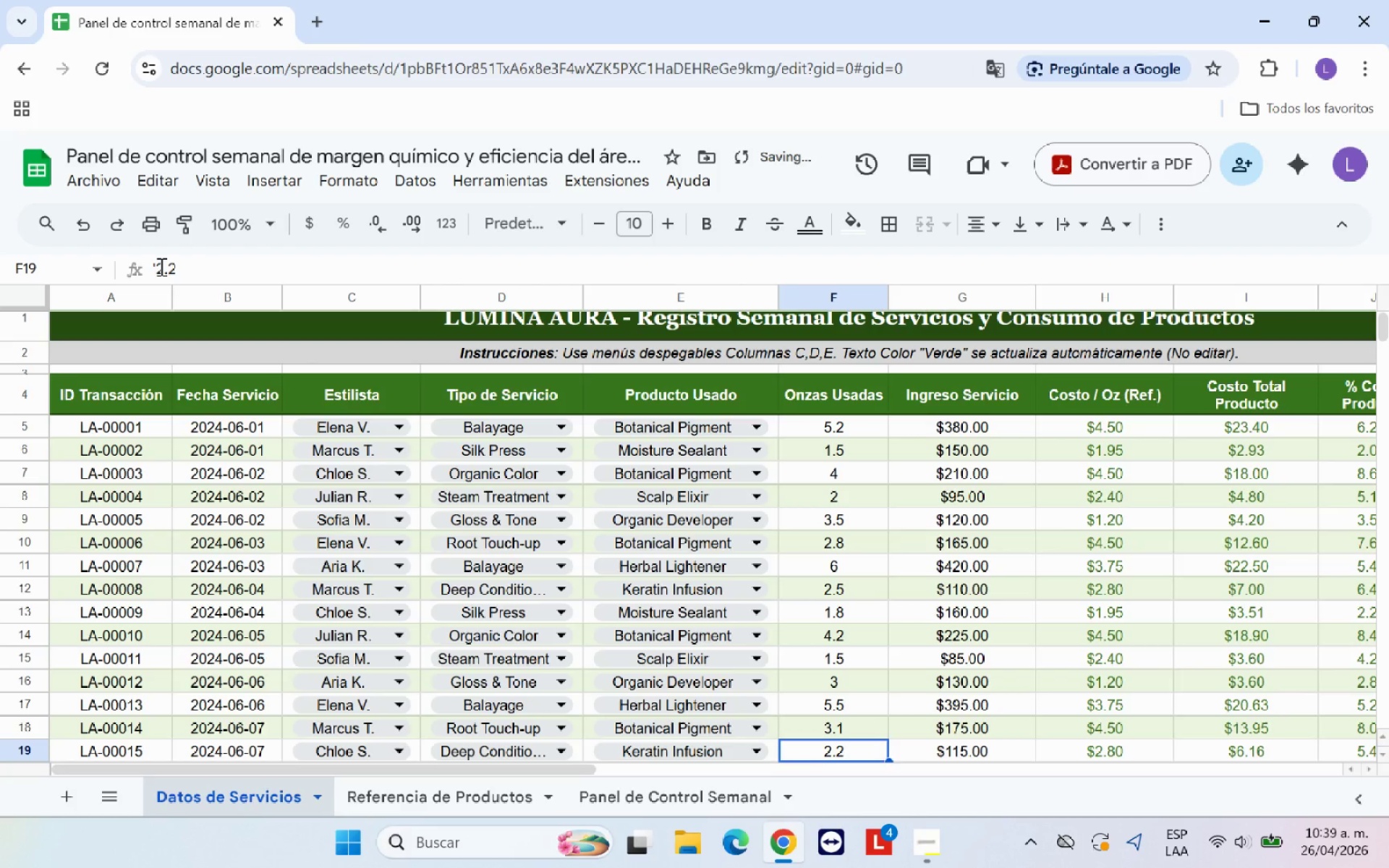 
left_click([160, 266])
 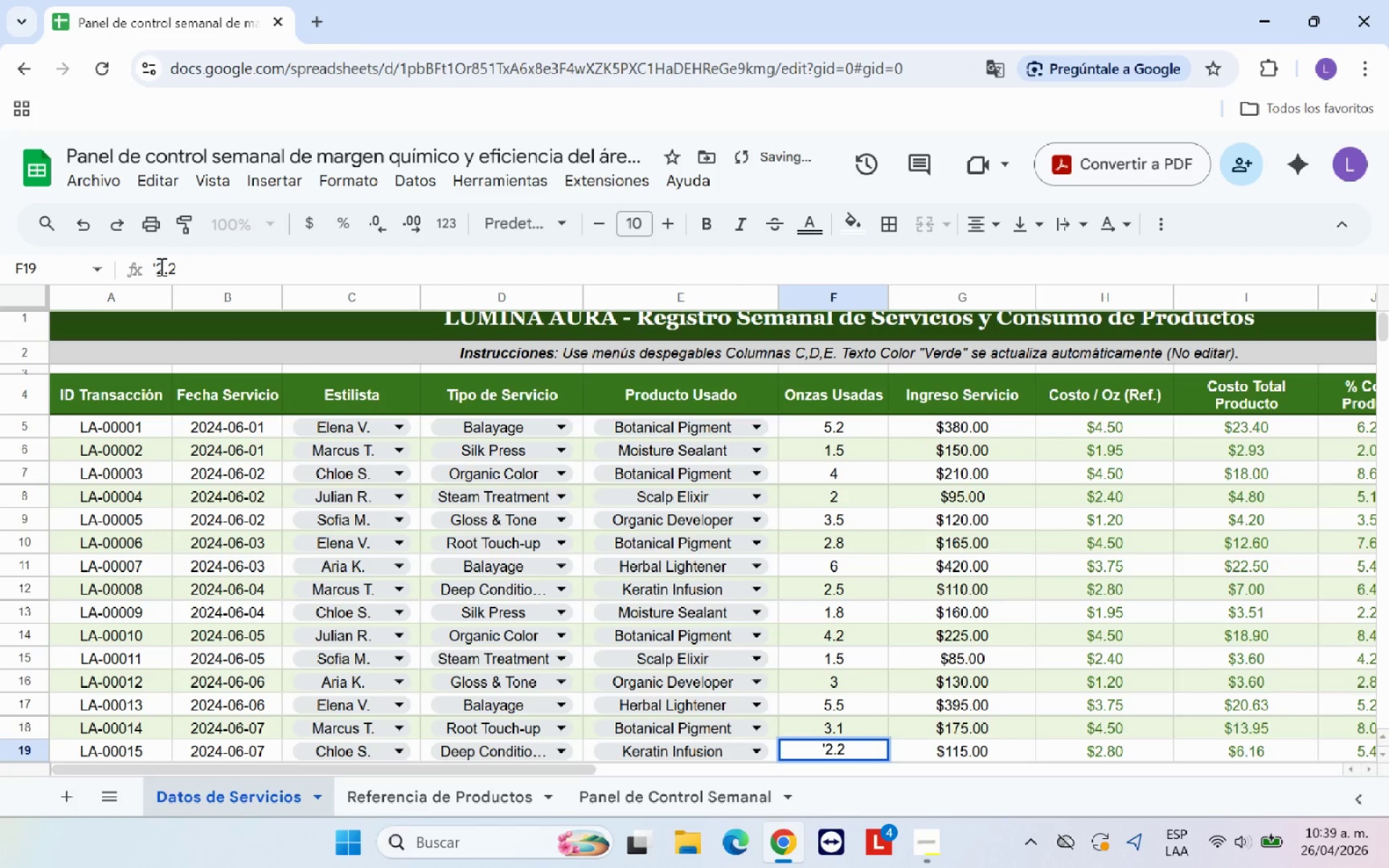 
key(Backspace)
 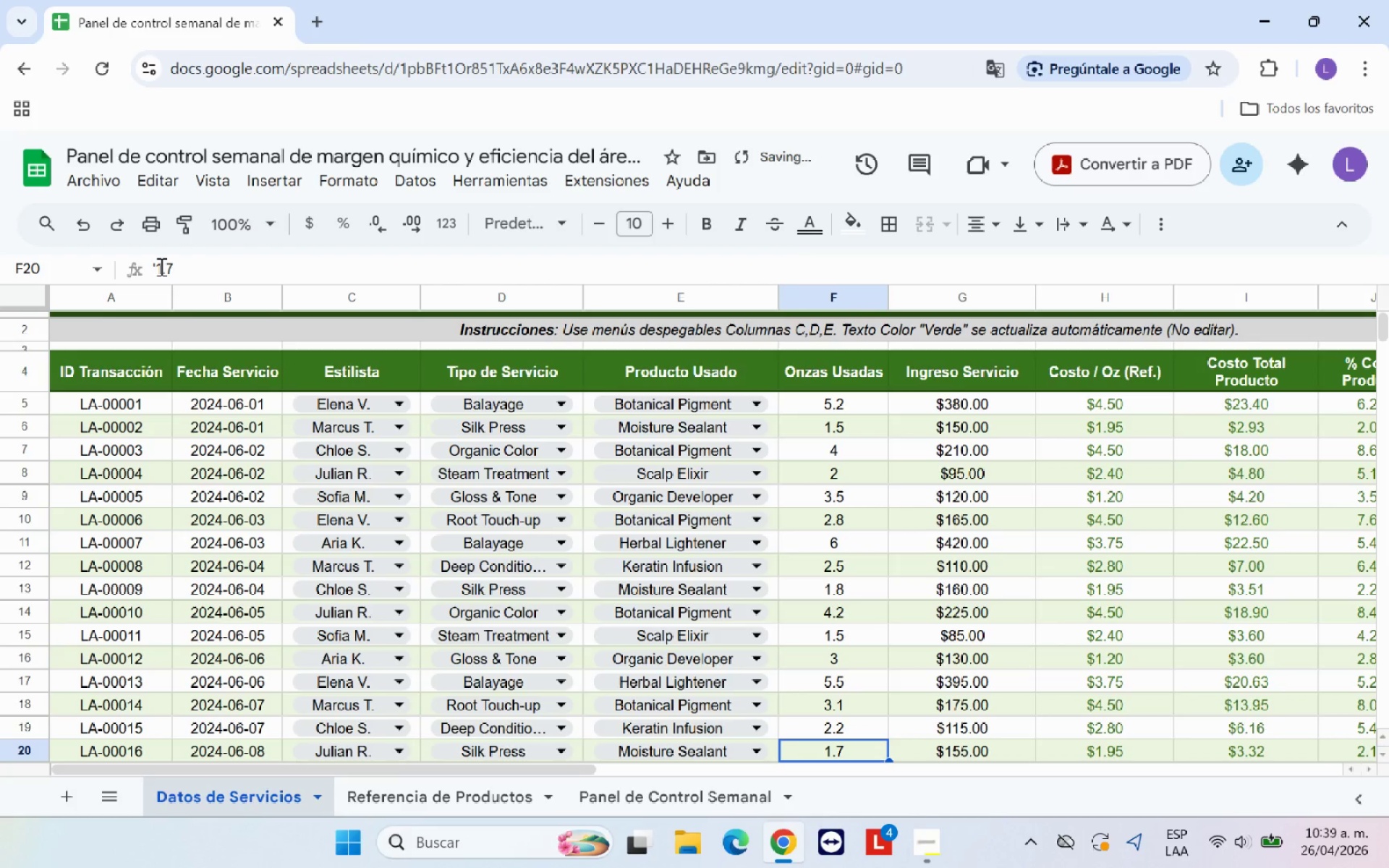 
key(Enter)
 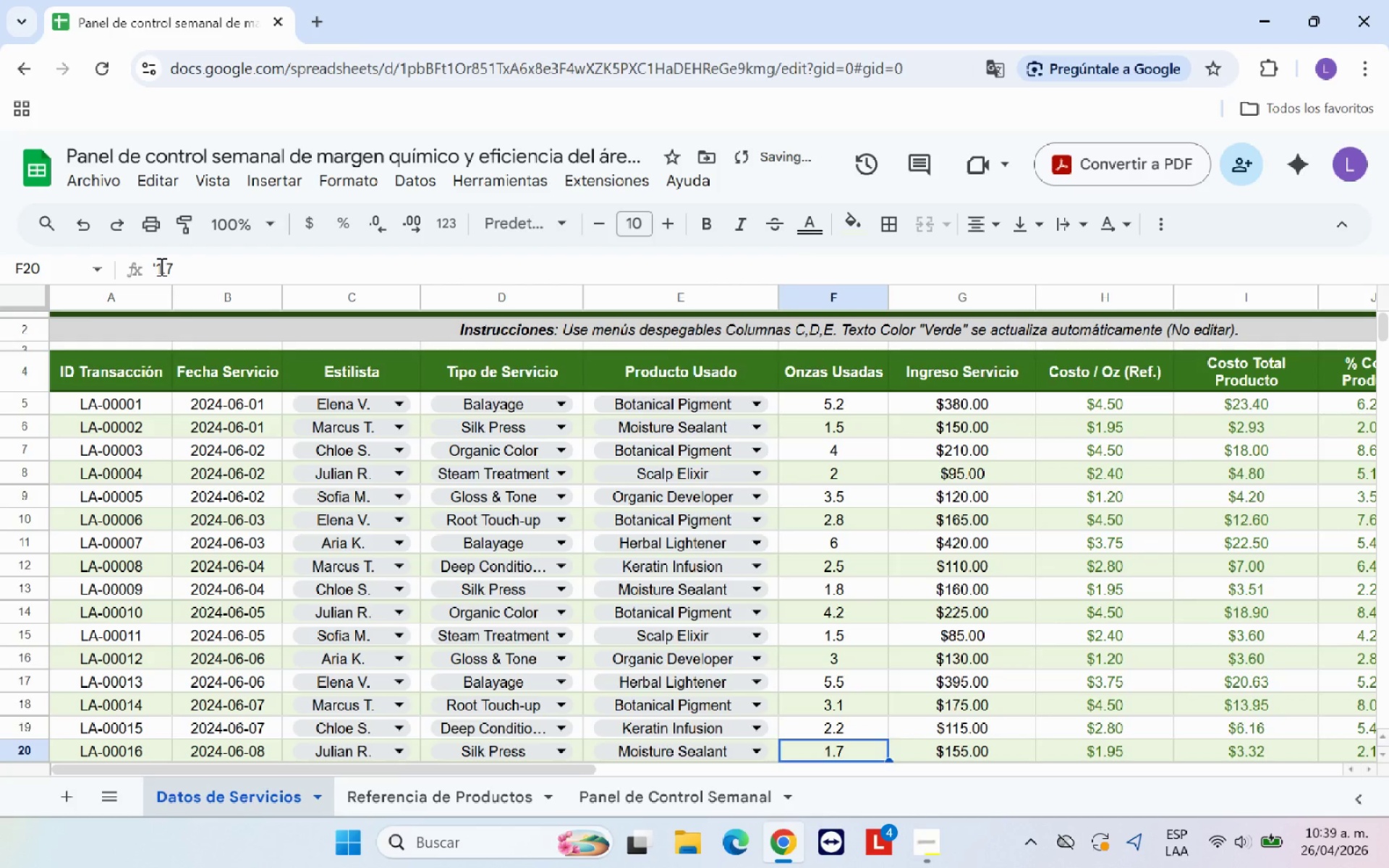 
left_click([160, 266])
 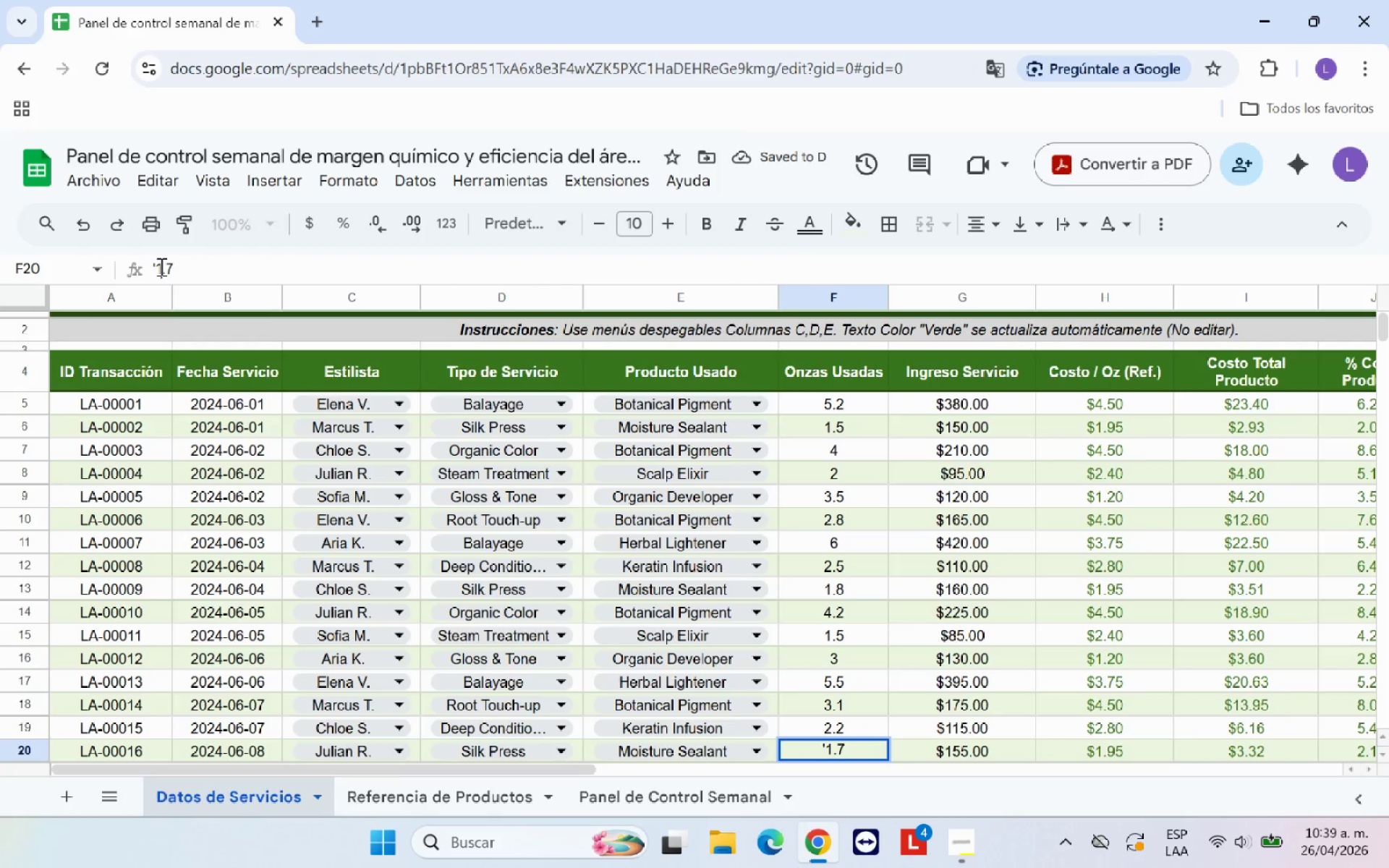 
key(ArrowLeft)
 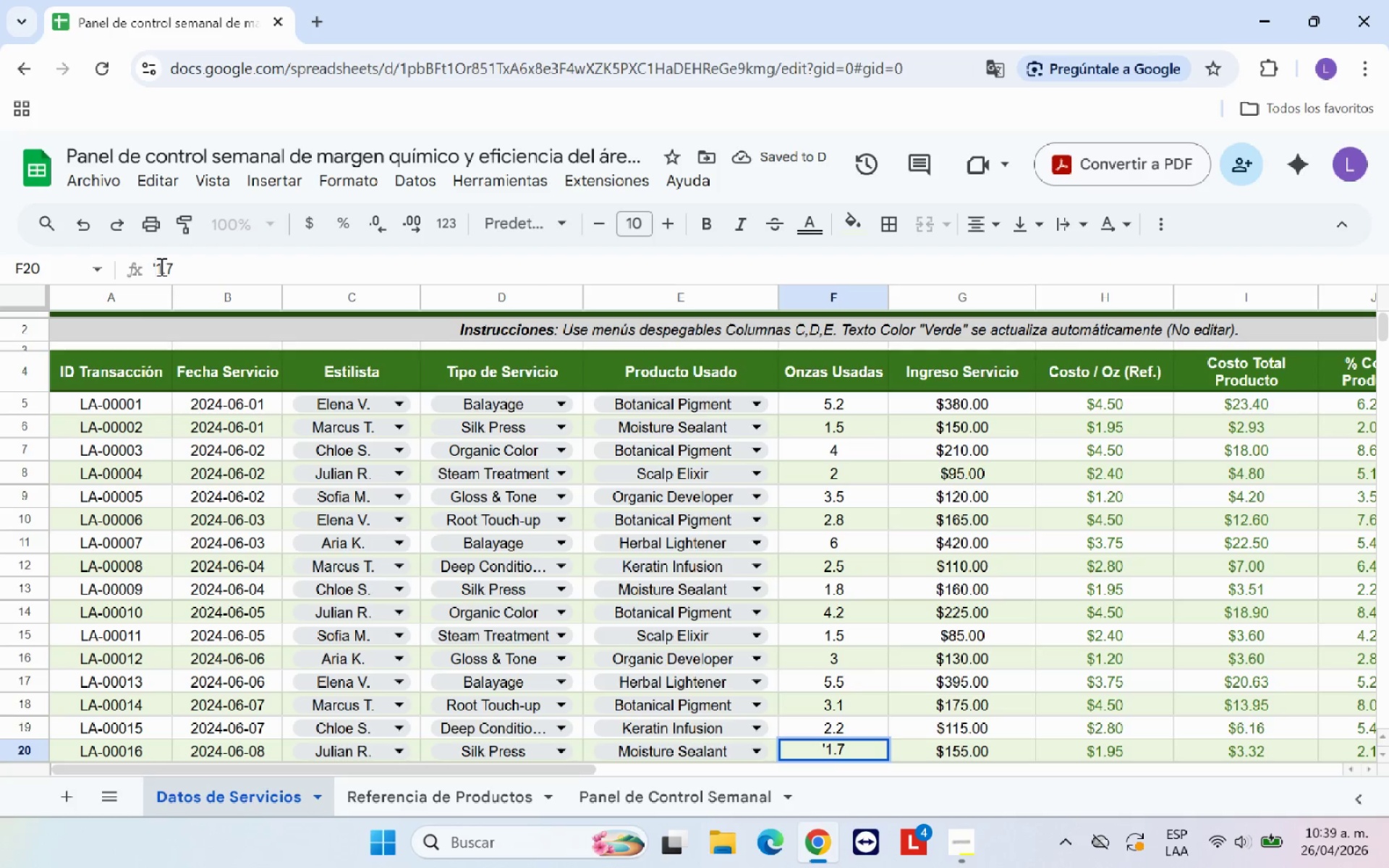 
key(Backspace)
 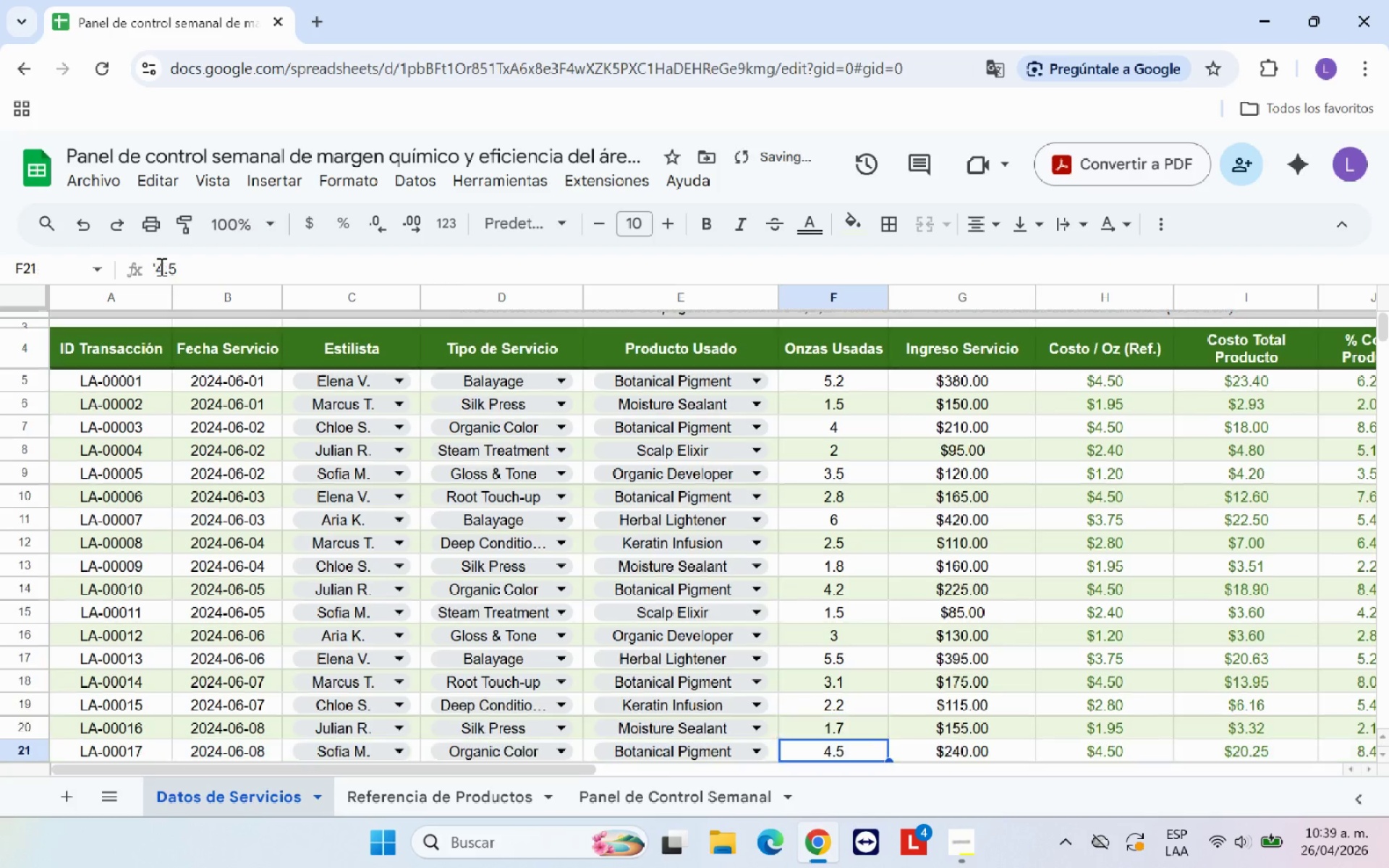 
key(Enter)
 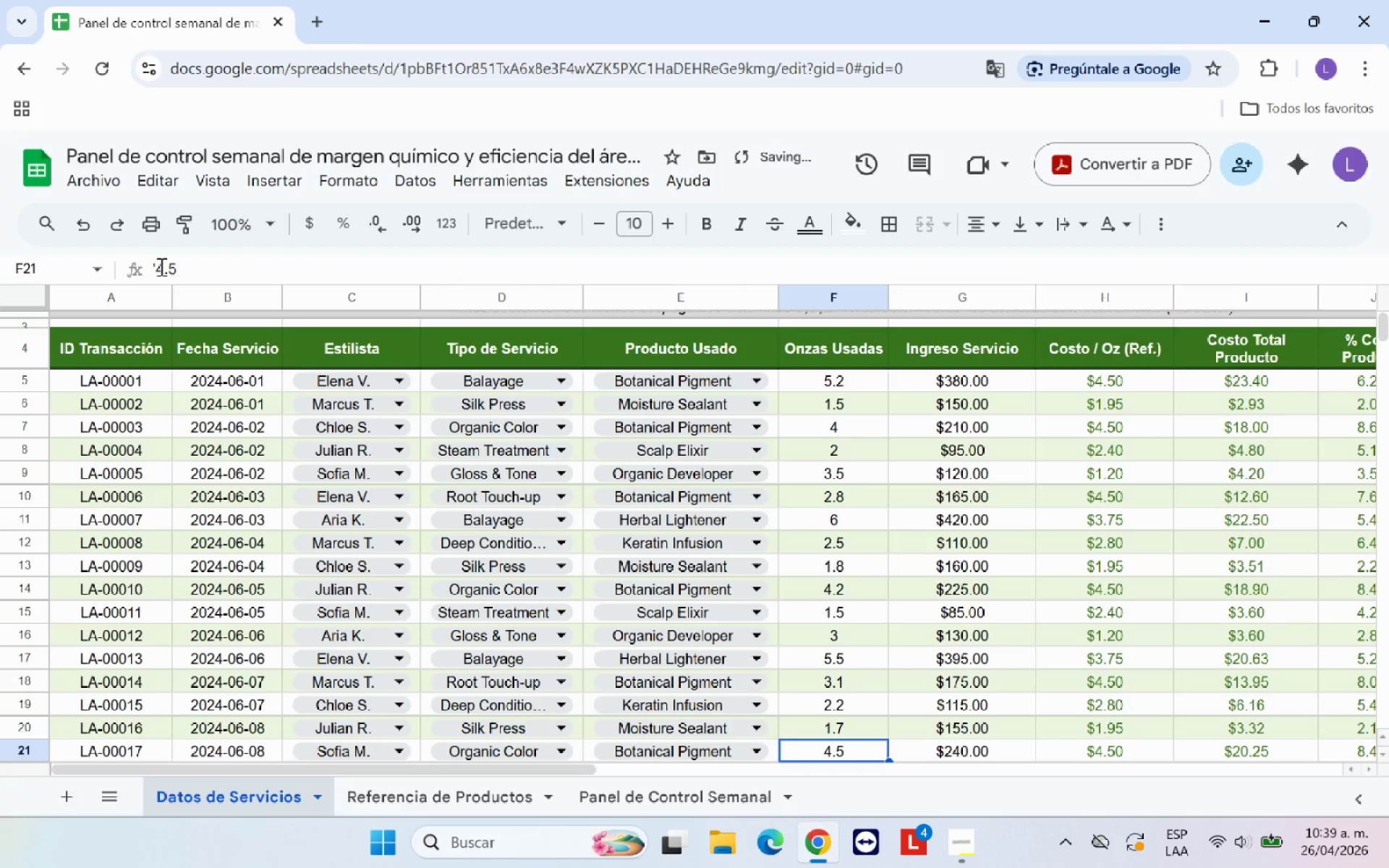 
left_click([160, 266])
 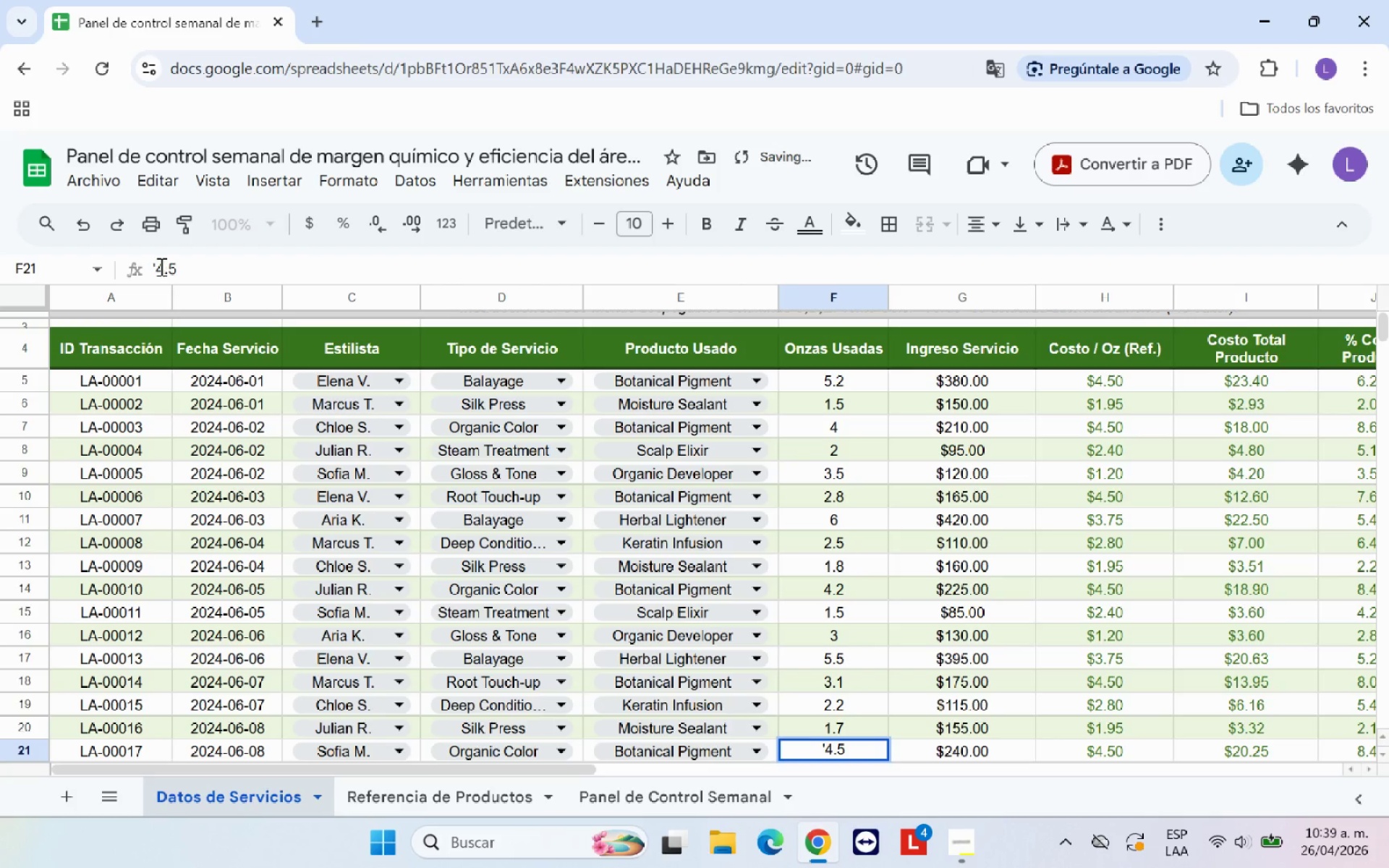 
key(ArrowLeft)
 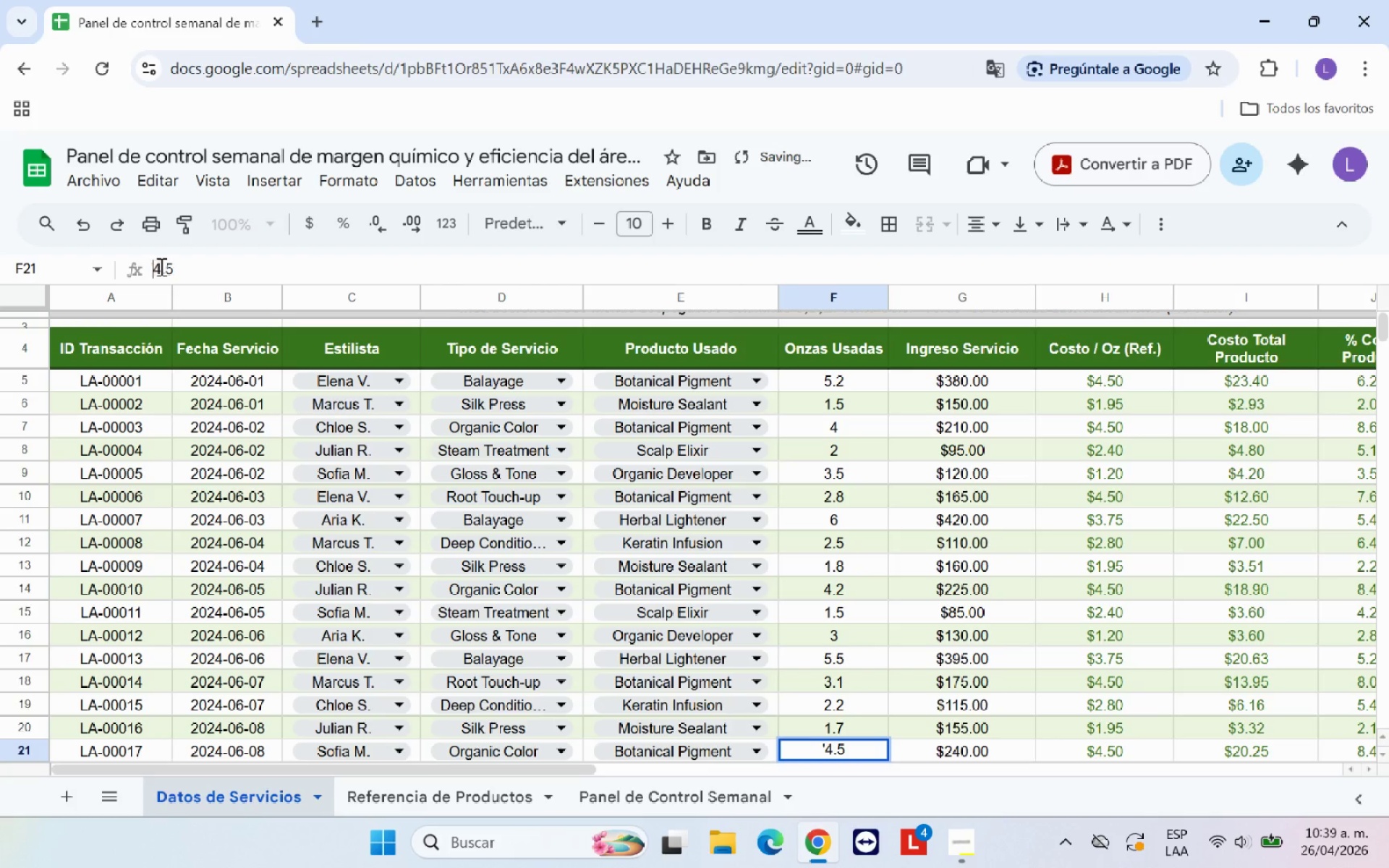 
key(Backspace)
 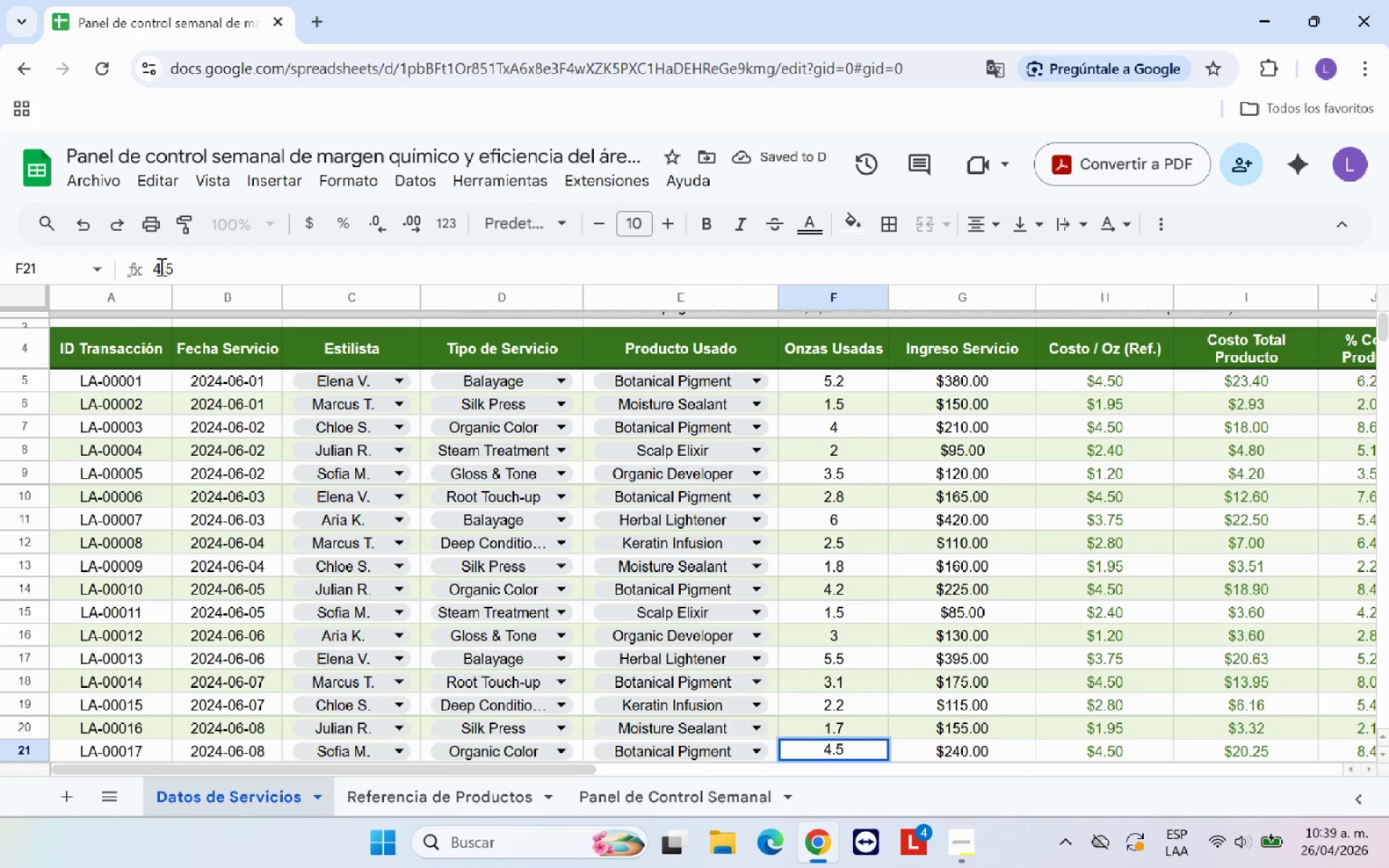 
key(Enter)
 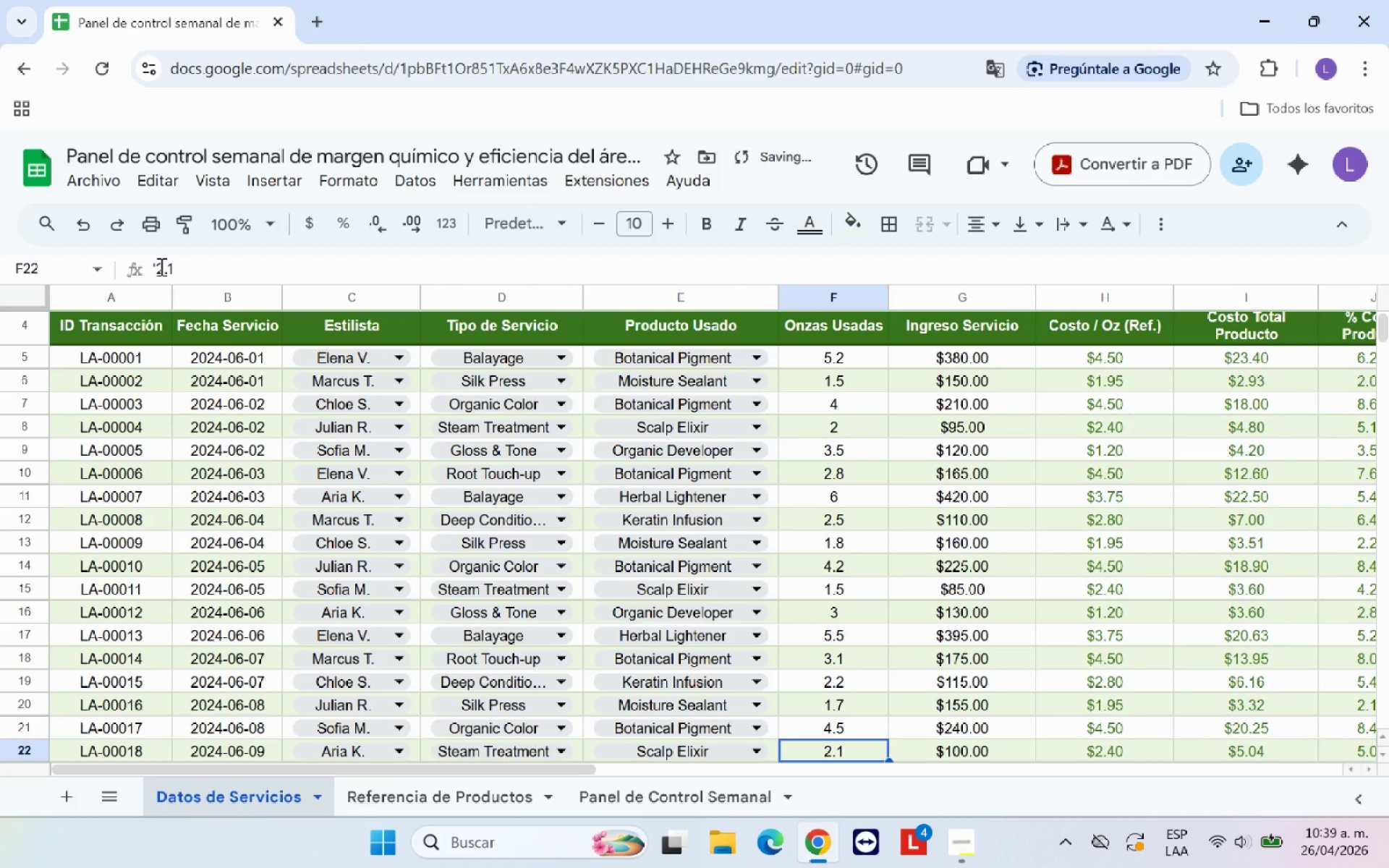 
left_click([160, 266])
 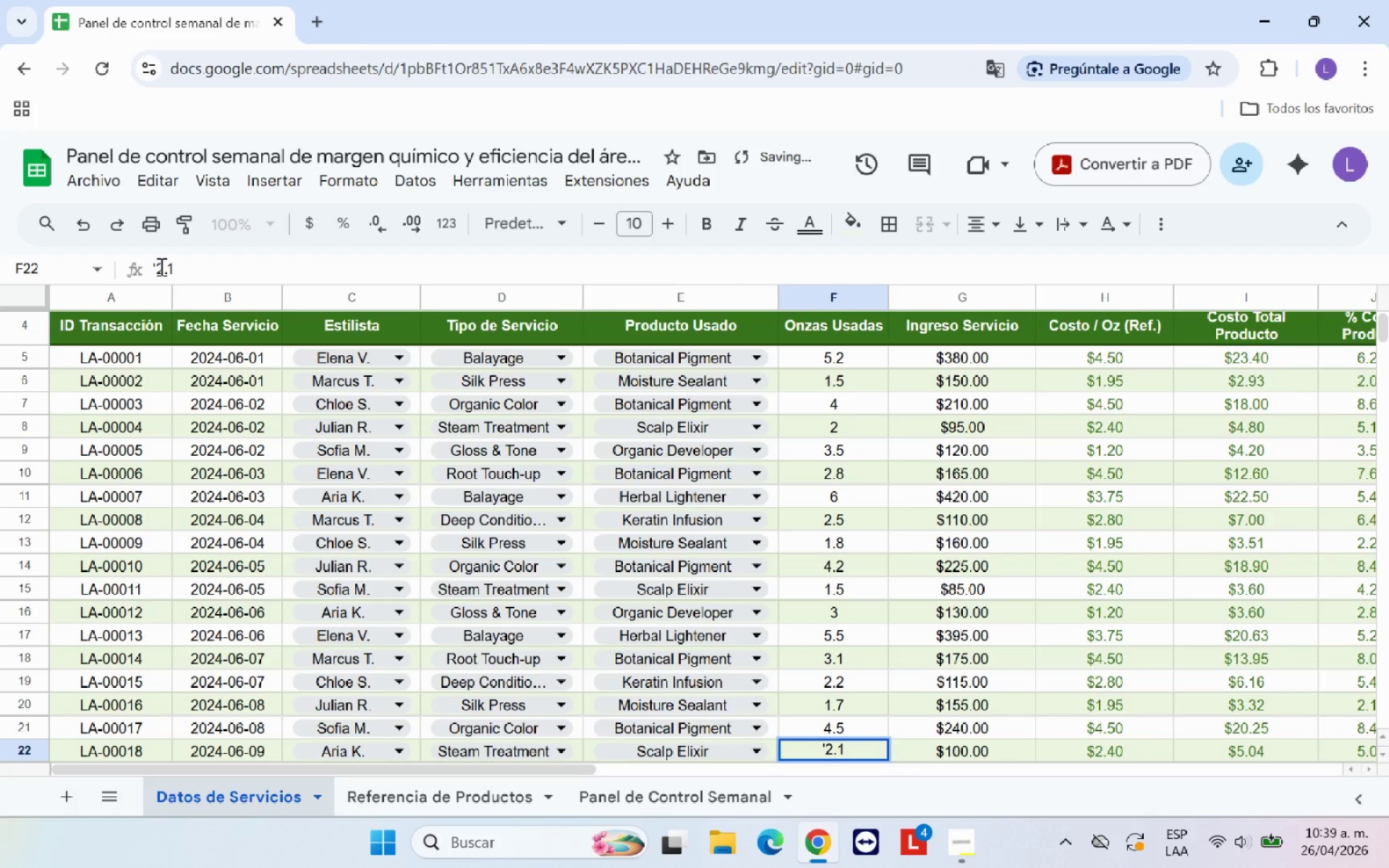 
key(Backspace)
 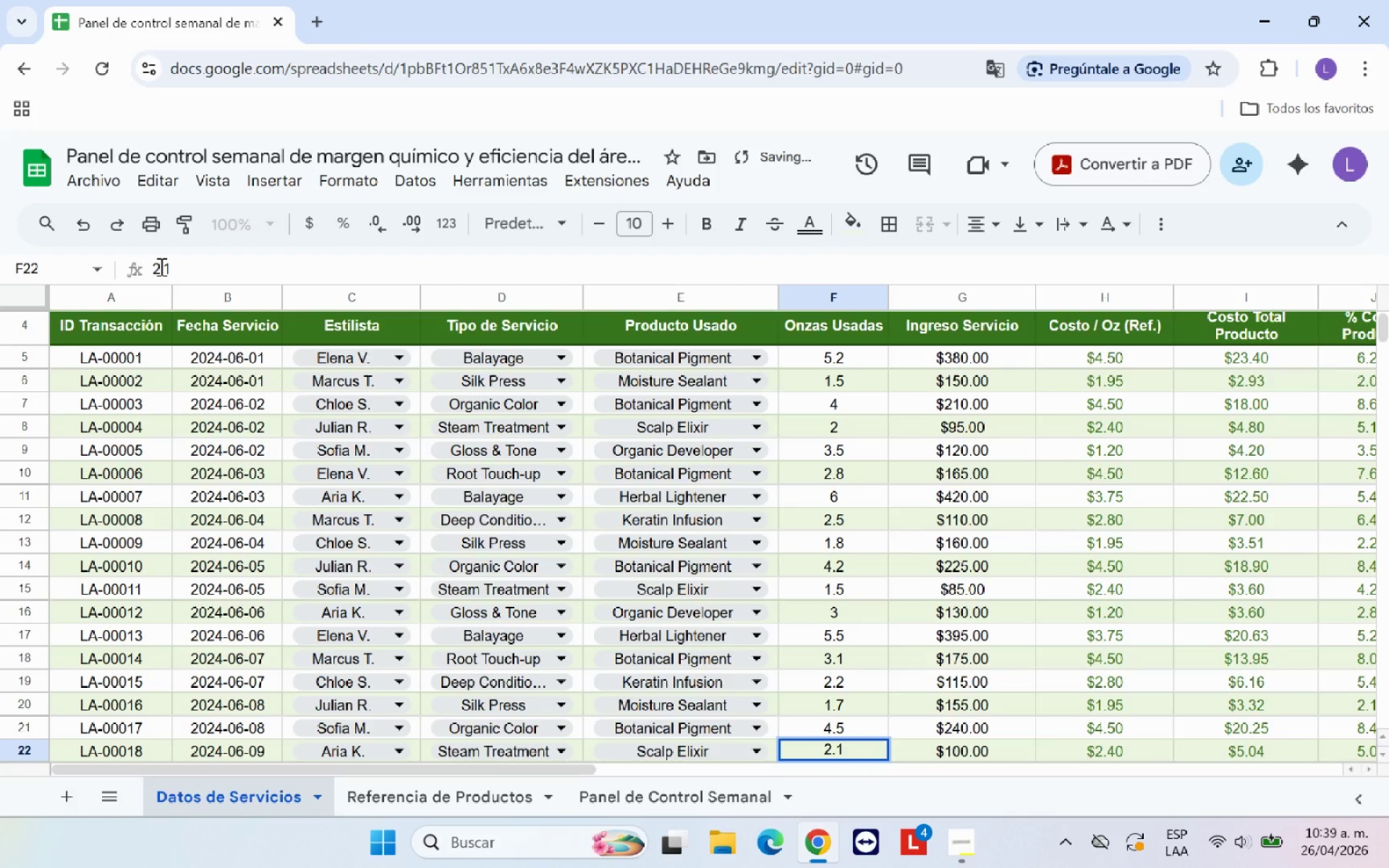 
key(Enter)
 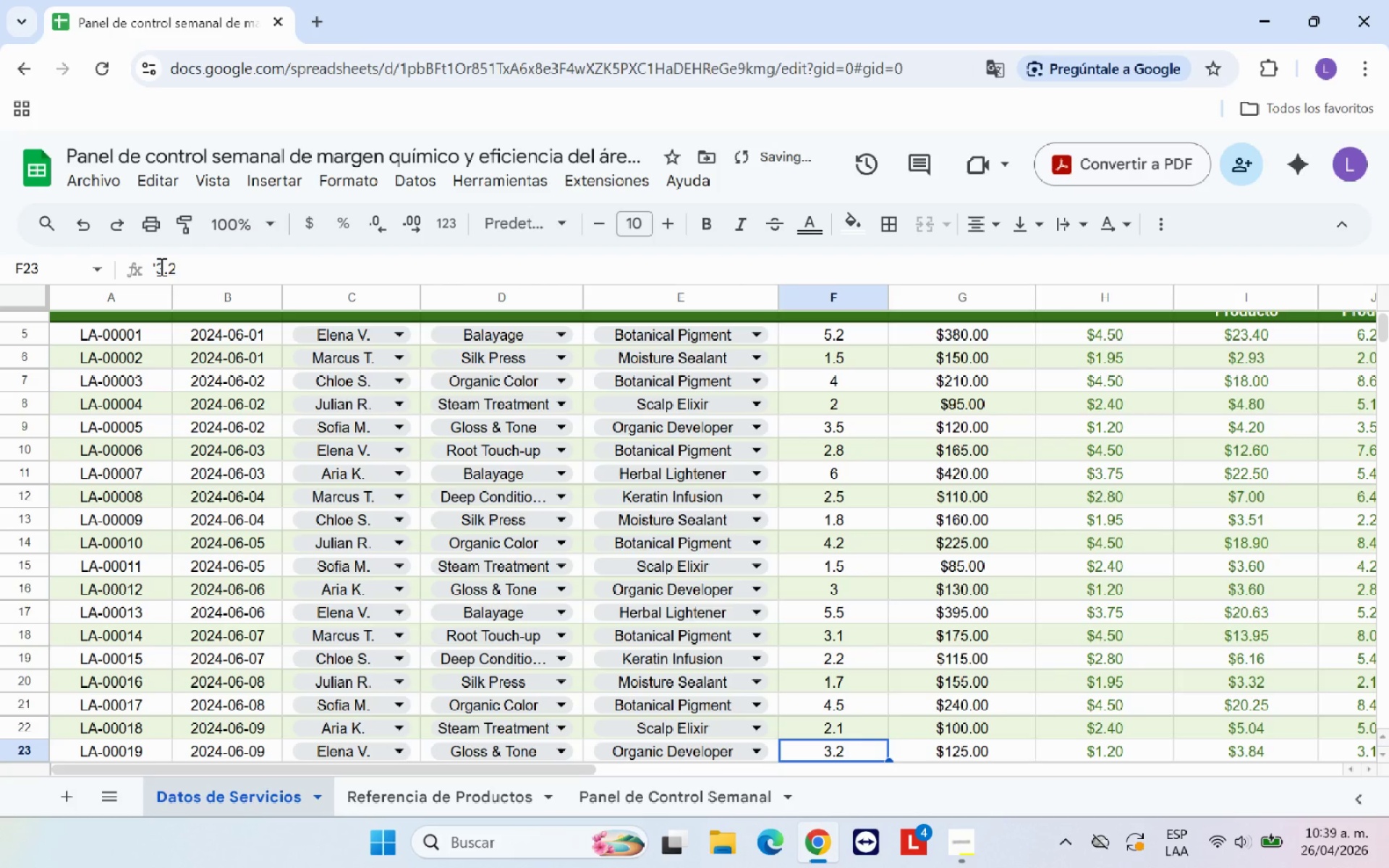 
left_click([160, 266])
 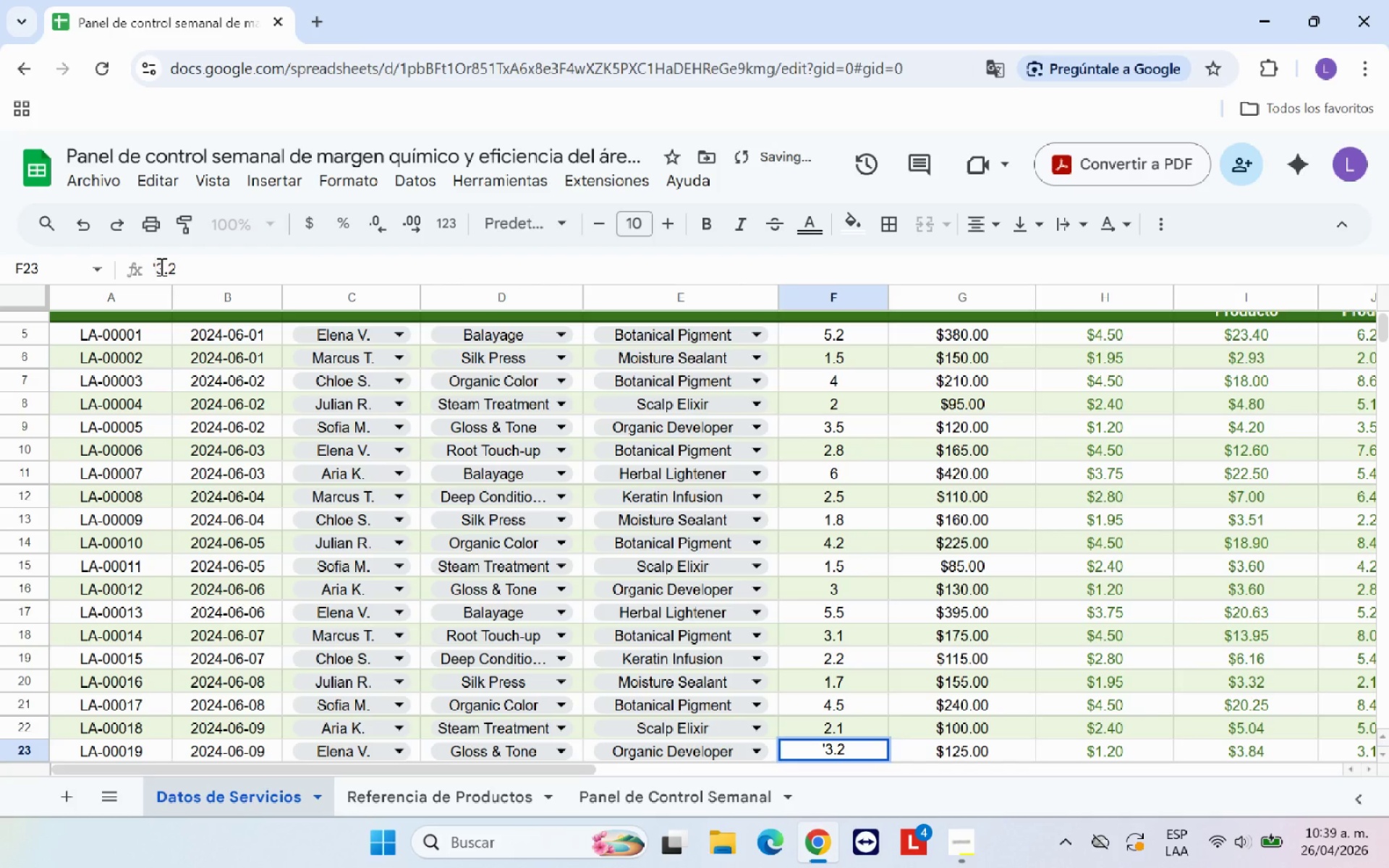 
key(Backspace)
 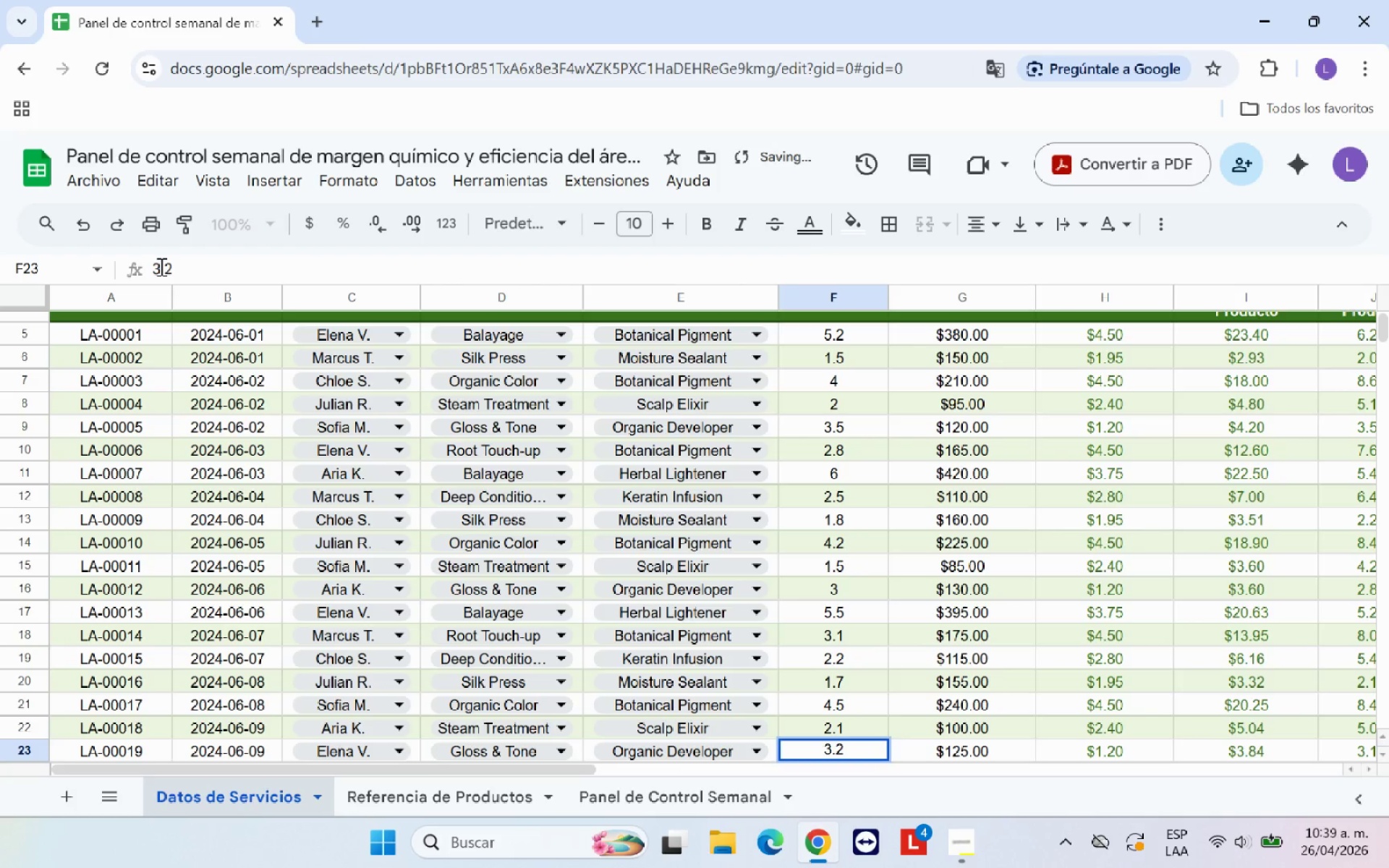 
key(Enter)
 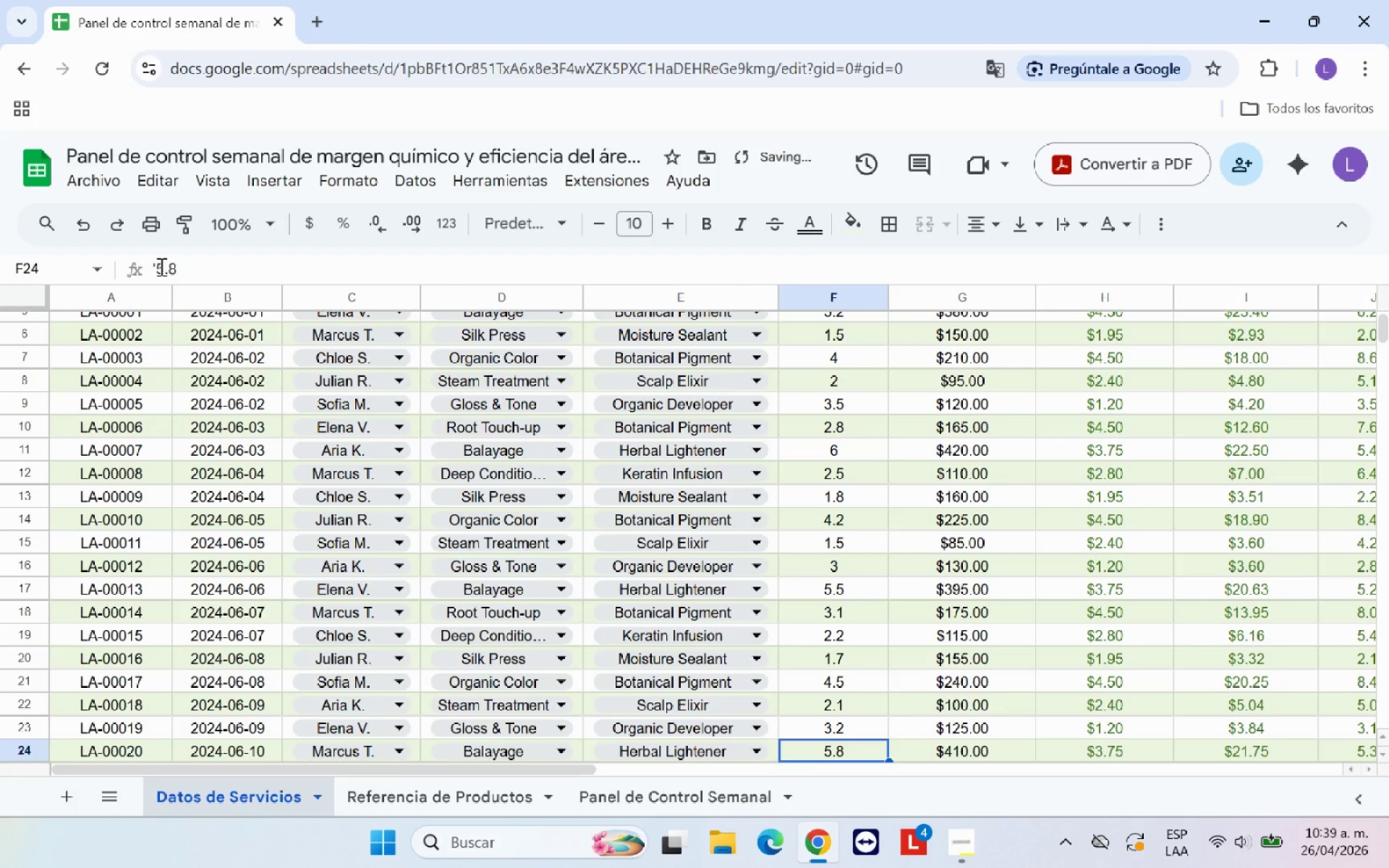 
left_click([160, 266])
 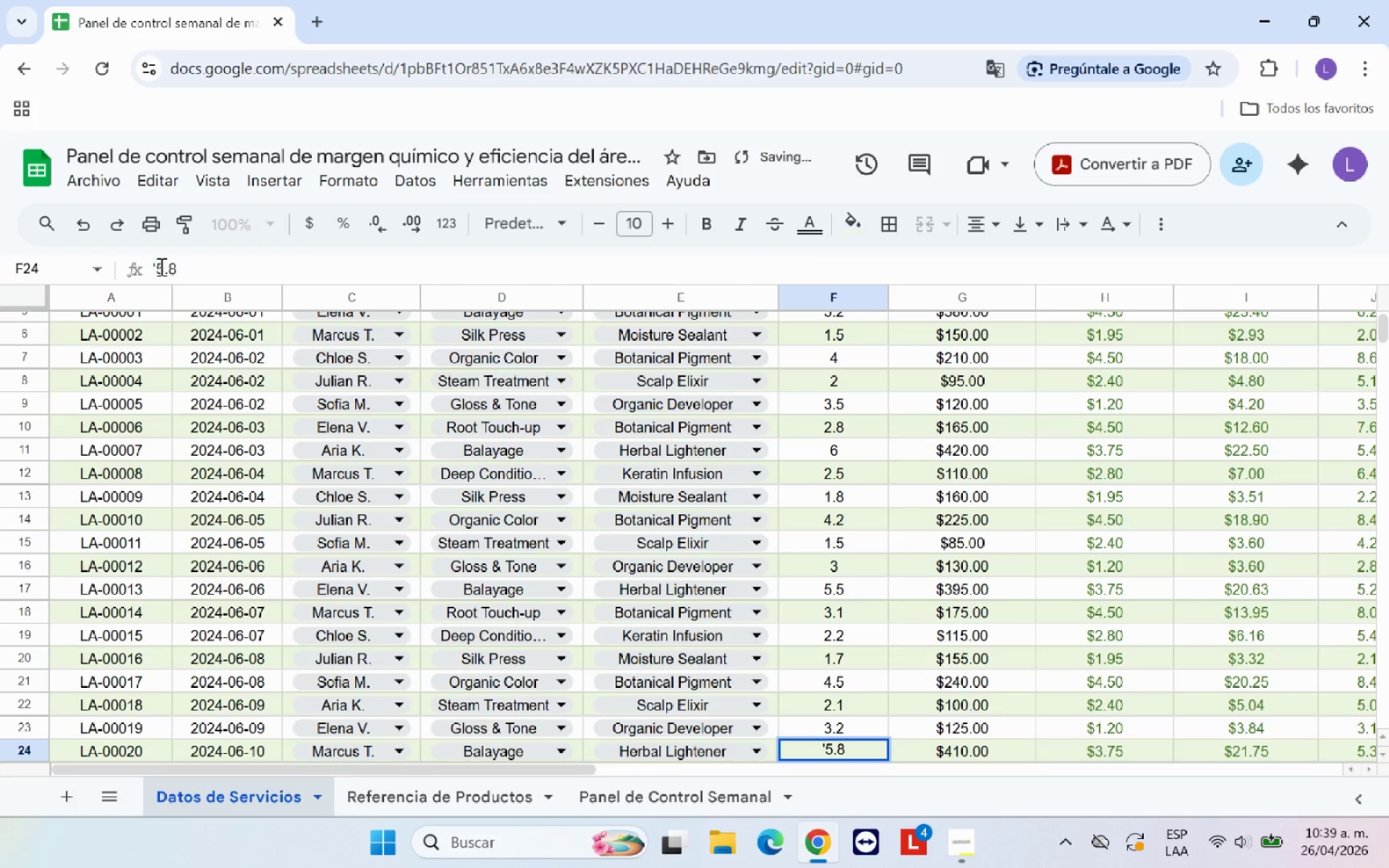 
key(Backspace)
 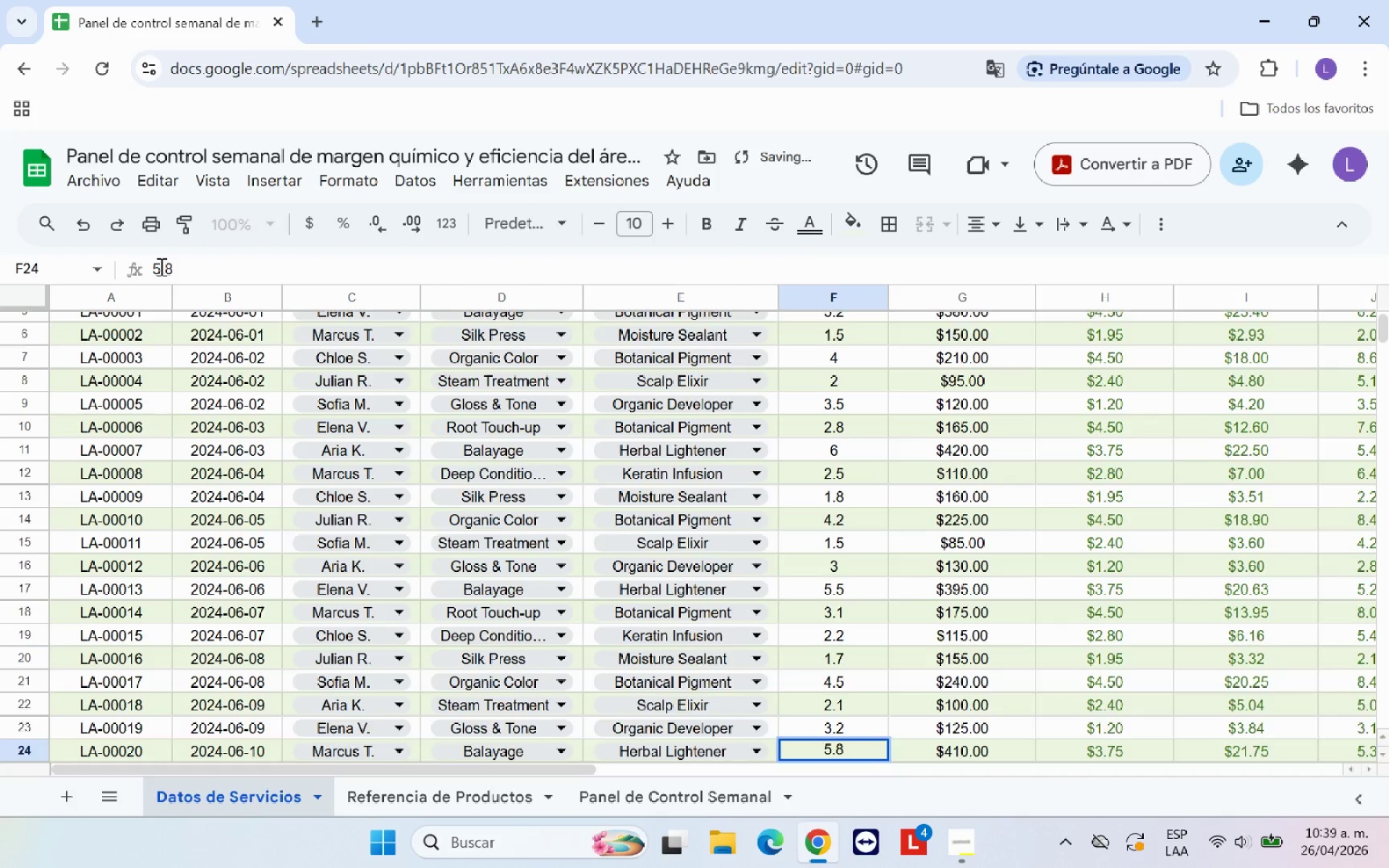 
key(Enter)
 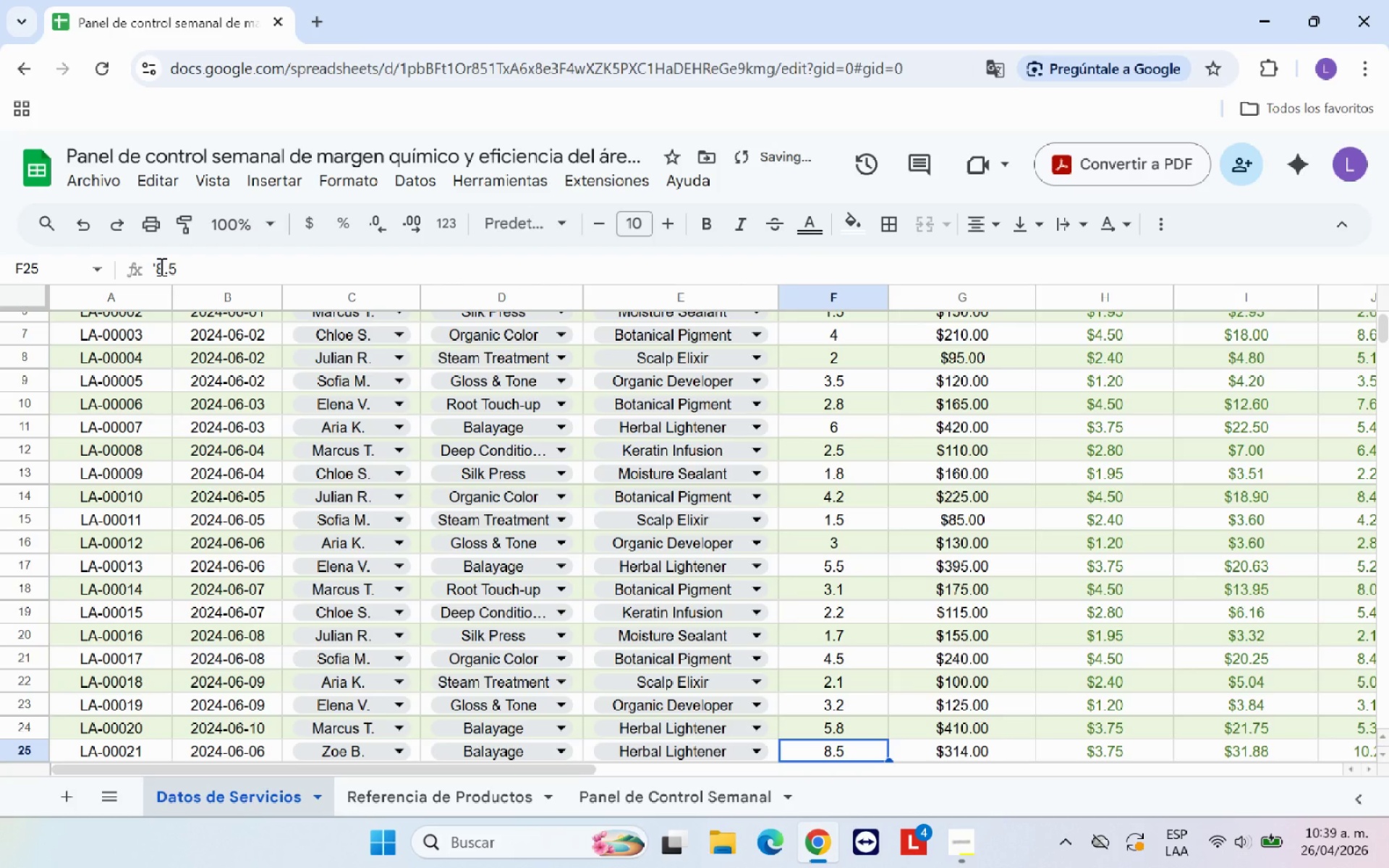 
left_click([160, 266])
 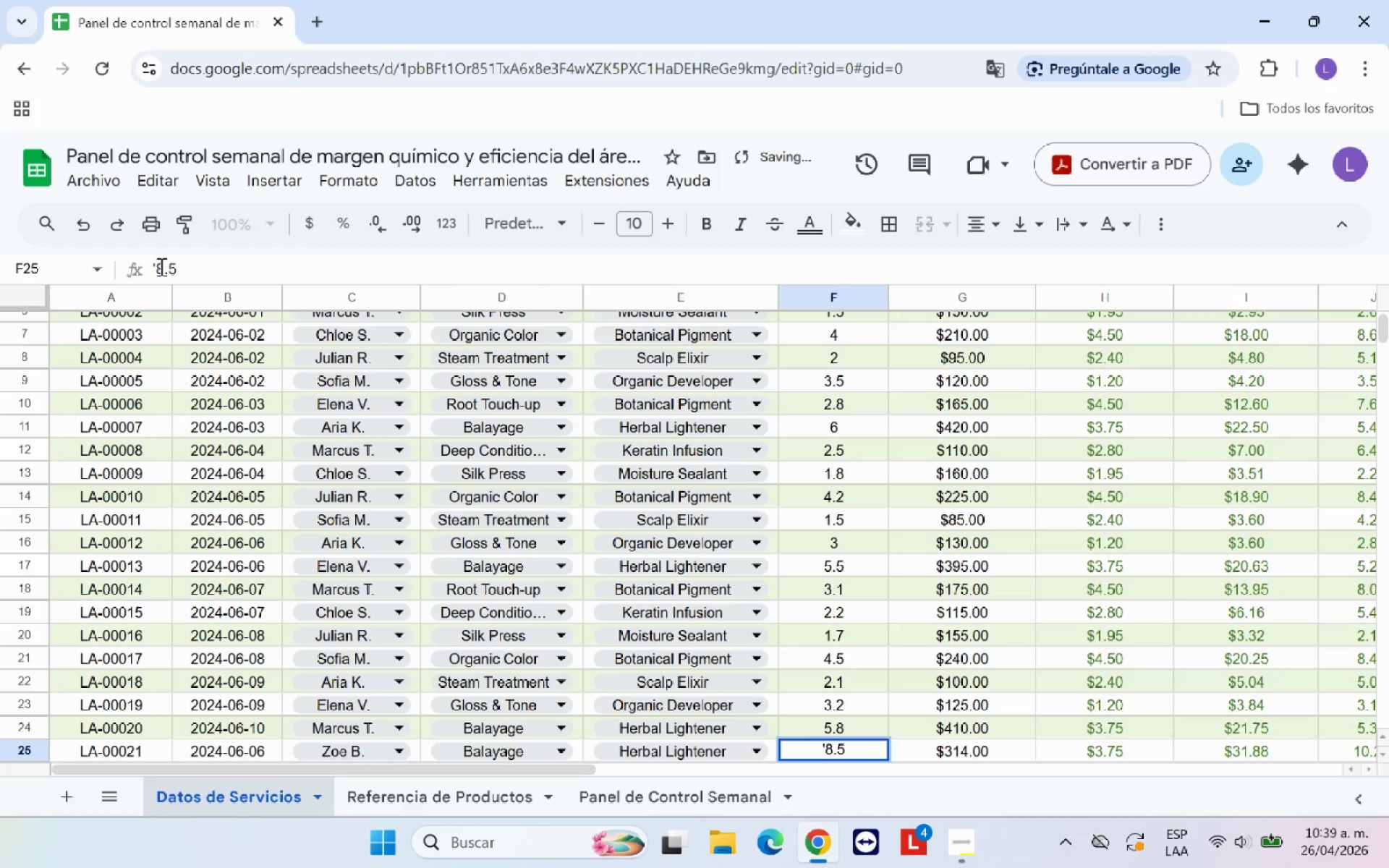 
key(Backspace)
 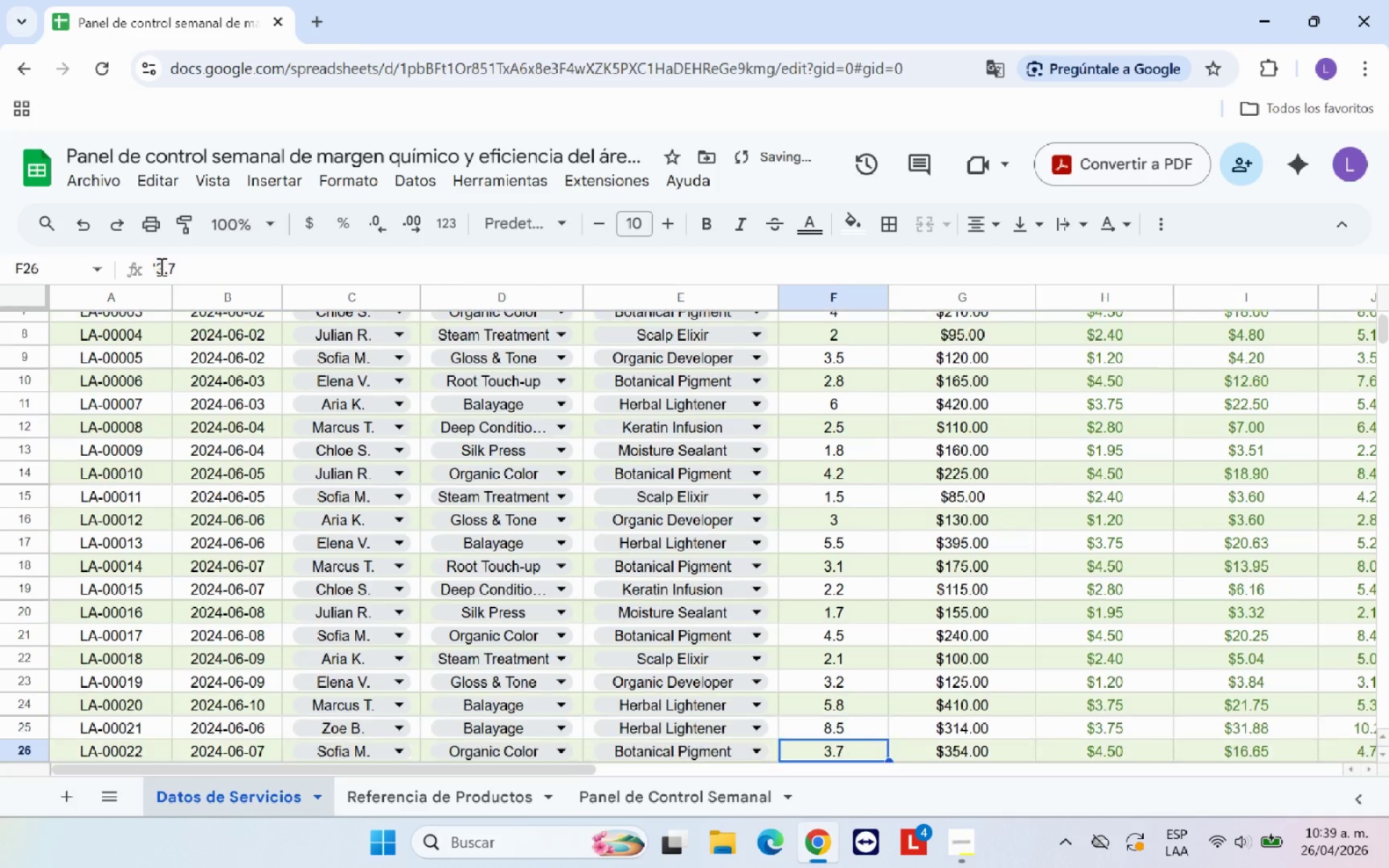 
key(Enter)
 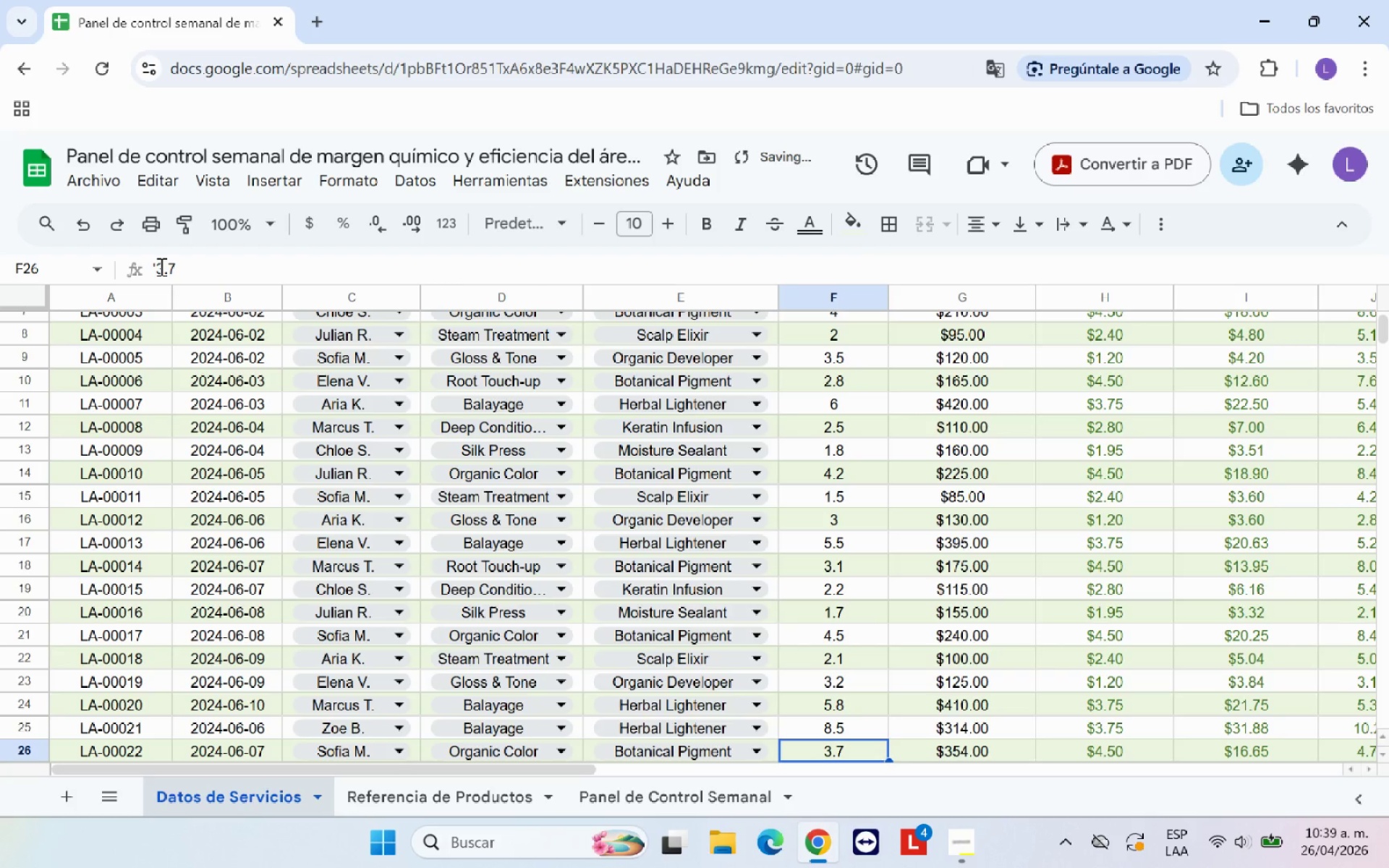 
left_click([160, 266])
 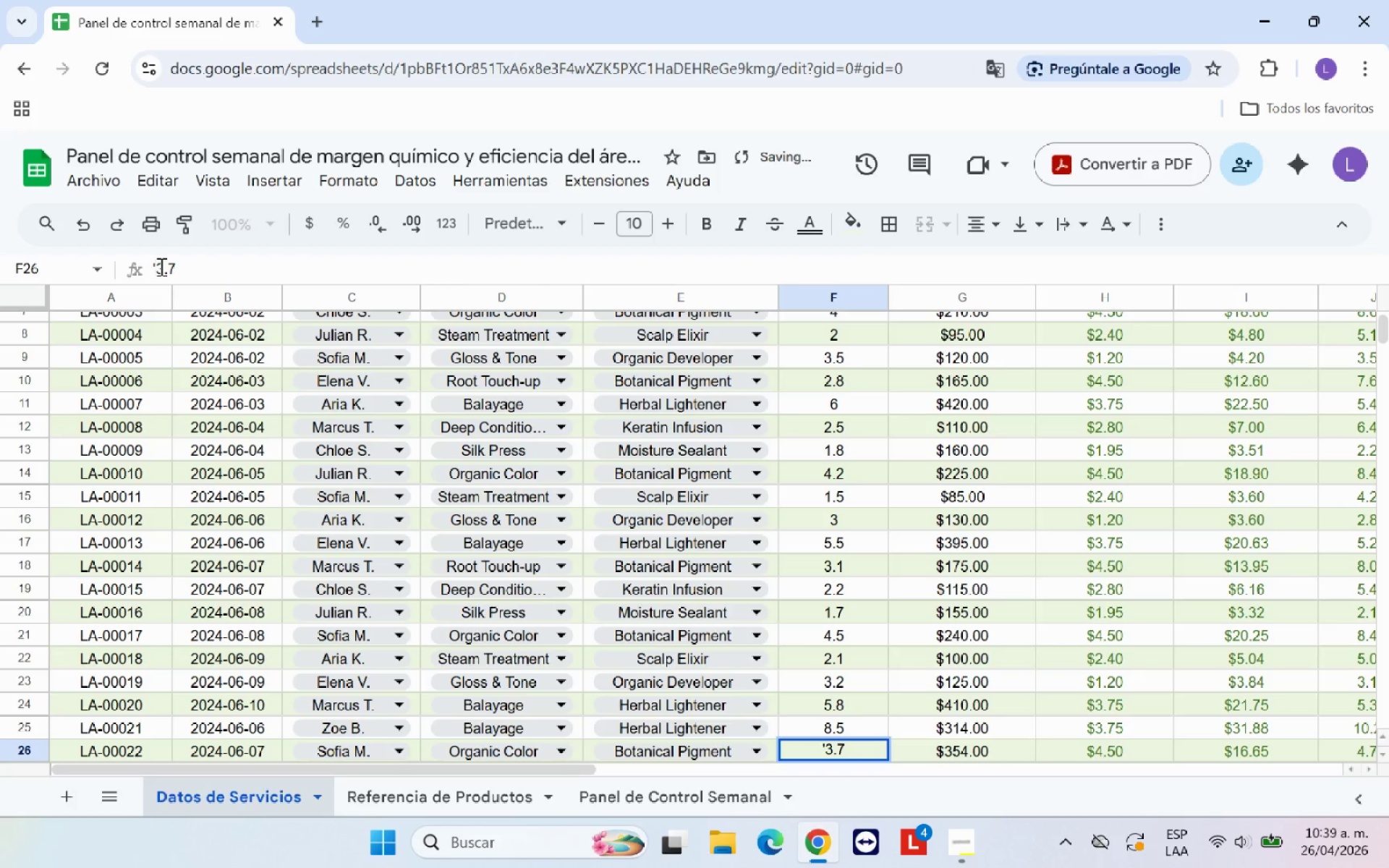 
key(Backspace)
 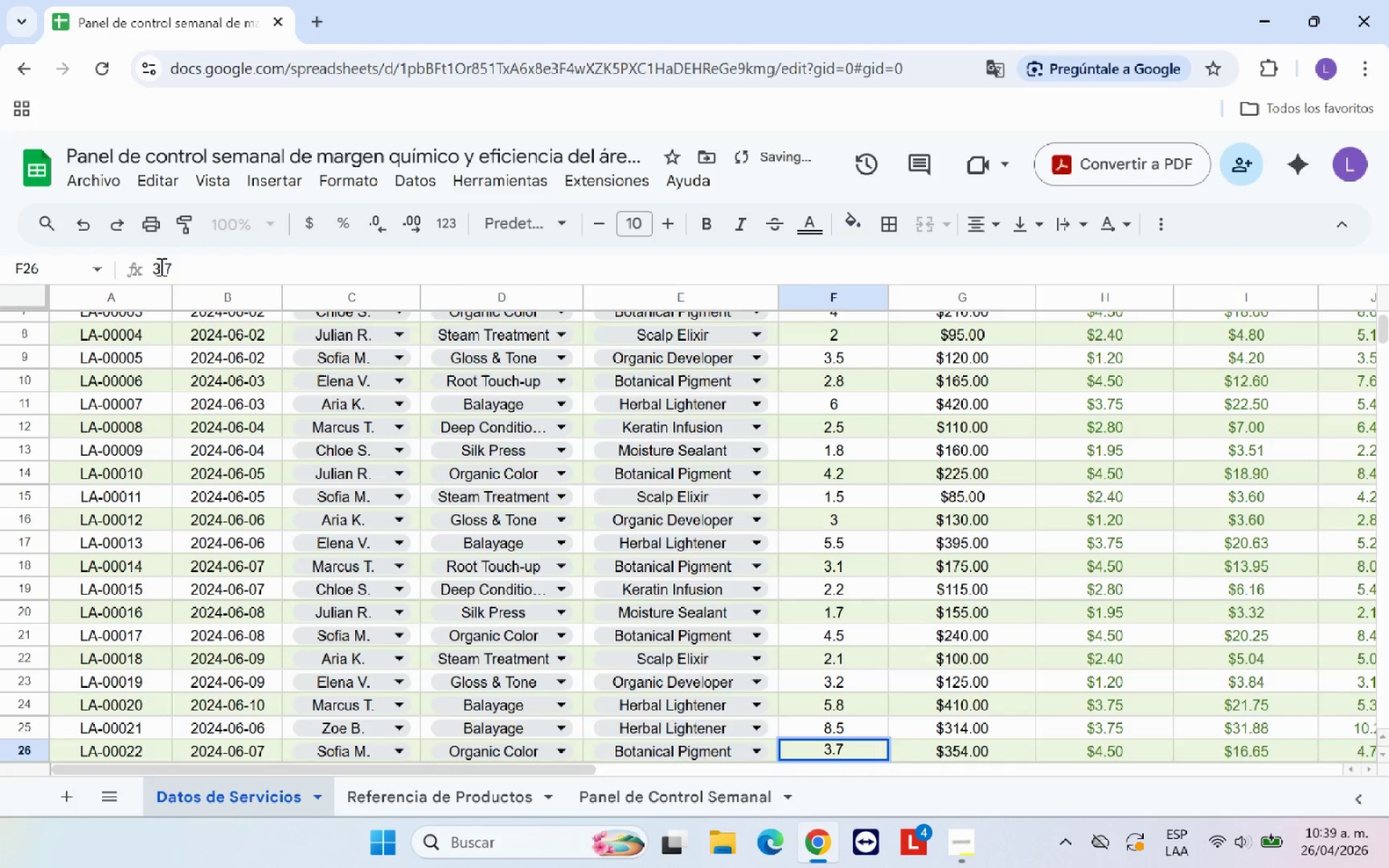 
key(Enter)
 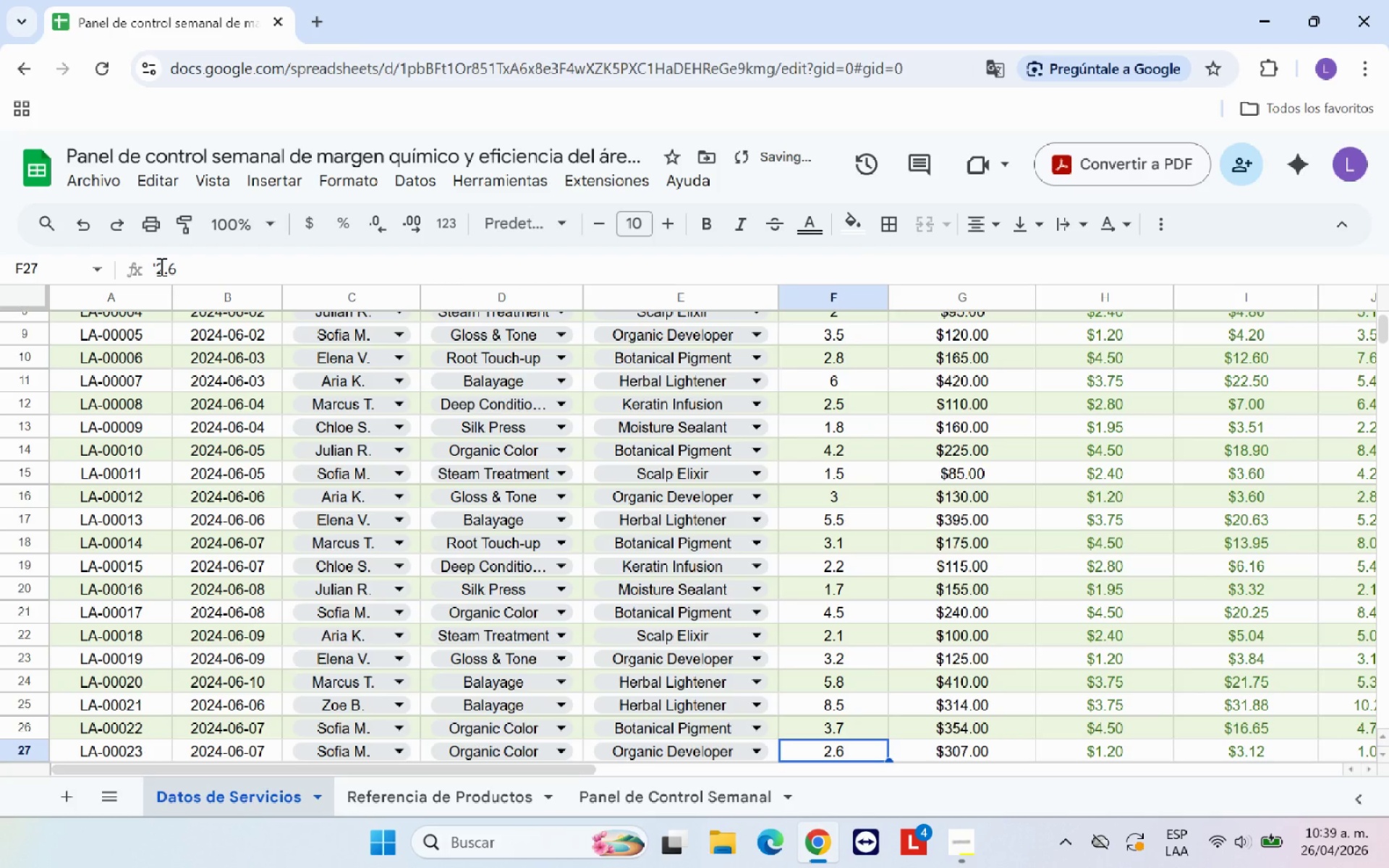 
left_click([160, 266])
 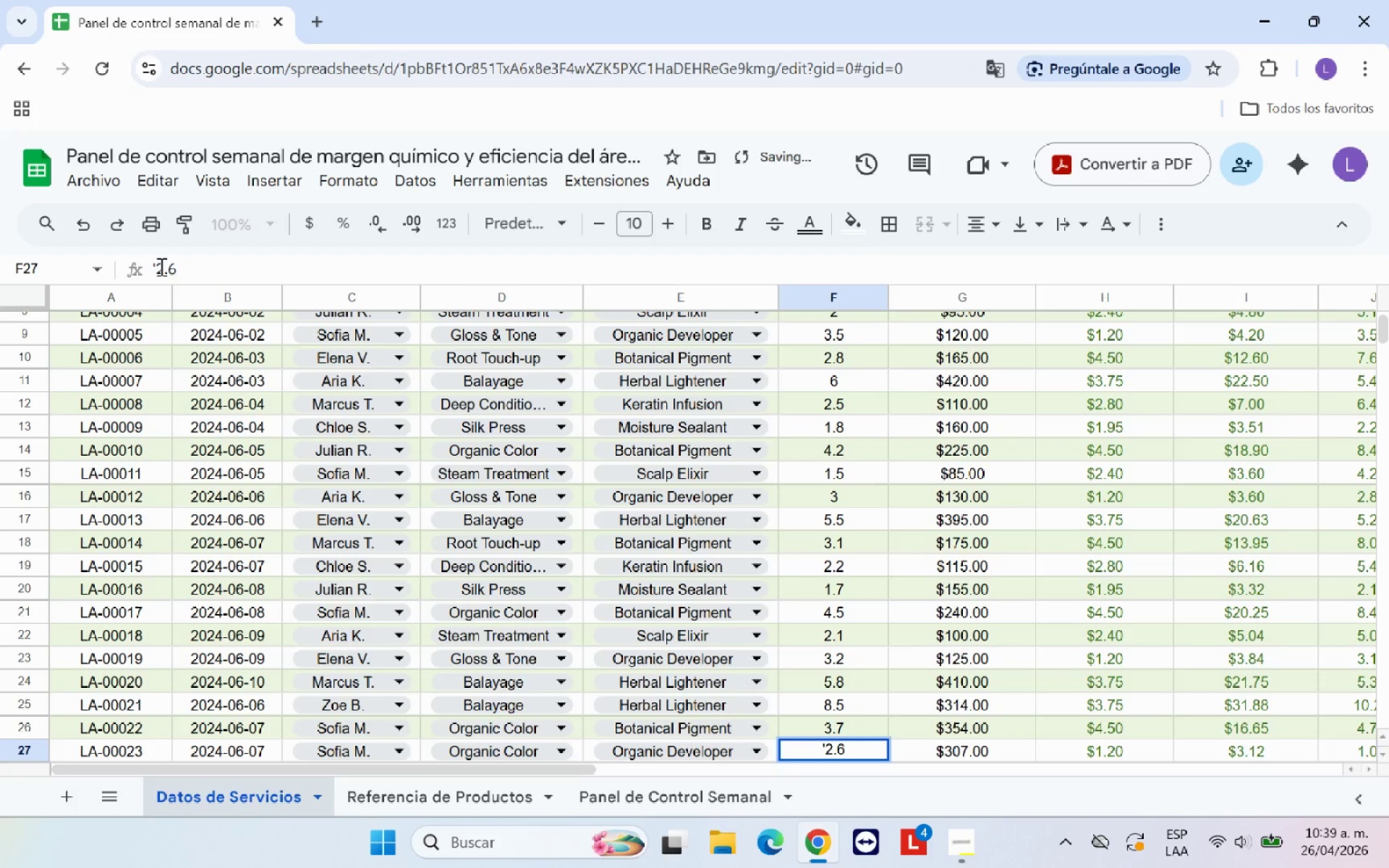 
key(Backspace)
 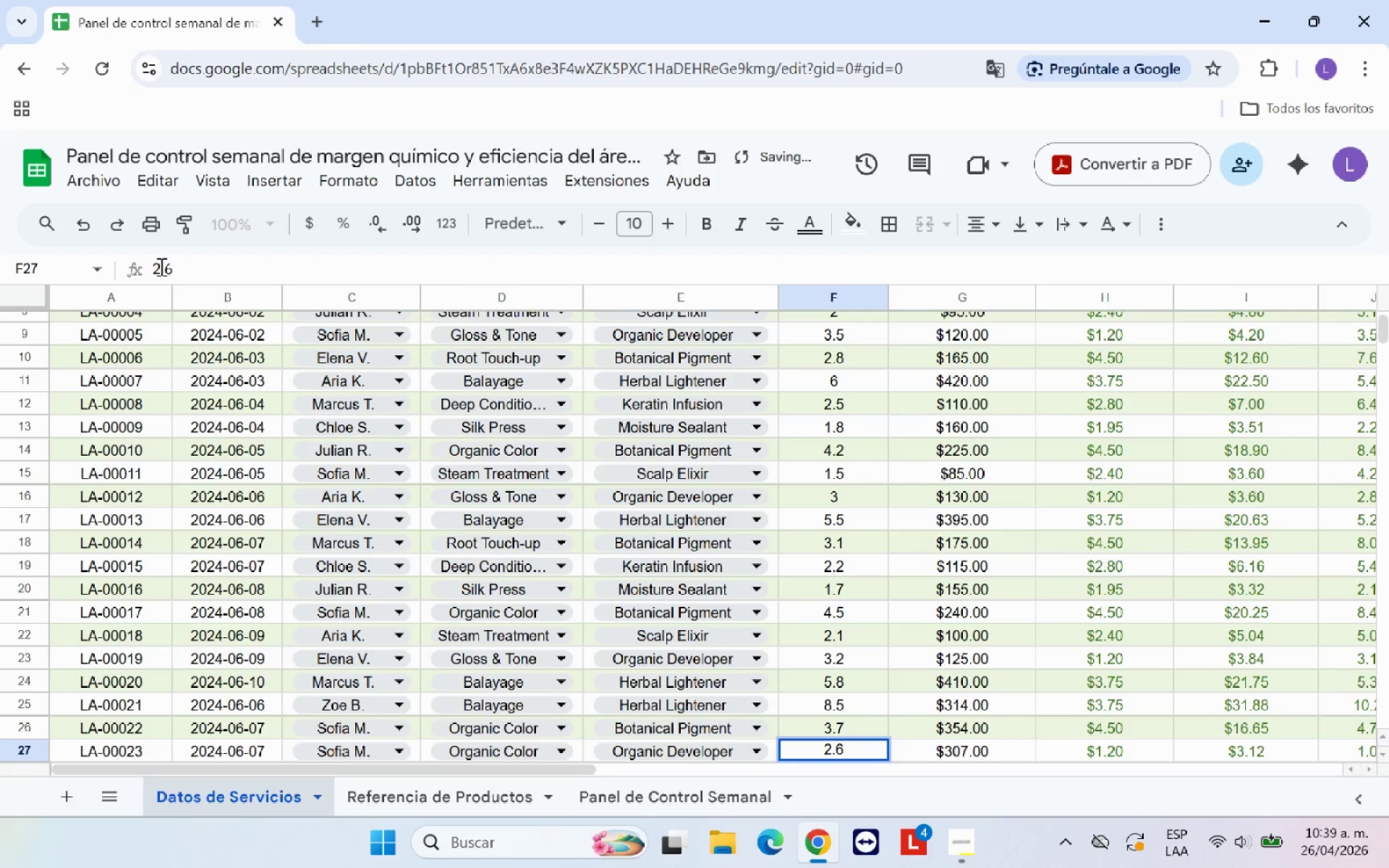 
key(Enter)
 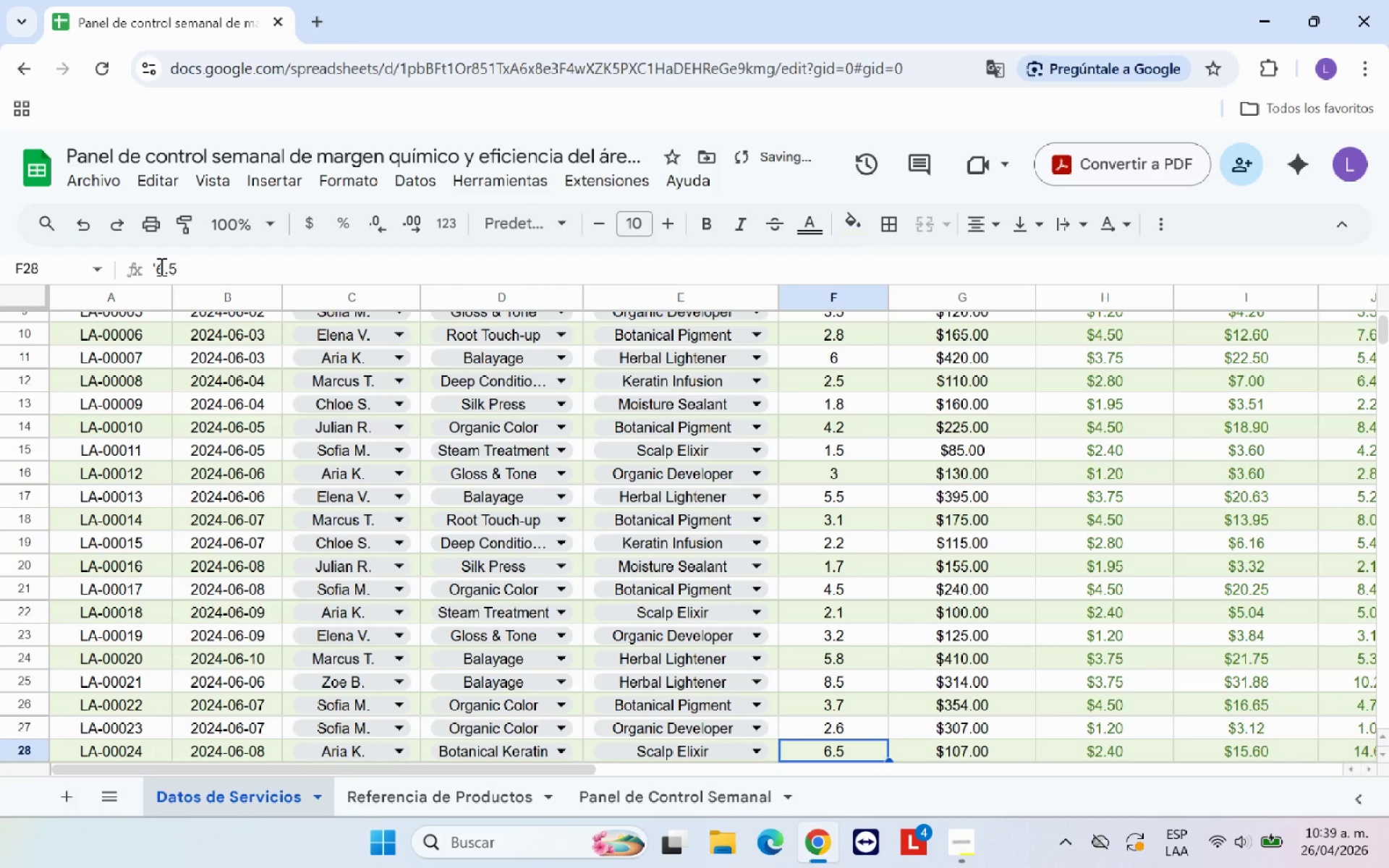 
left_click([160, 266])
 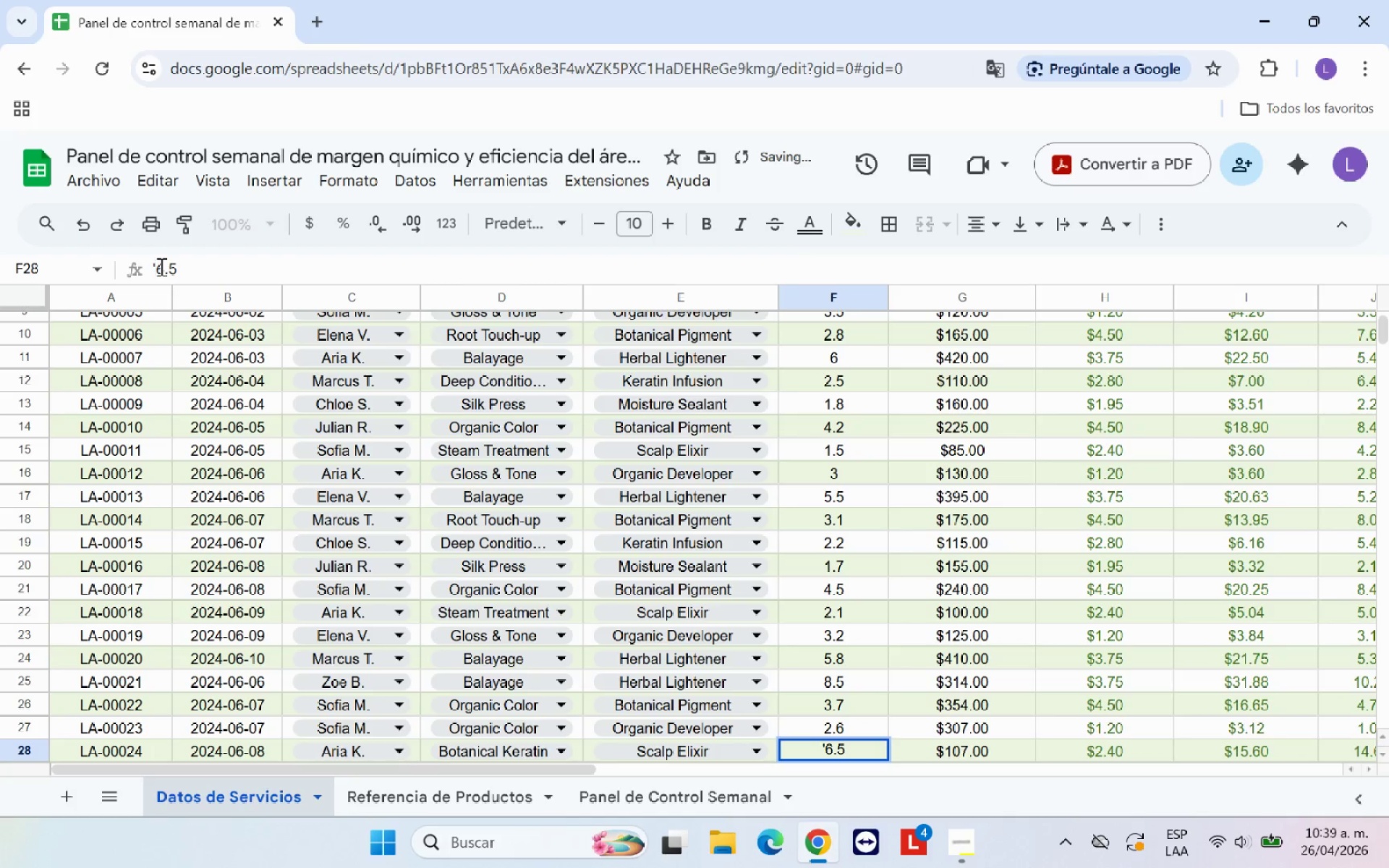 
key(Backspace)
 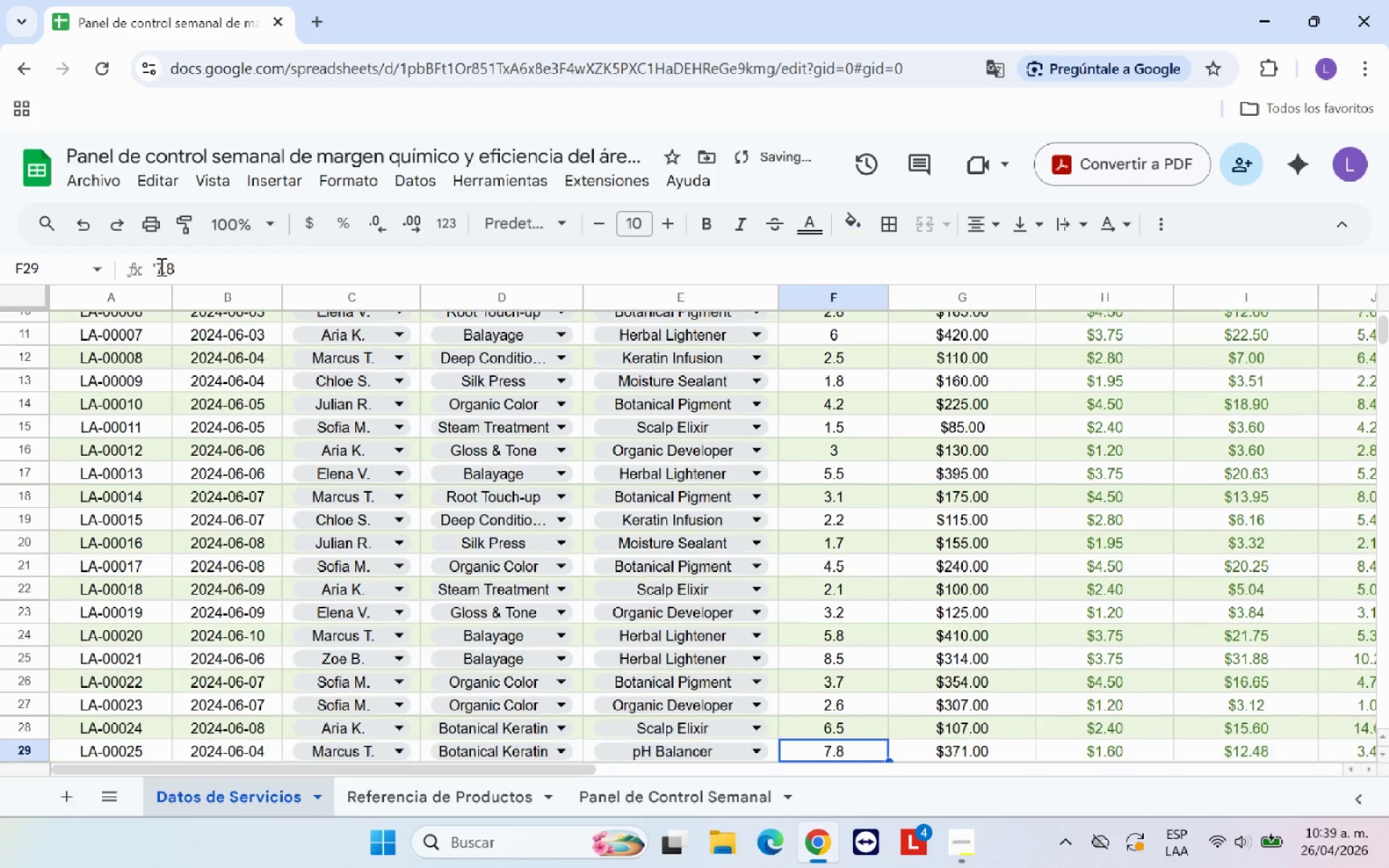 
key(Enter)
 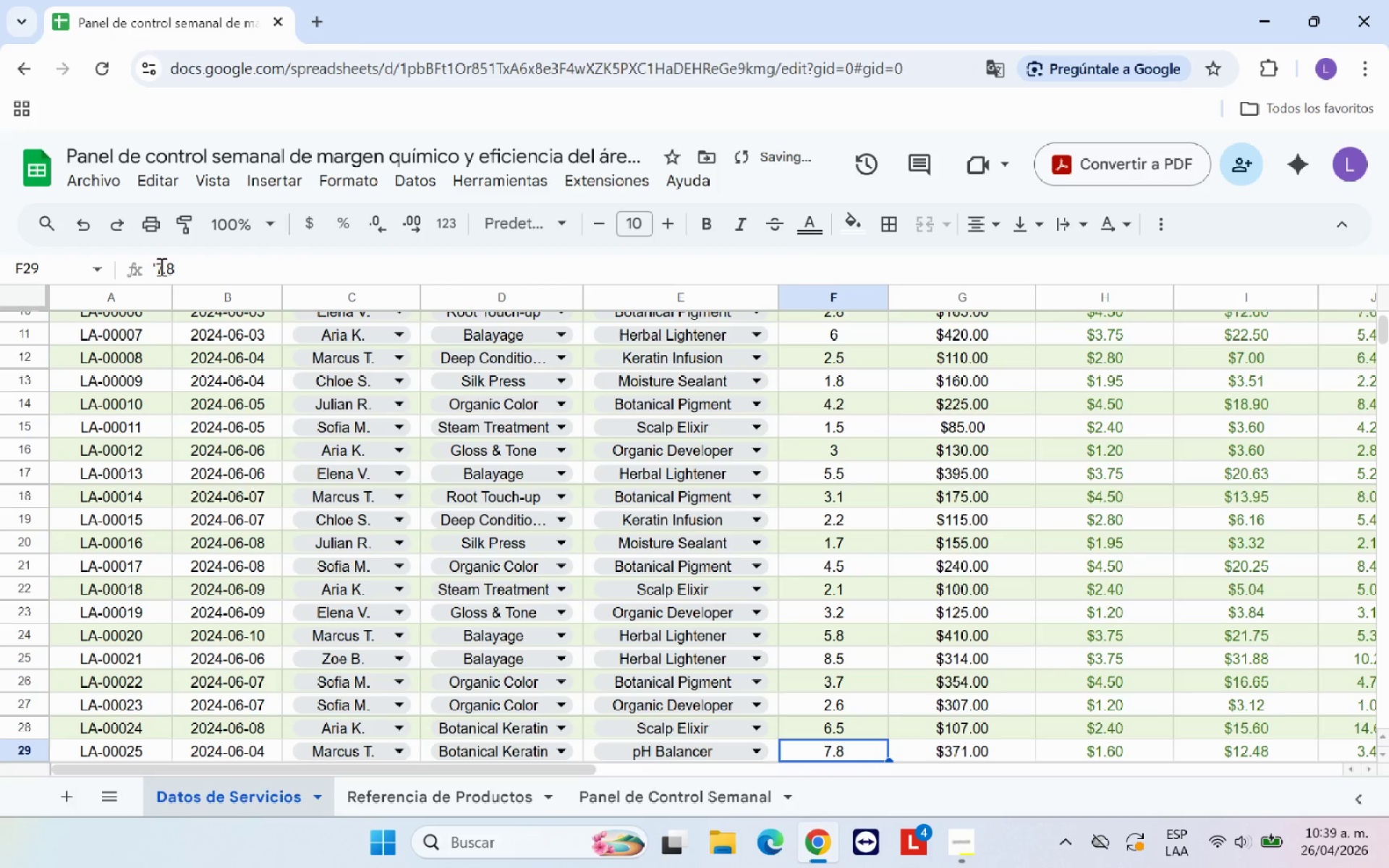 
left_click([160, 266])
 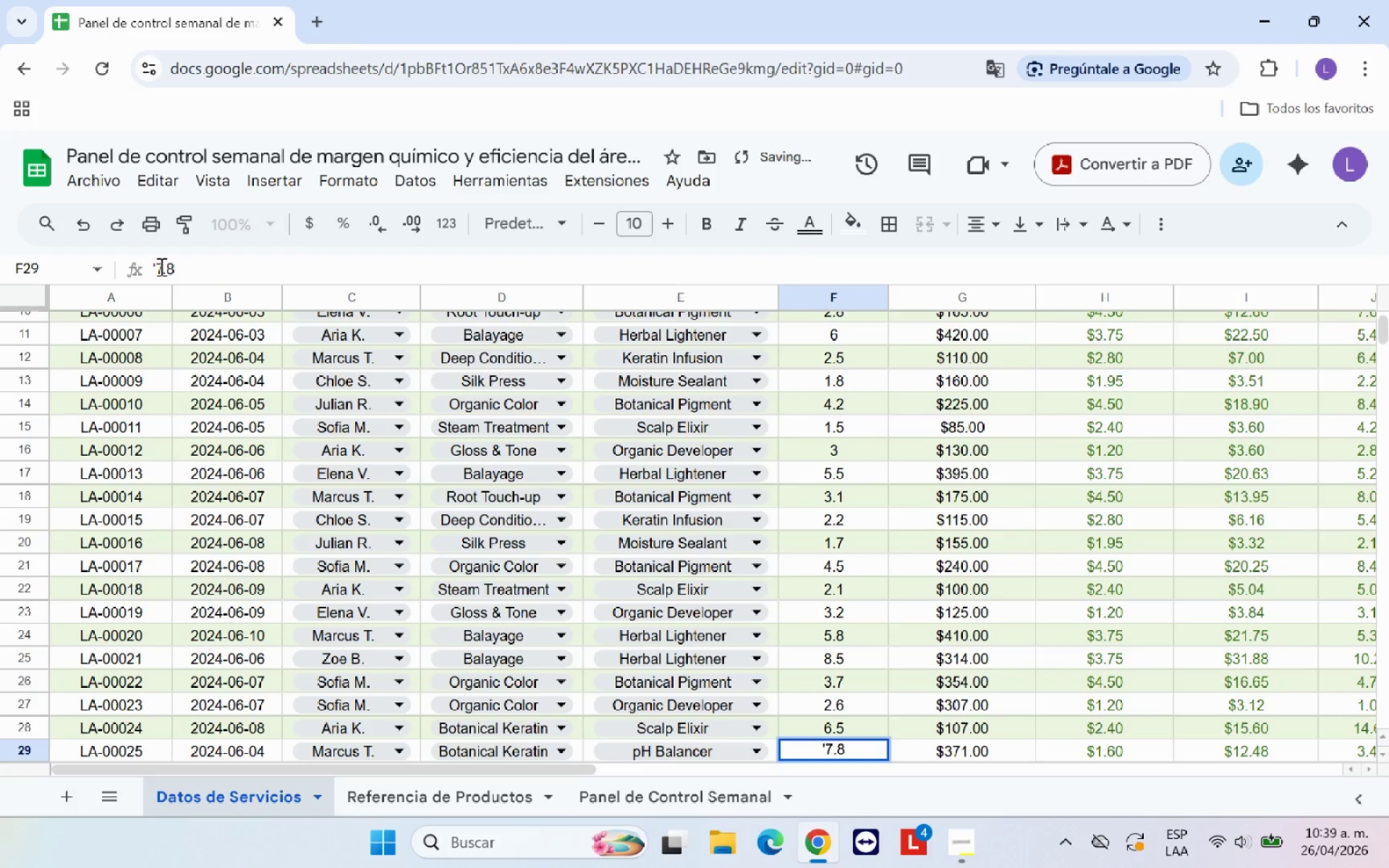 
key(ArrowLeft)
 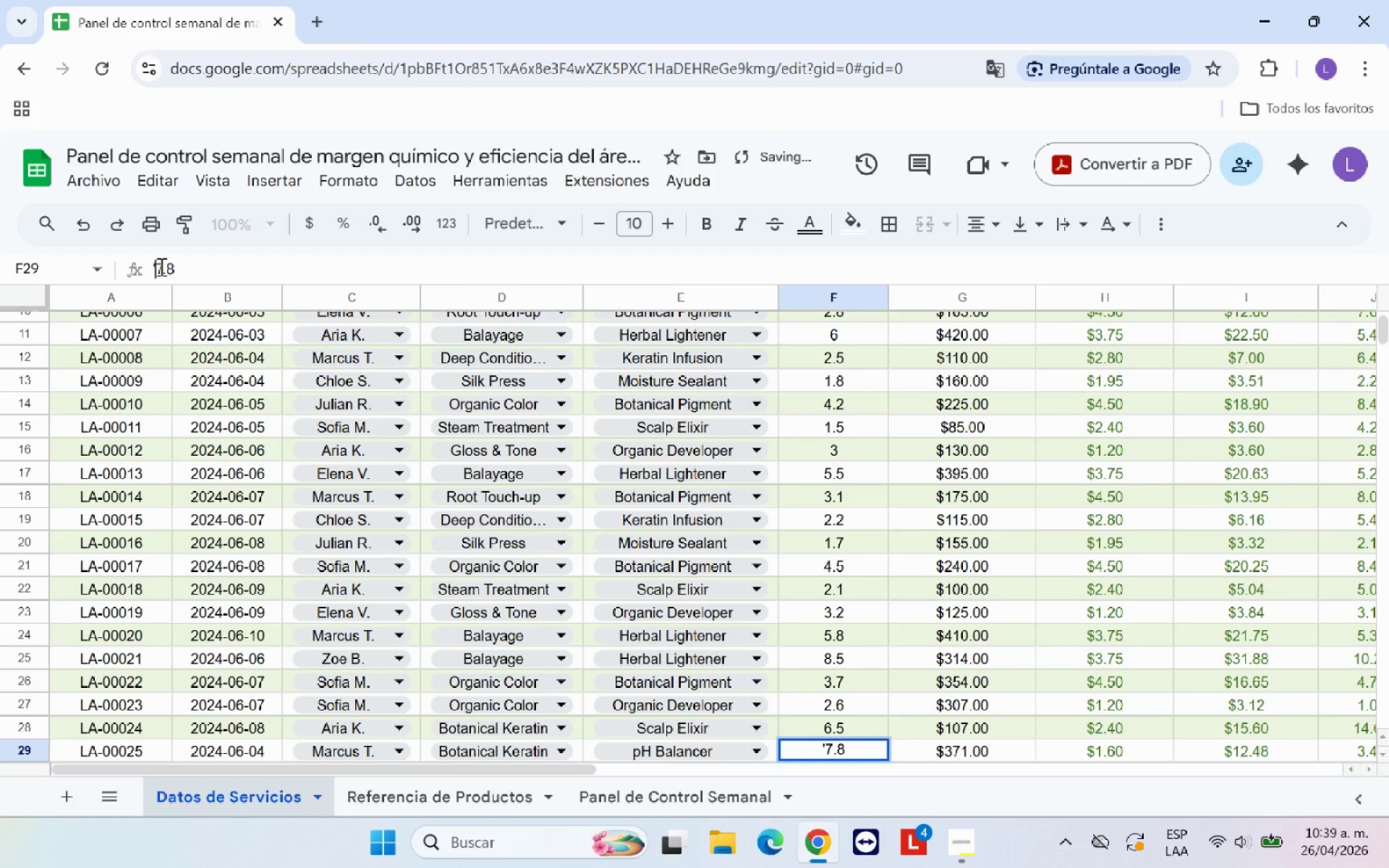 
key(Backspace)
 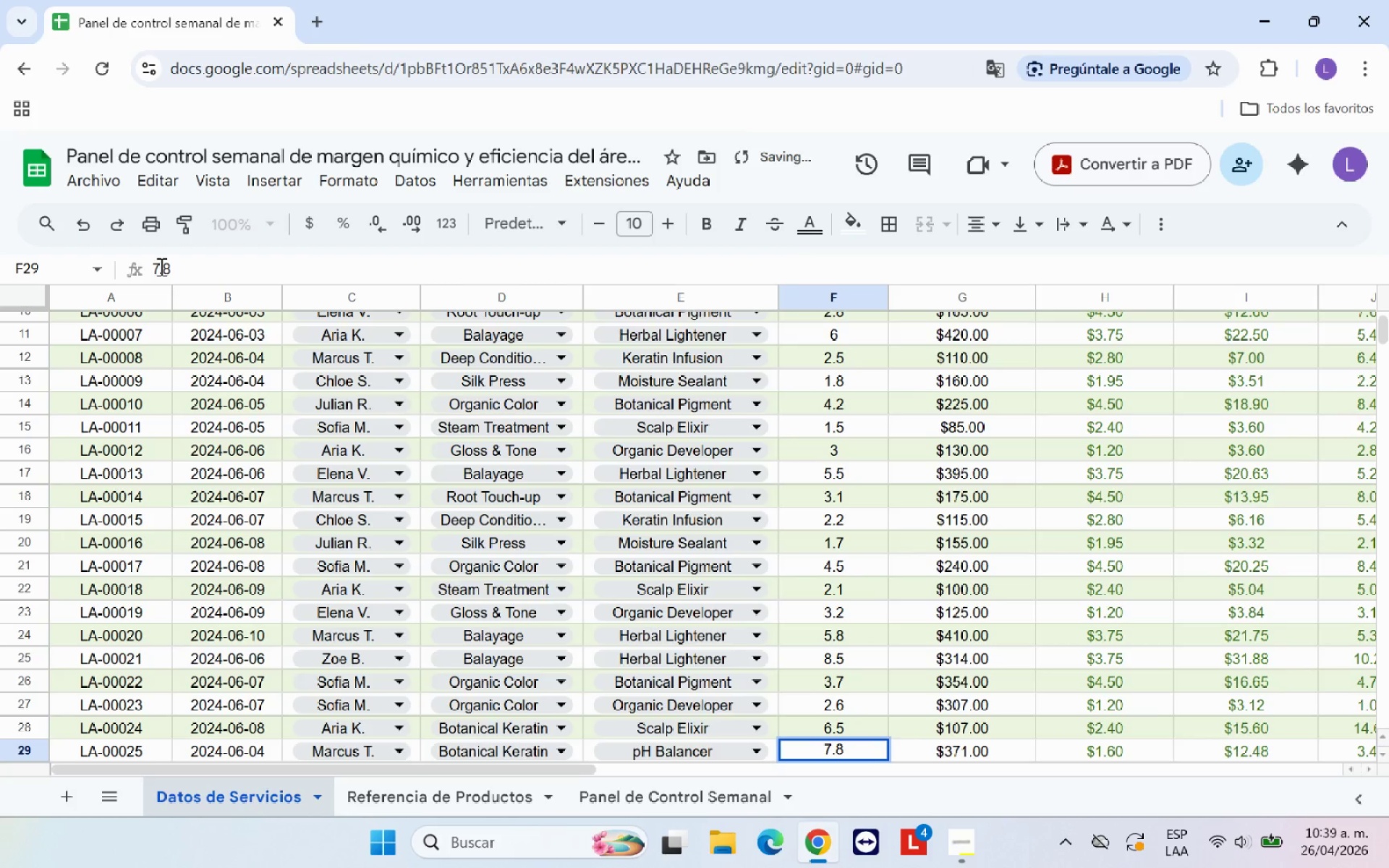 
key(Enter)
 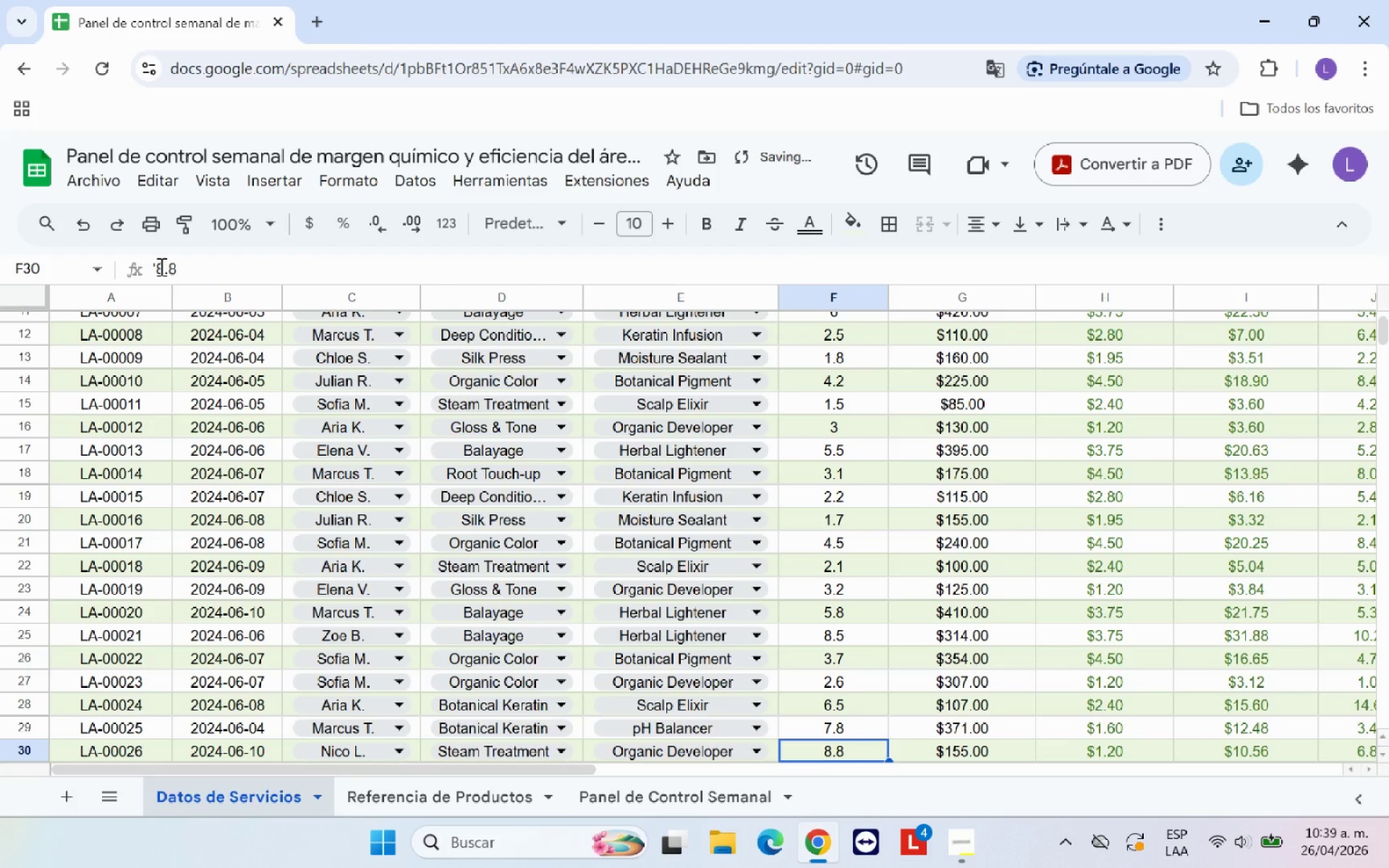 
left_click([160, 266])
 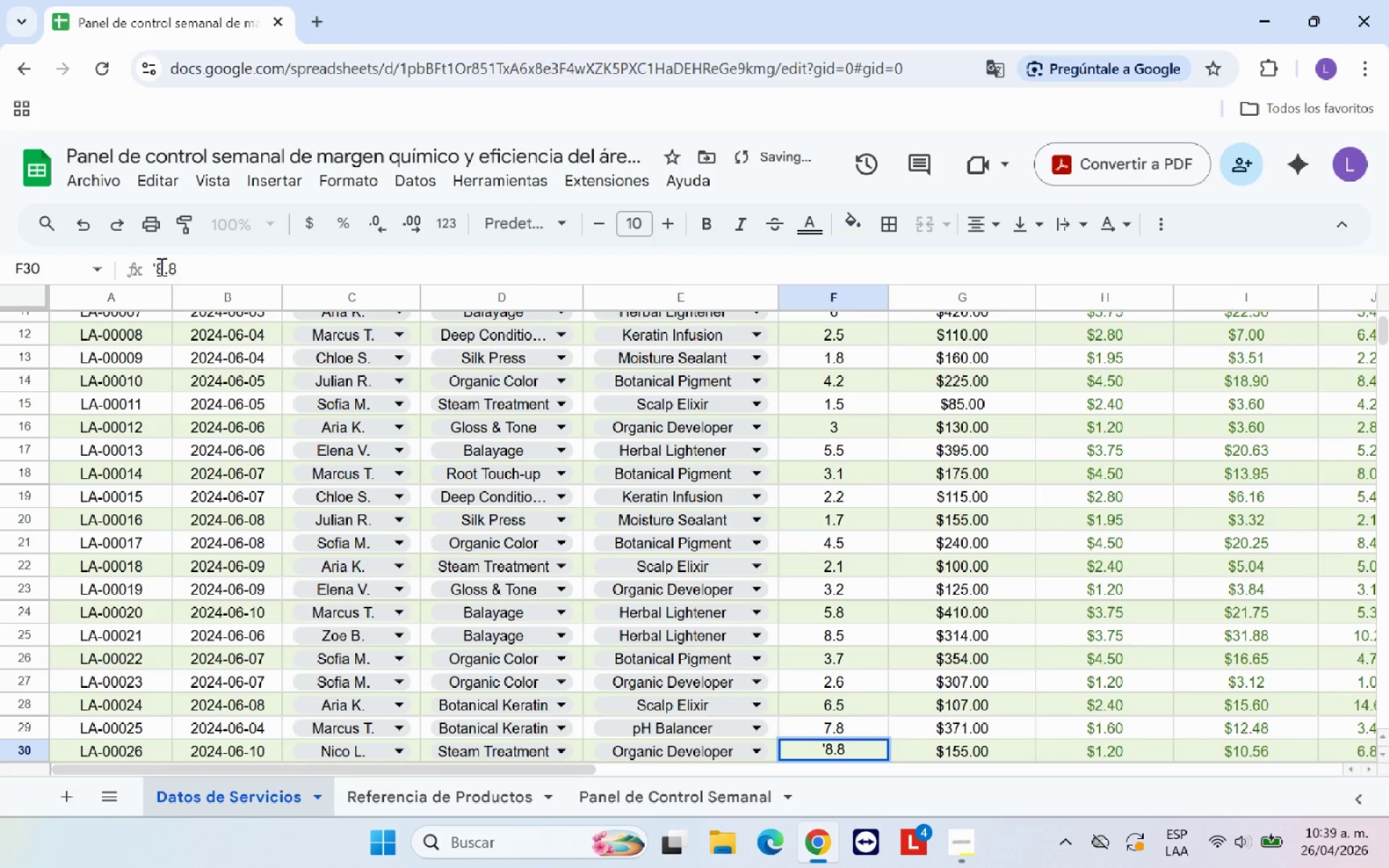 
key(Backspace)
 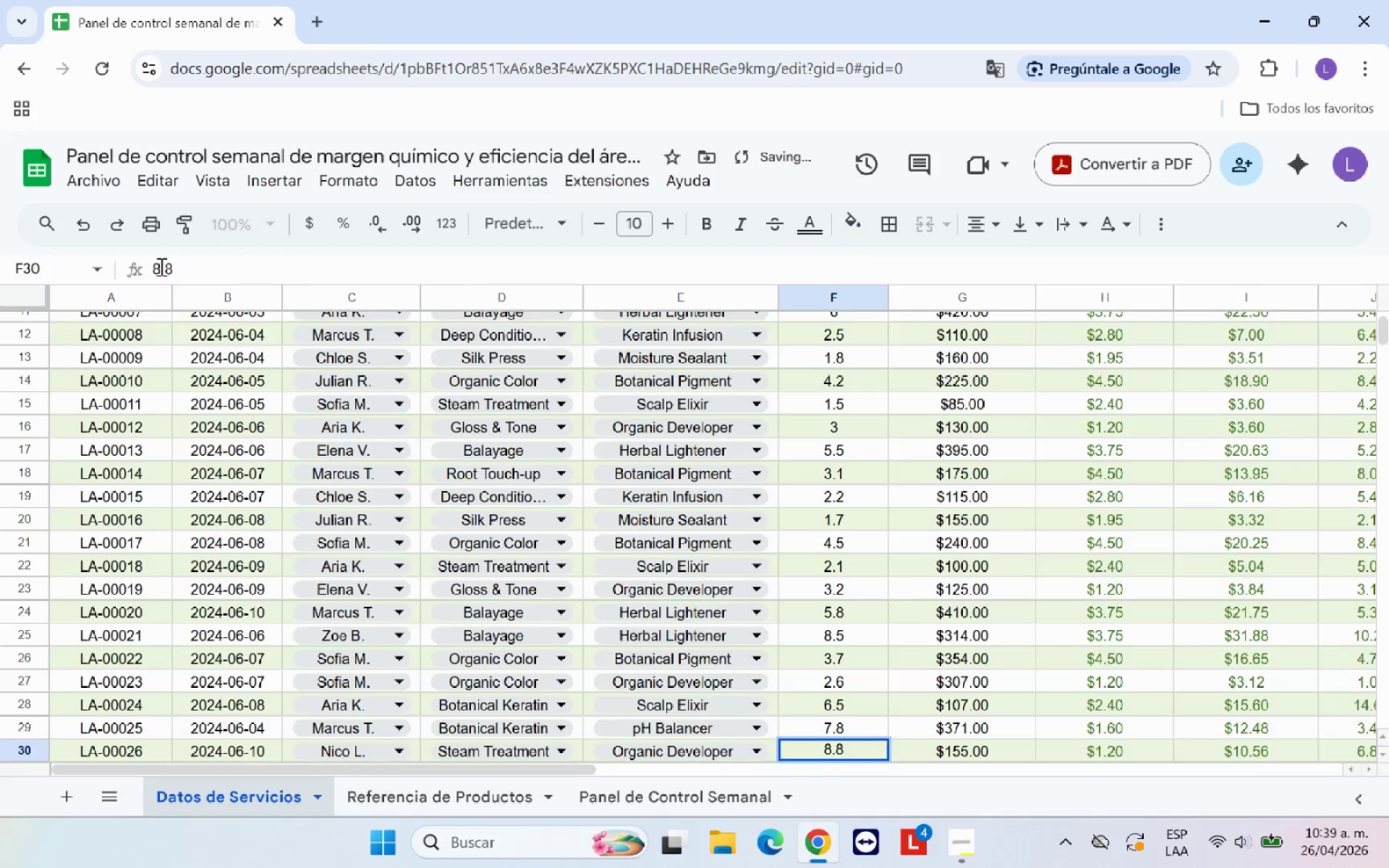 
key(Enter)
 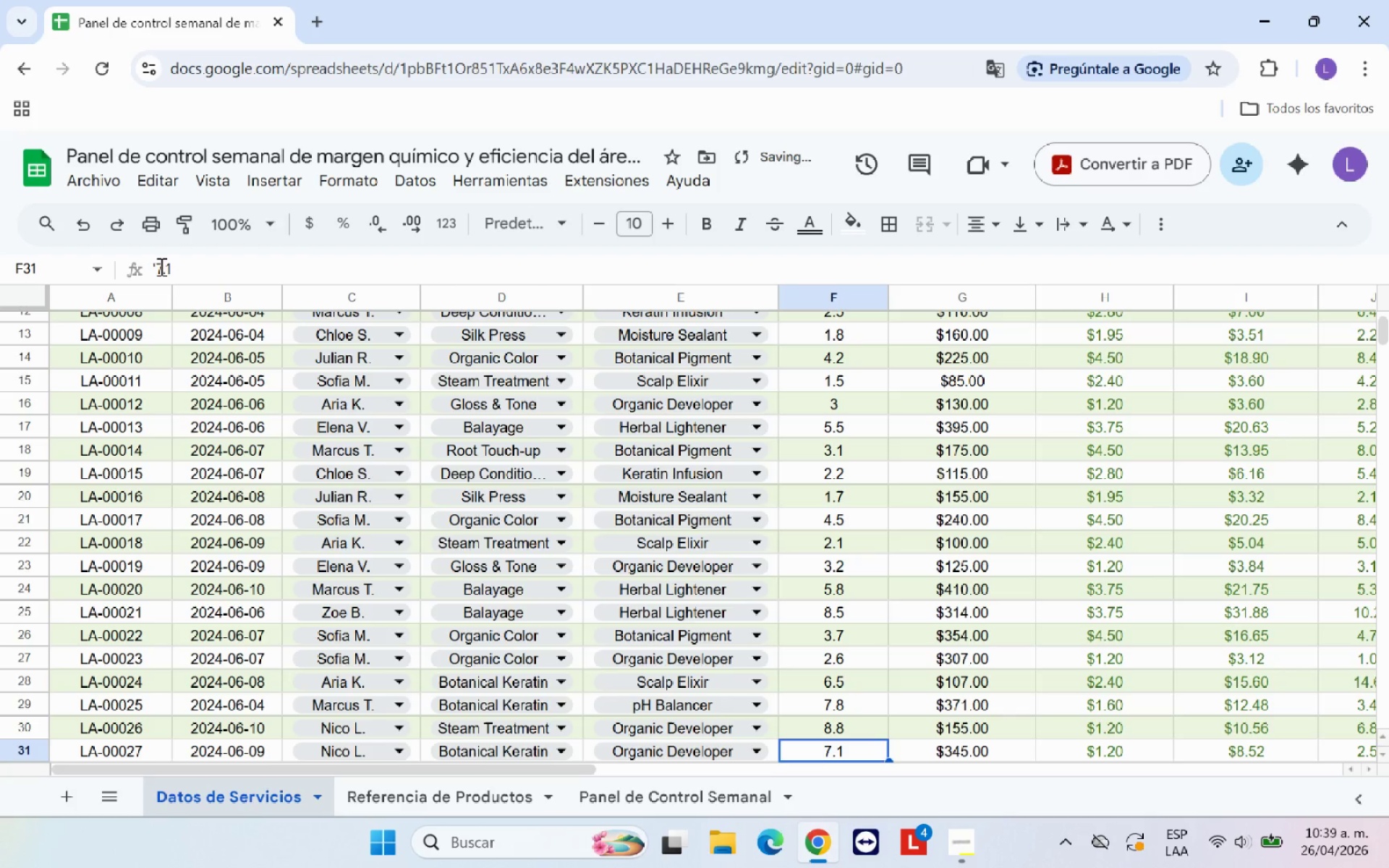 
left_click([160, 266])
 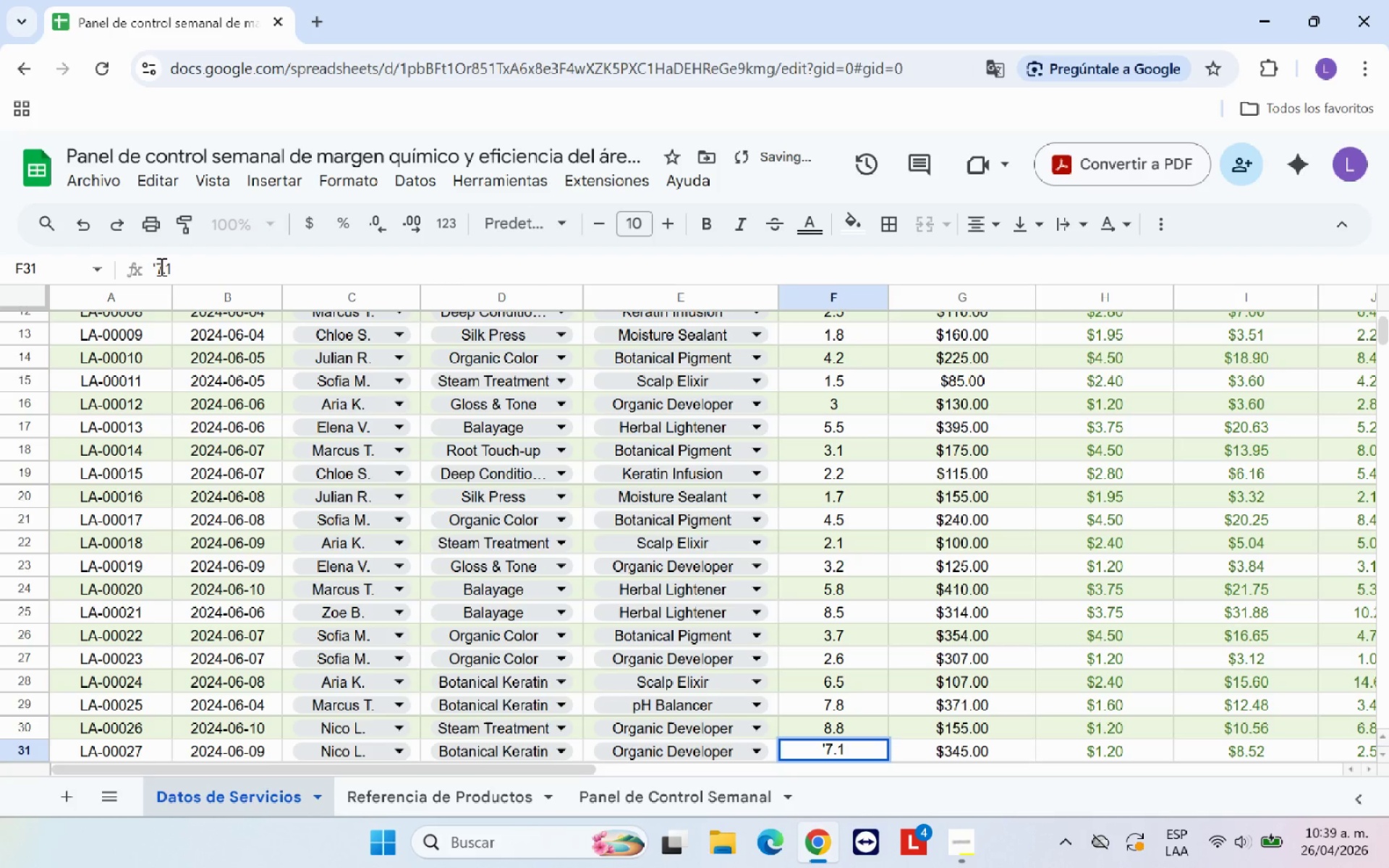 
key(ArrowLeft)
 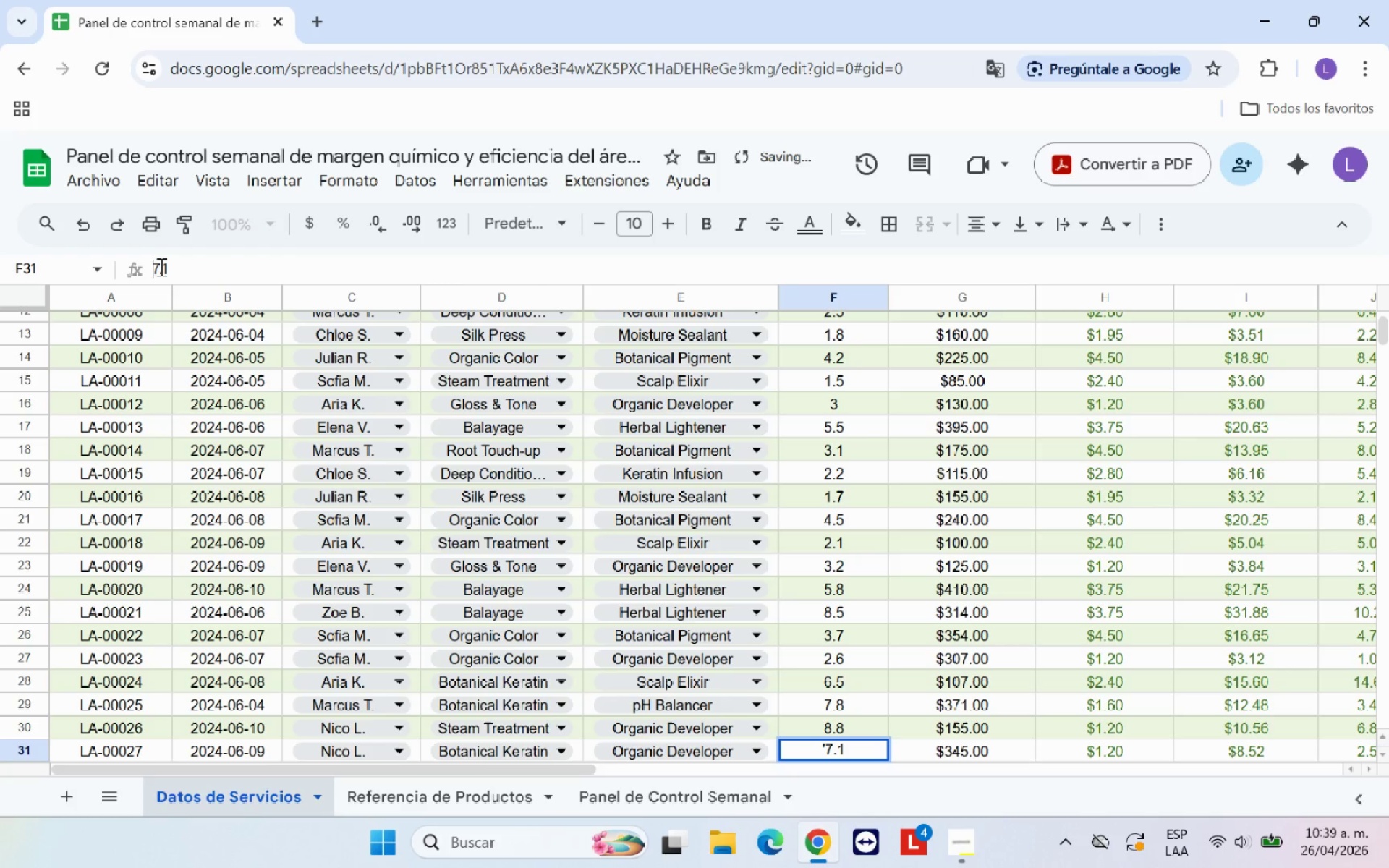 
key(Backspace)
 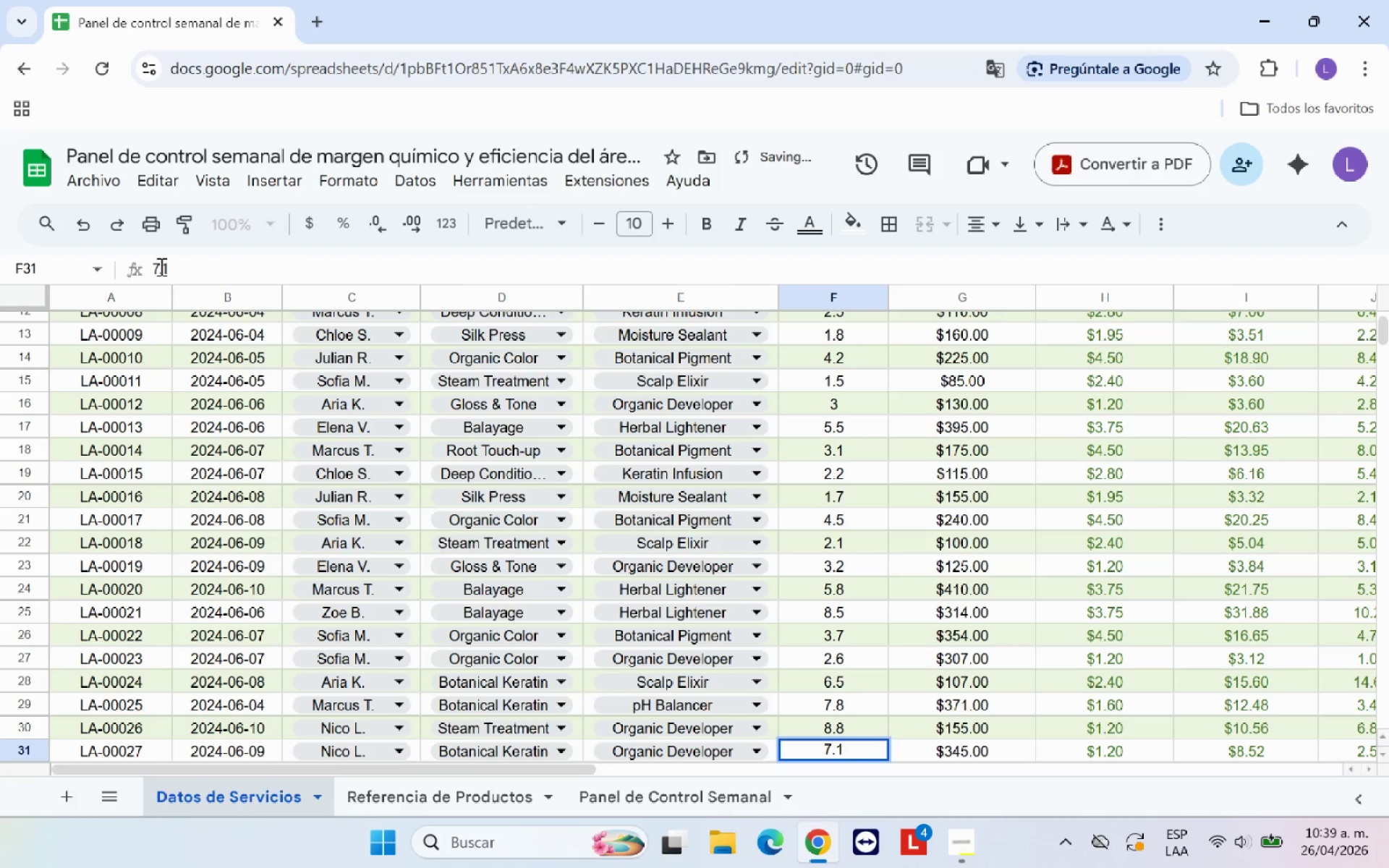 
key(Enter)
 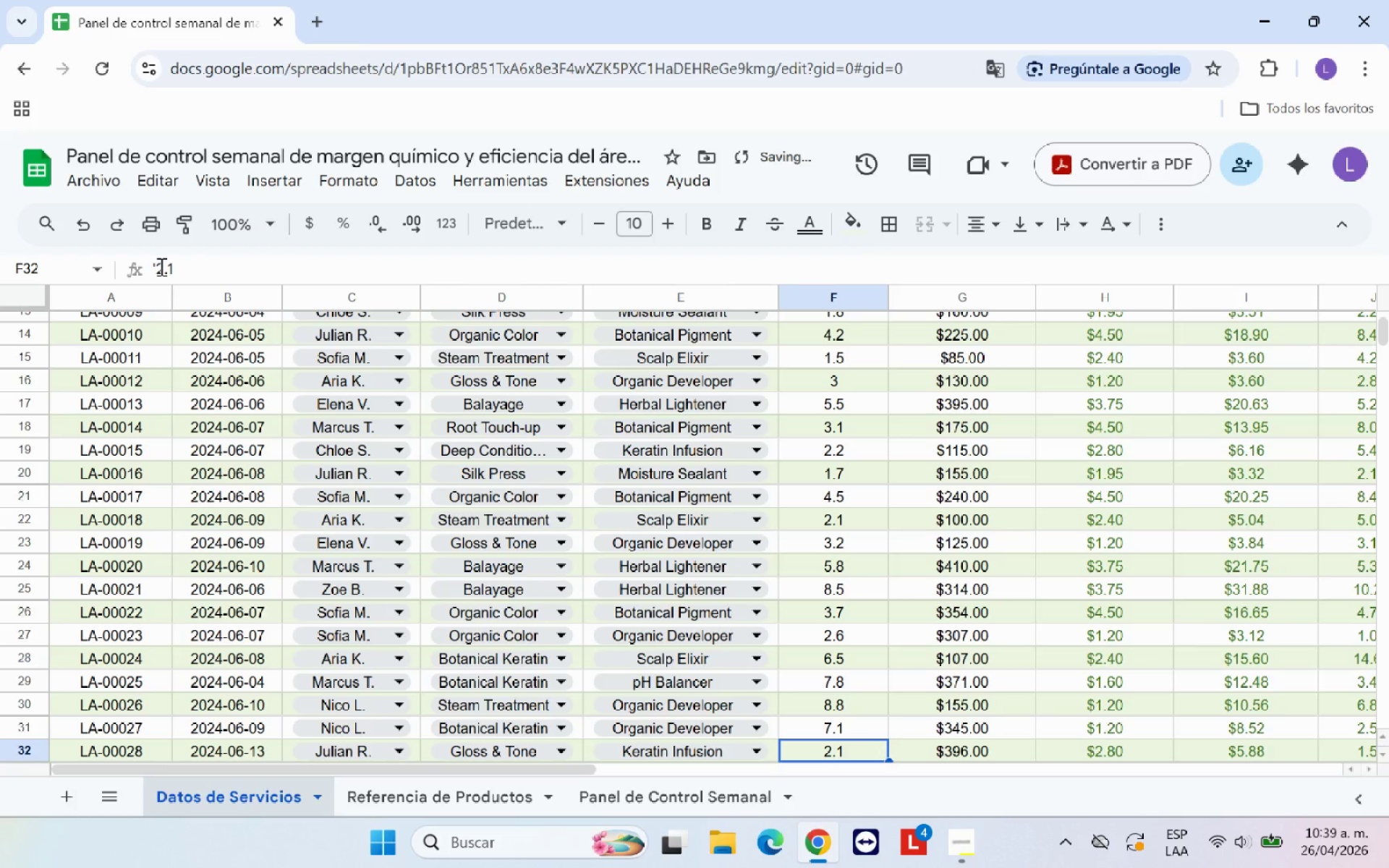 
left_click([160, 266])
 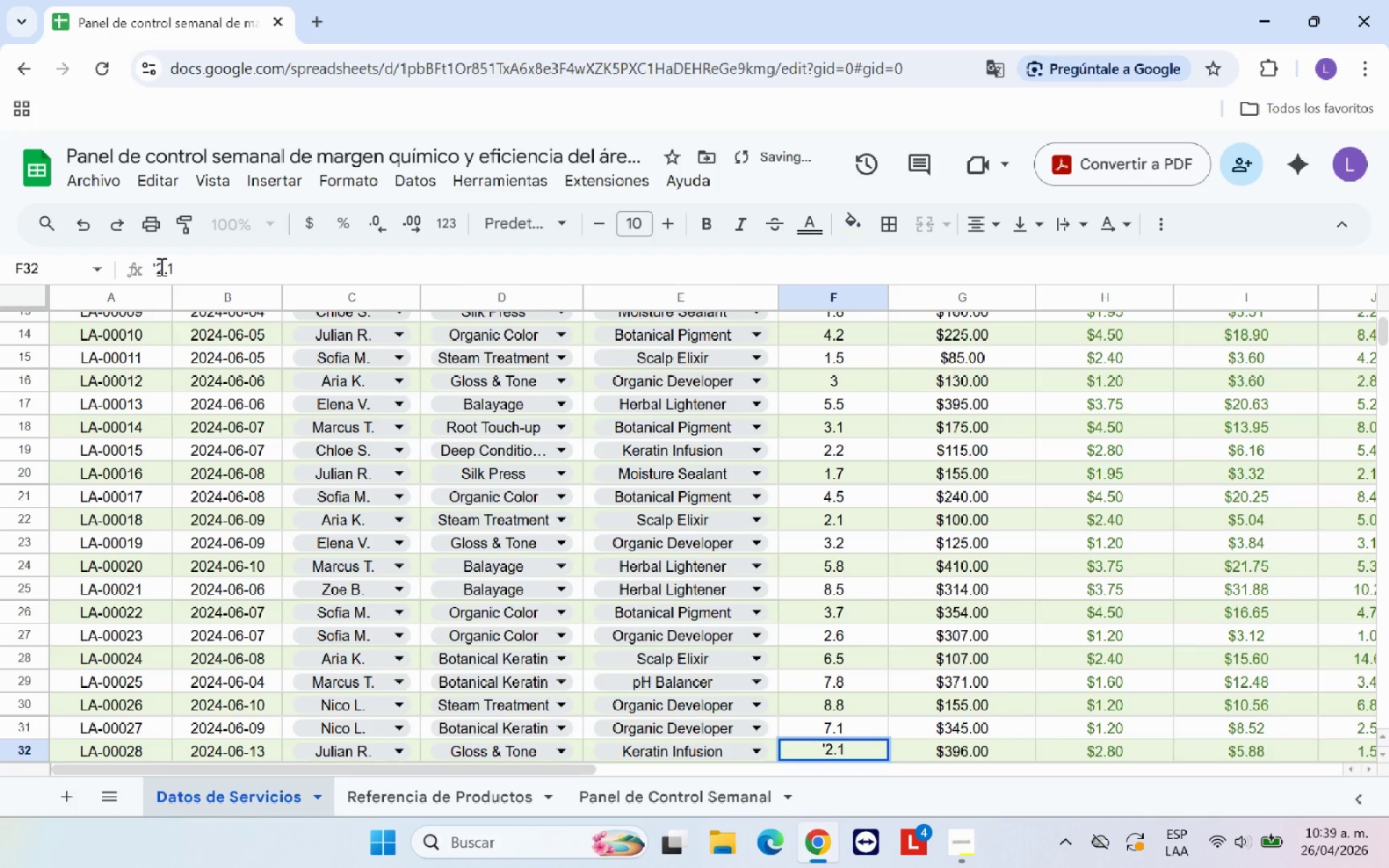 
key(Backspace)
 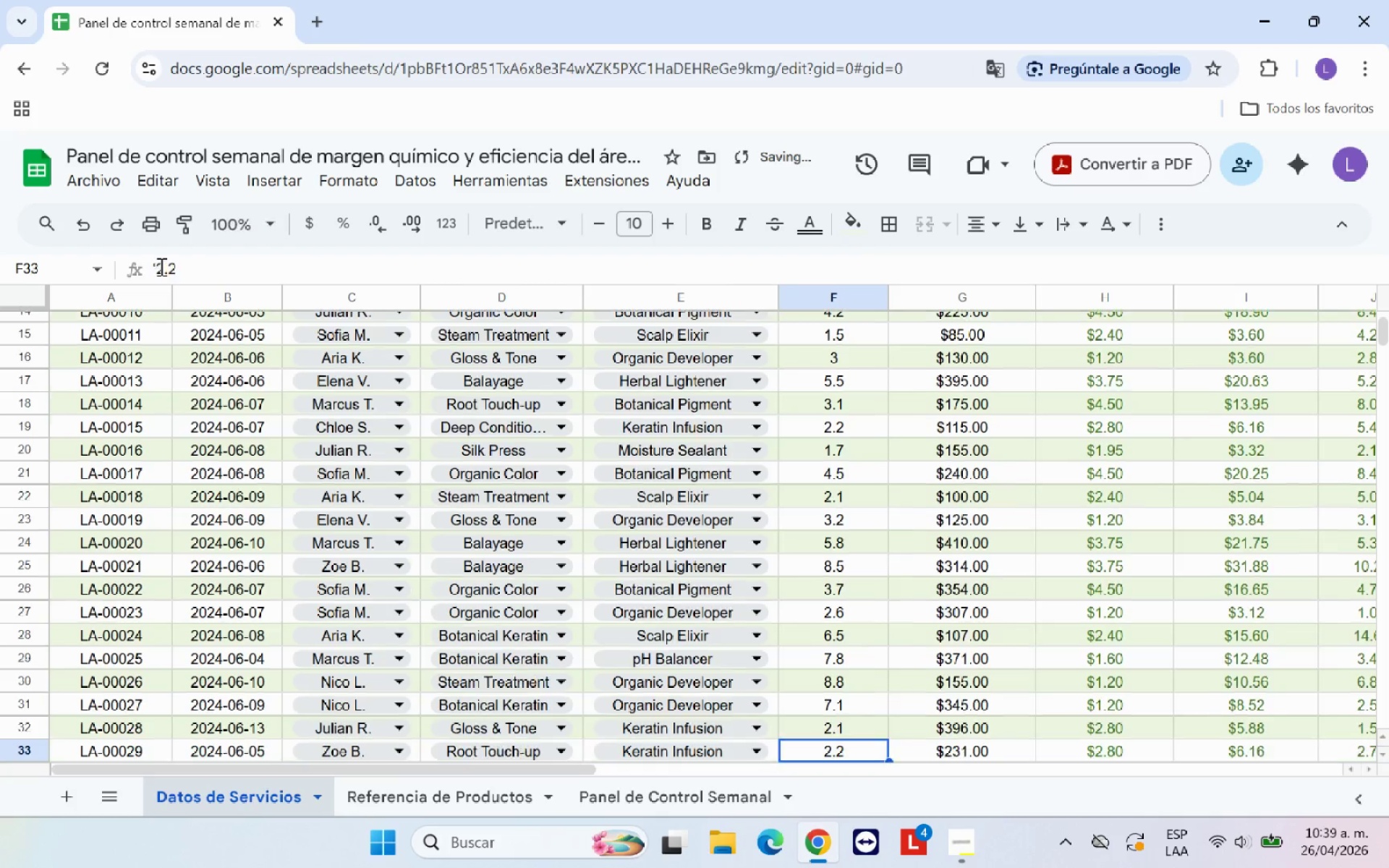 
key(Enter)
 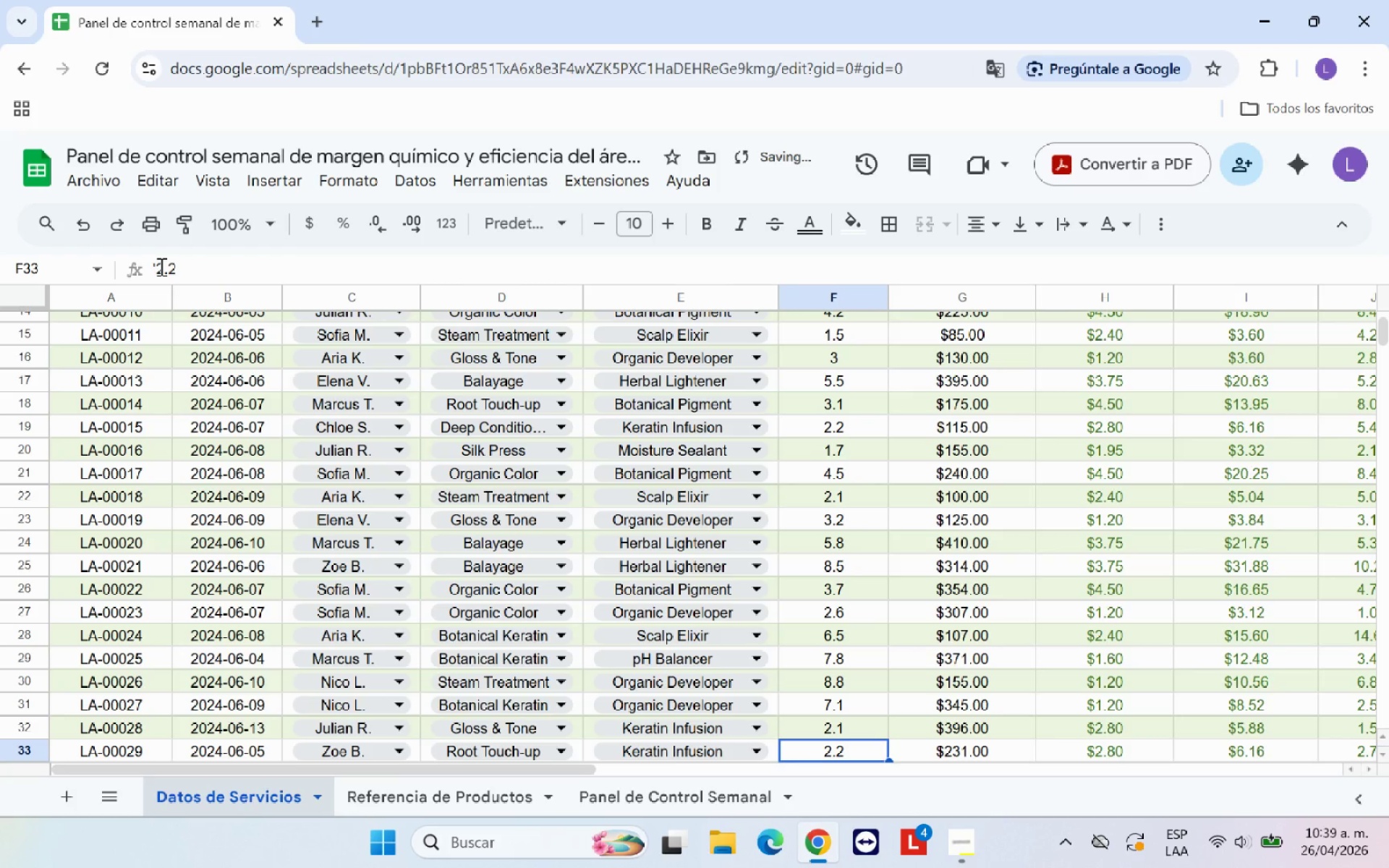 
left_click([160, 266])
 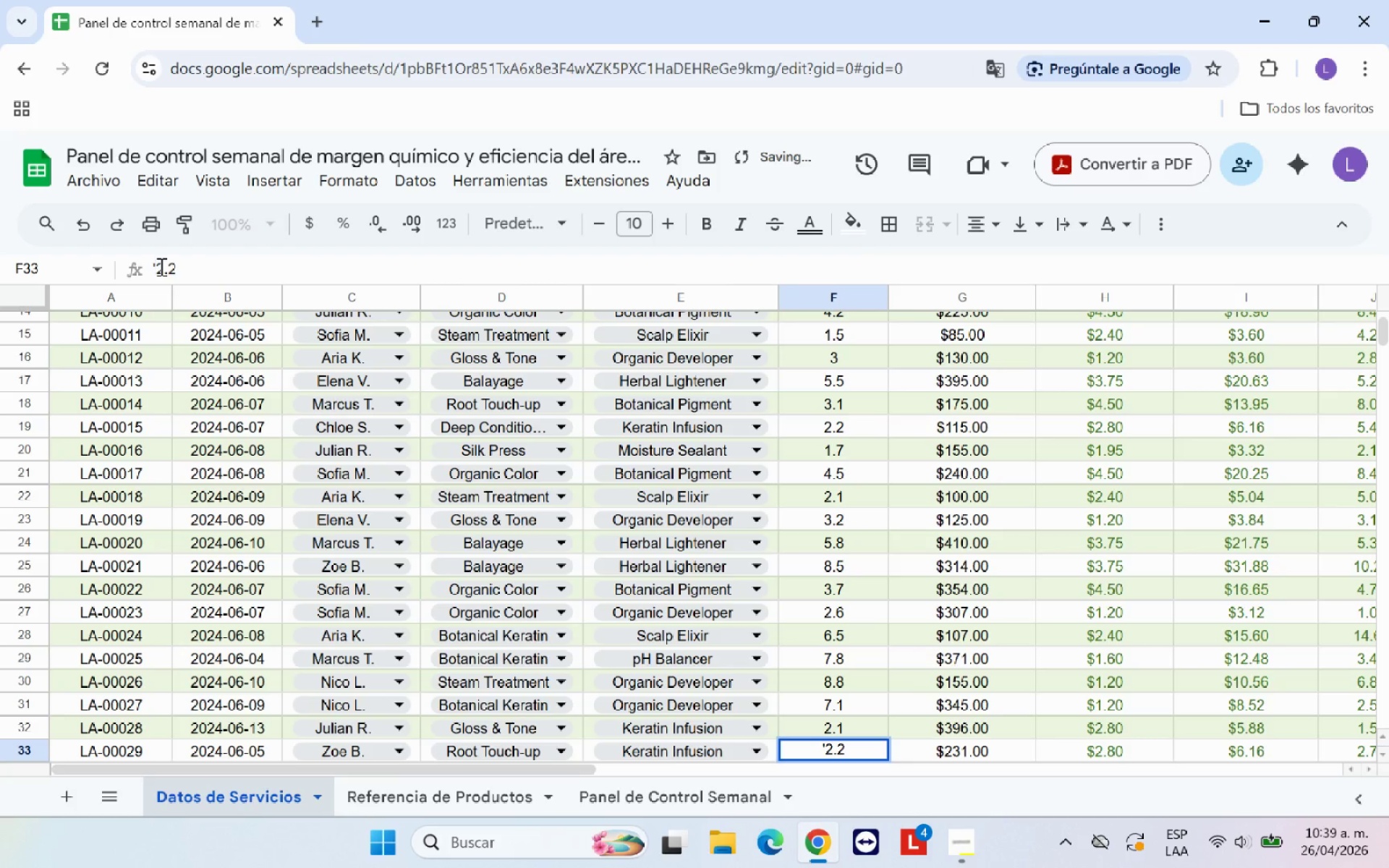 
key(Backspace)
 